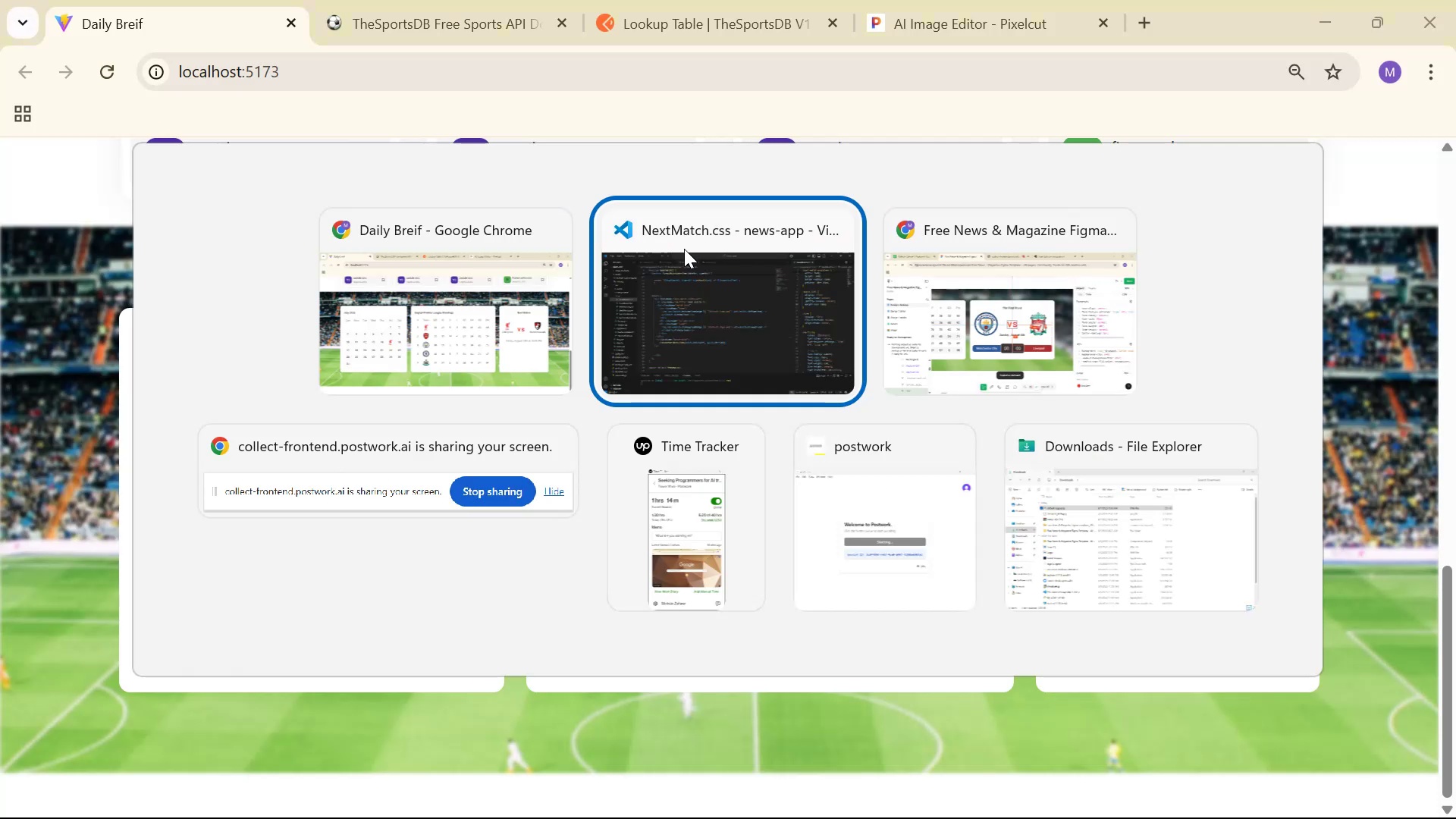 
key(Alt+Tab)
 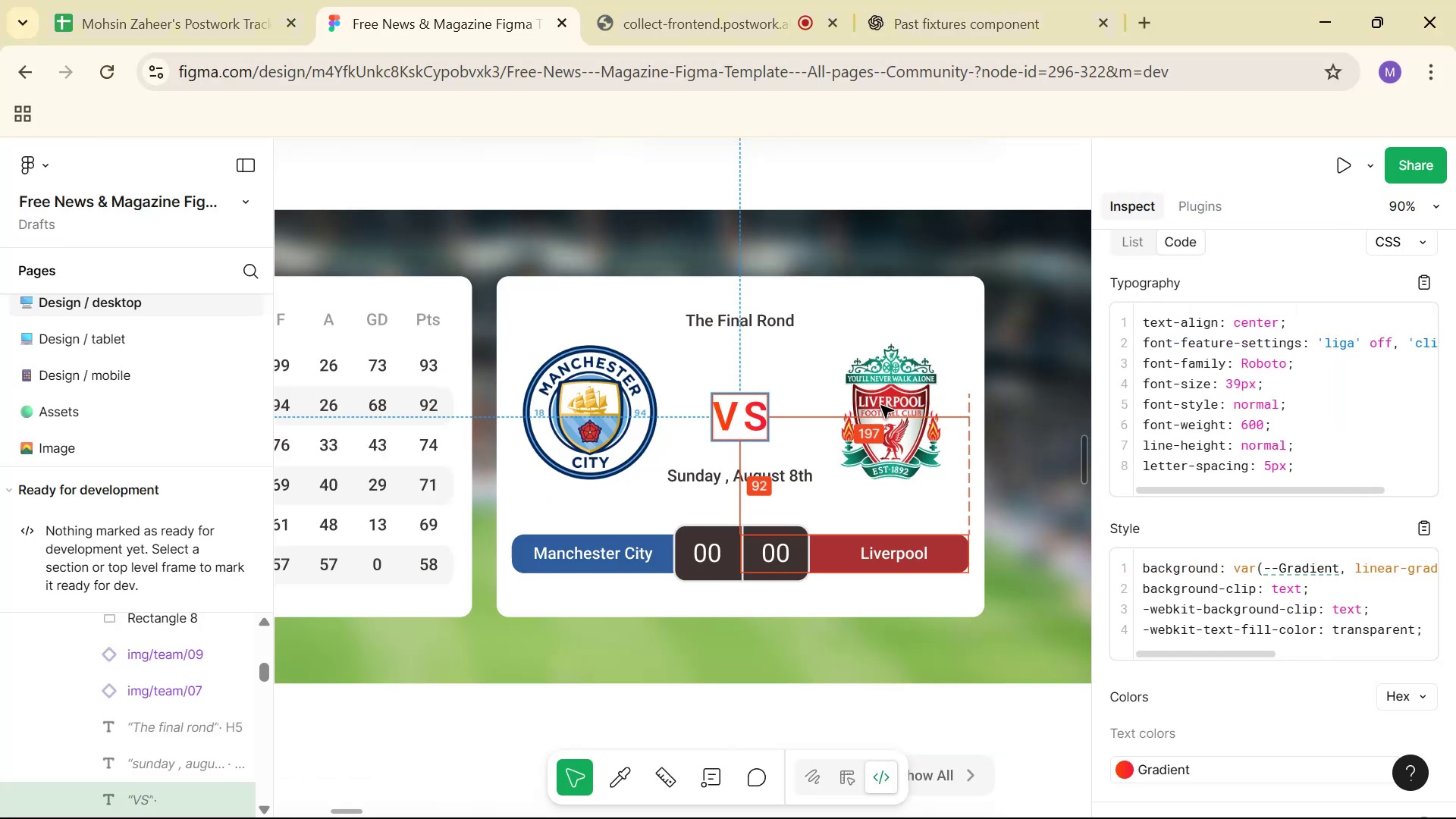 
left_click([734, 478])
 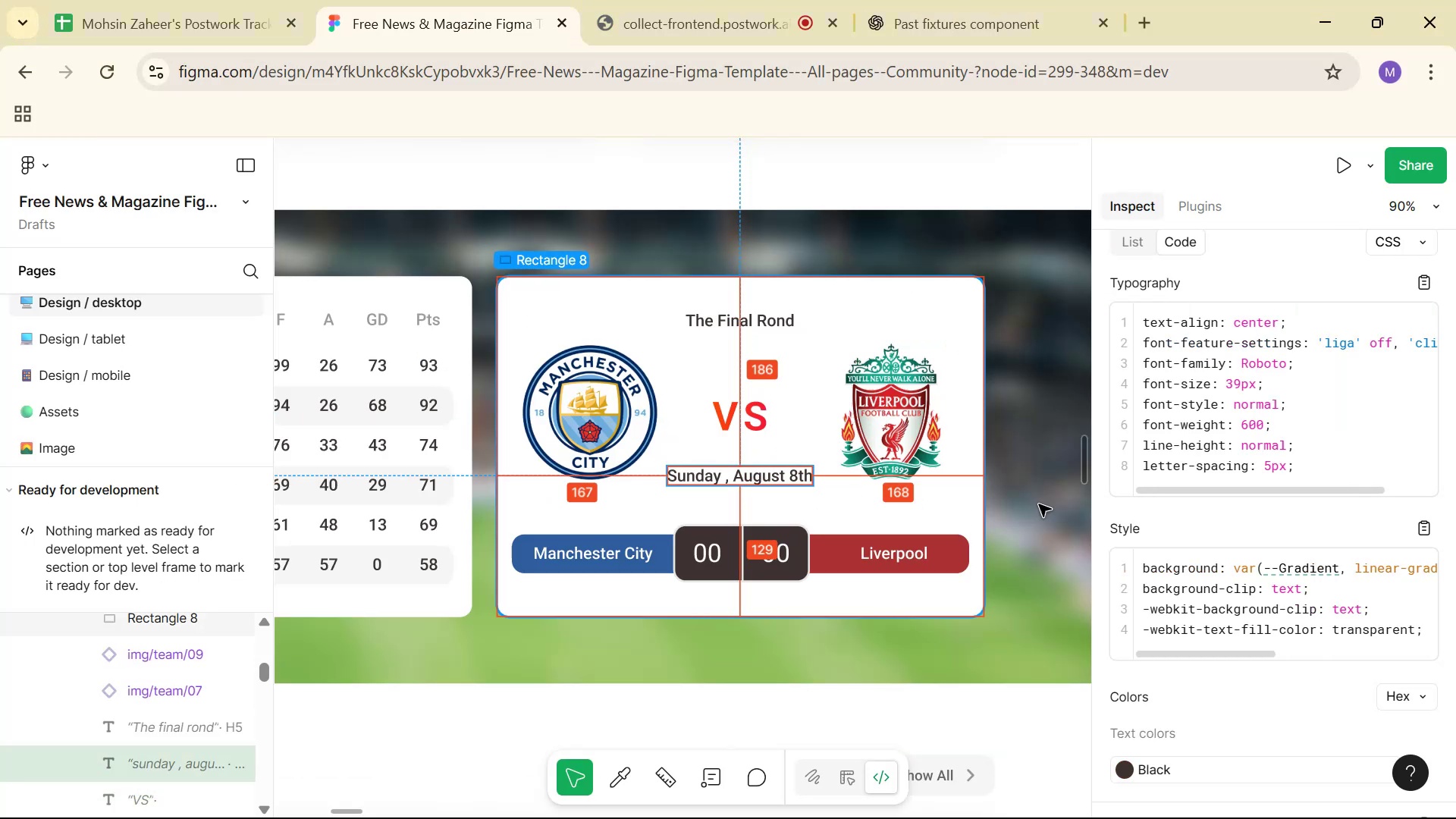 
key(Control+C)
 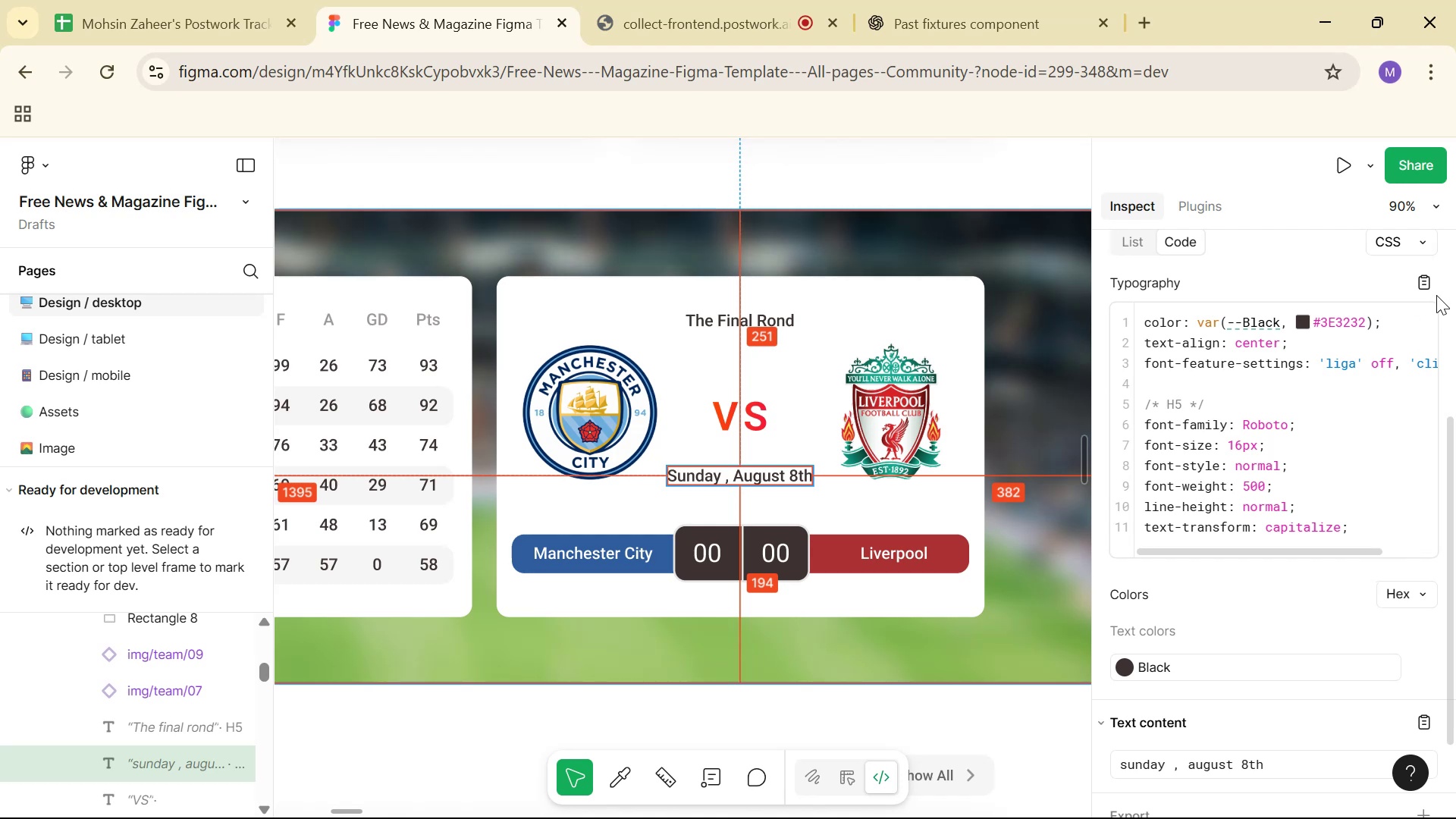 
left_click([1432, 287])
 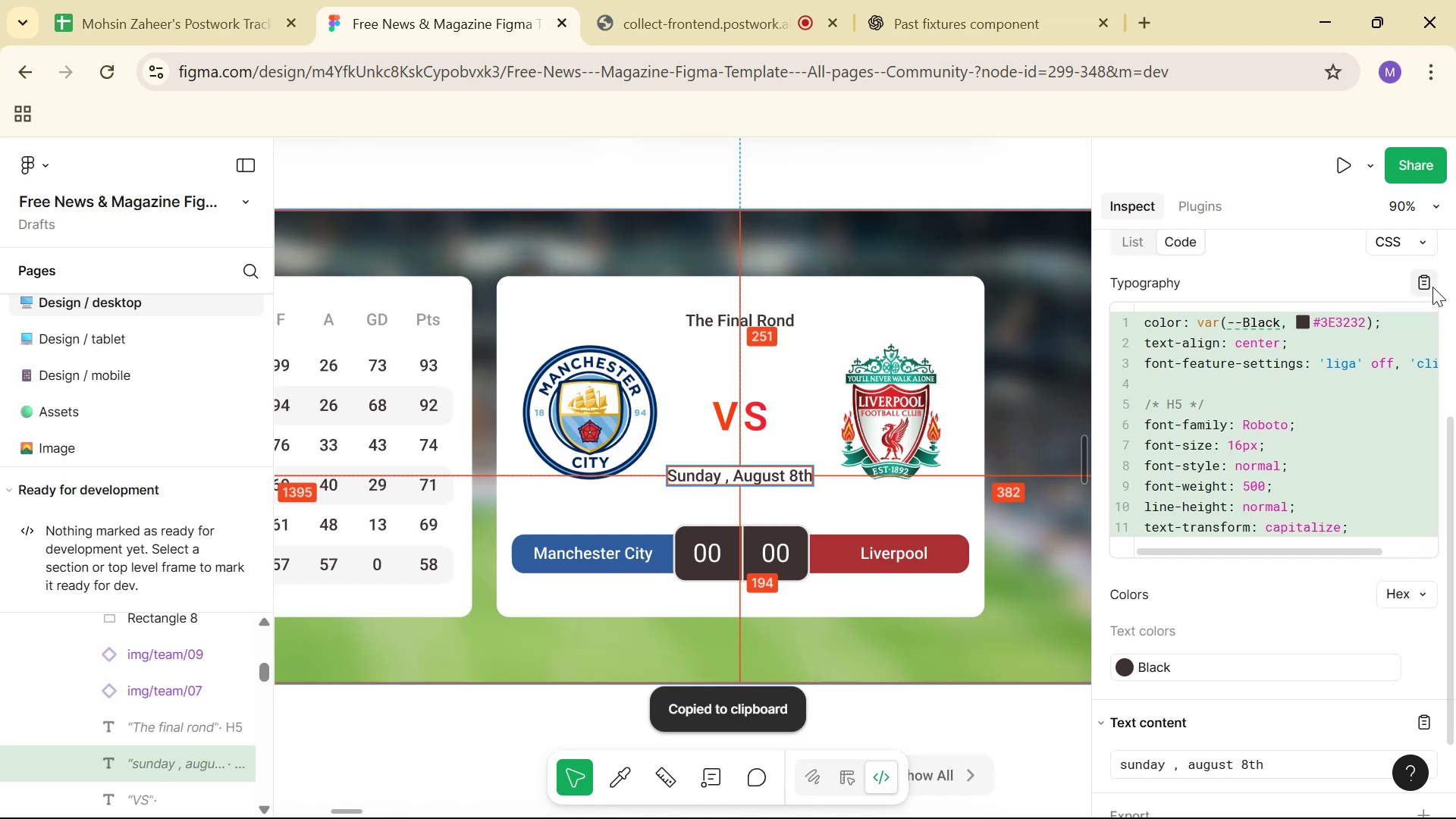 
key(Alt+Tab)
 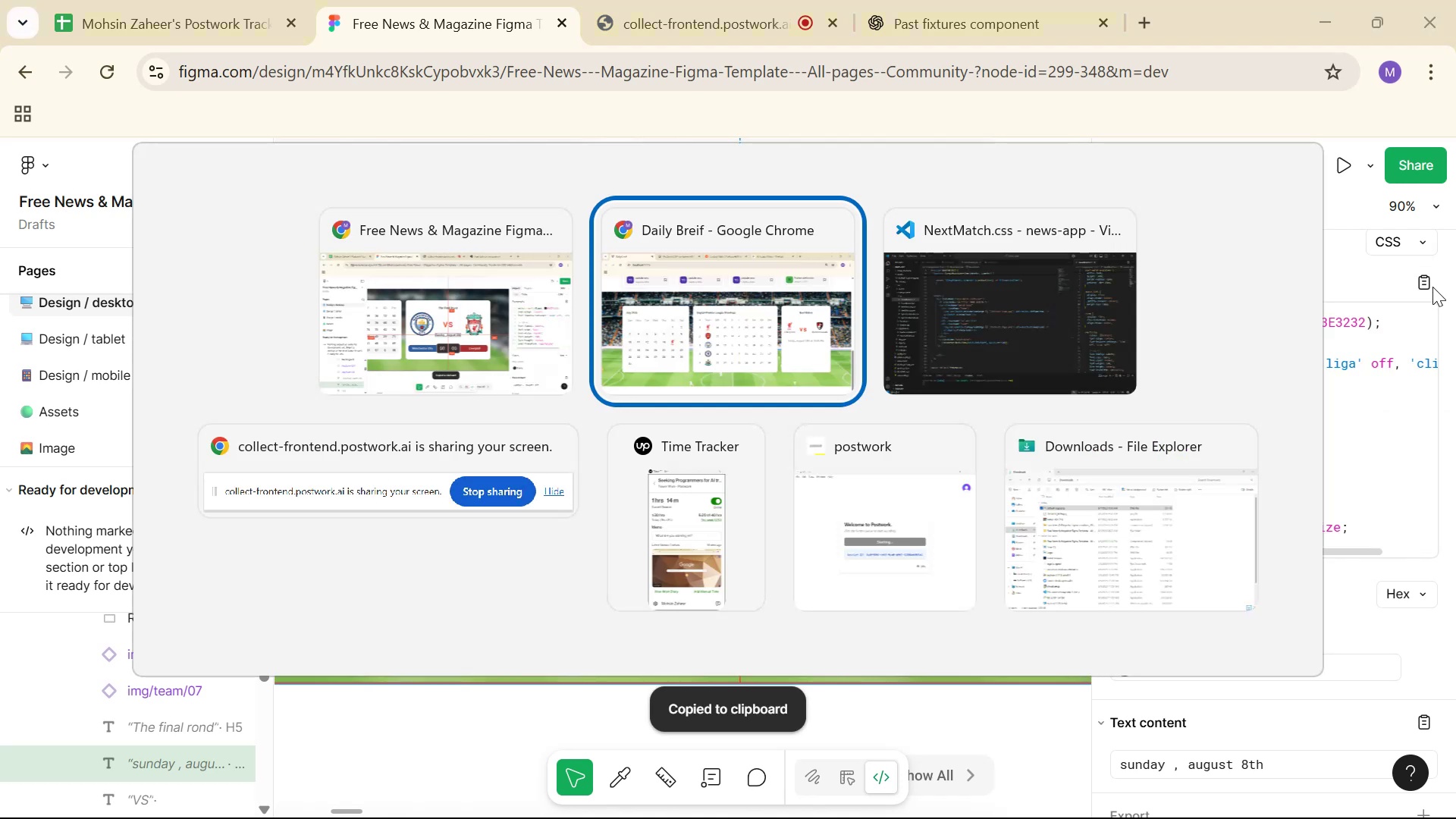 
key(Alt+Tab)
 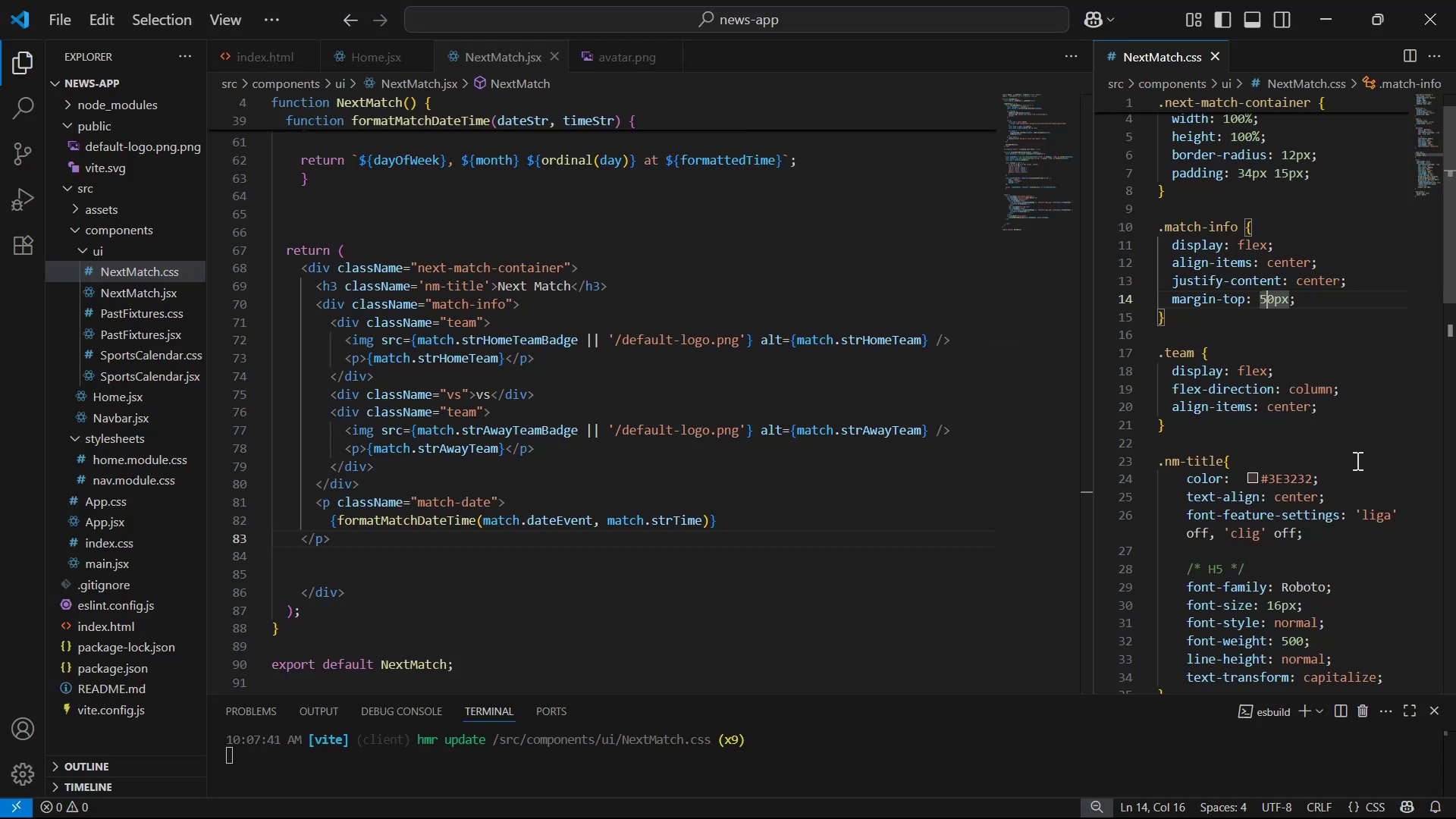 
scroll: coordinate [1350, 420], scroll_direction: down, amount: 12.0
 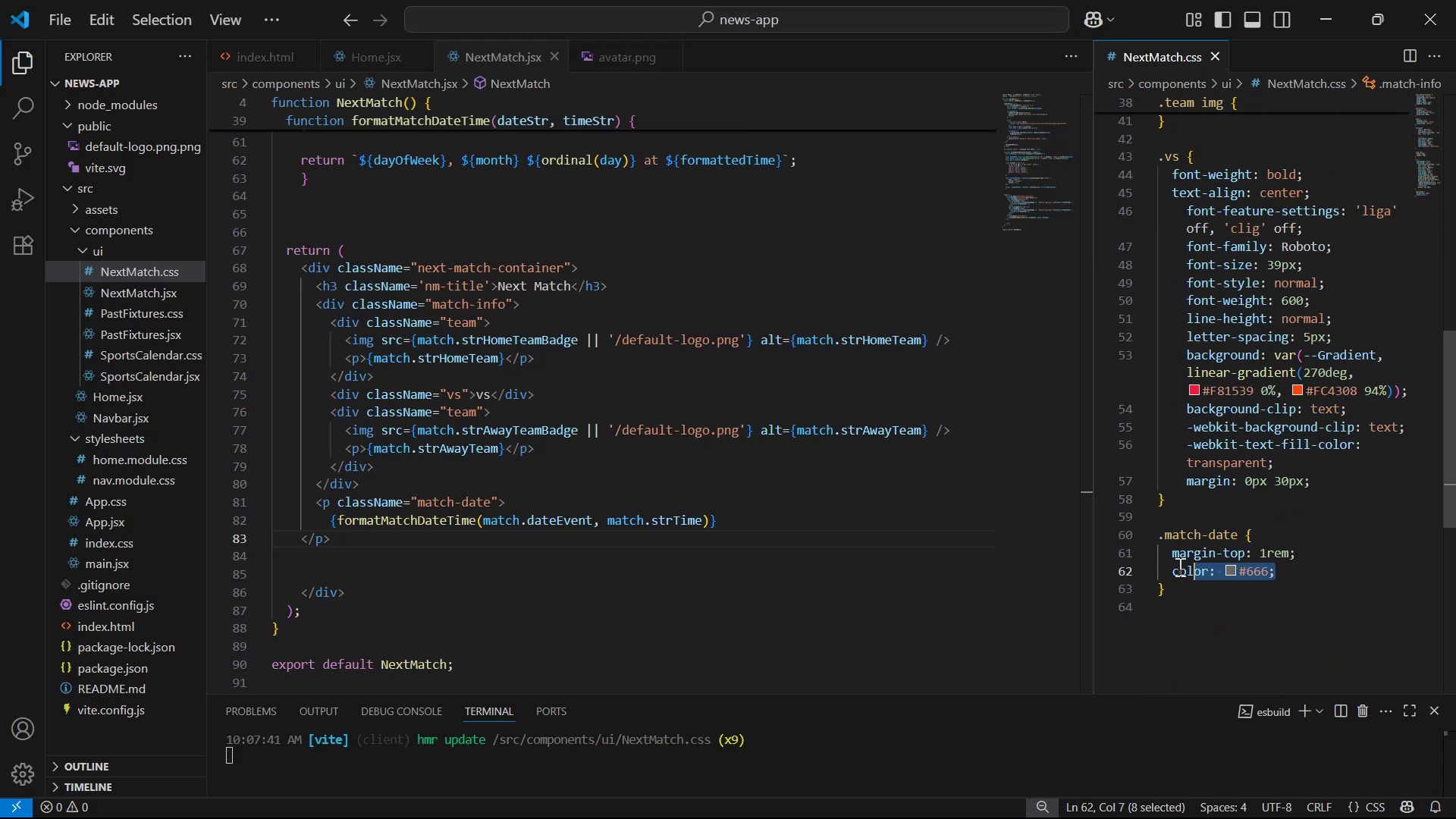 
key(Control+V)
 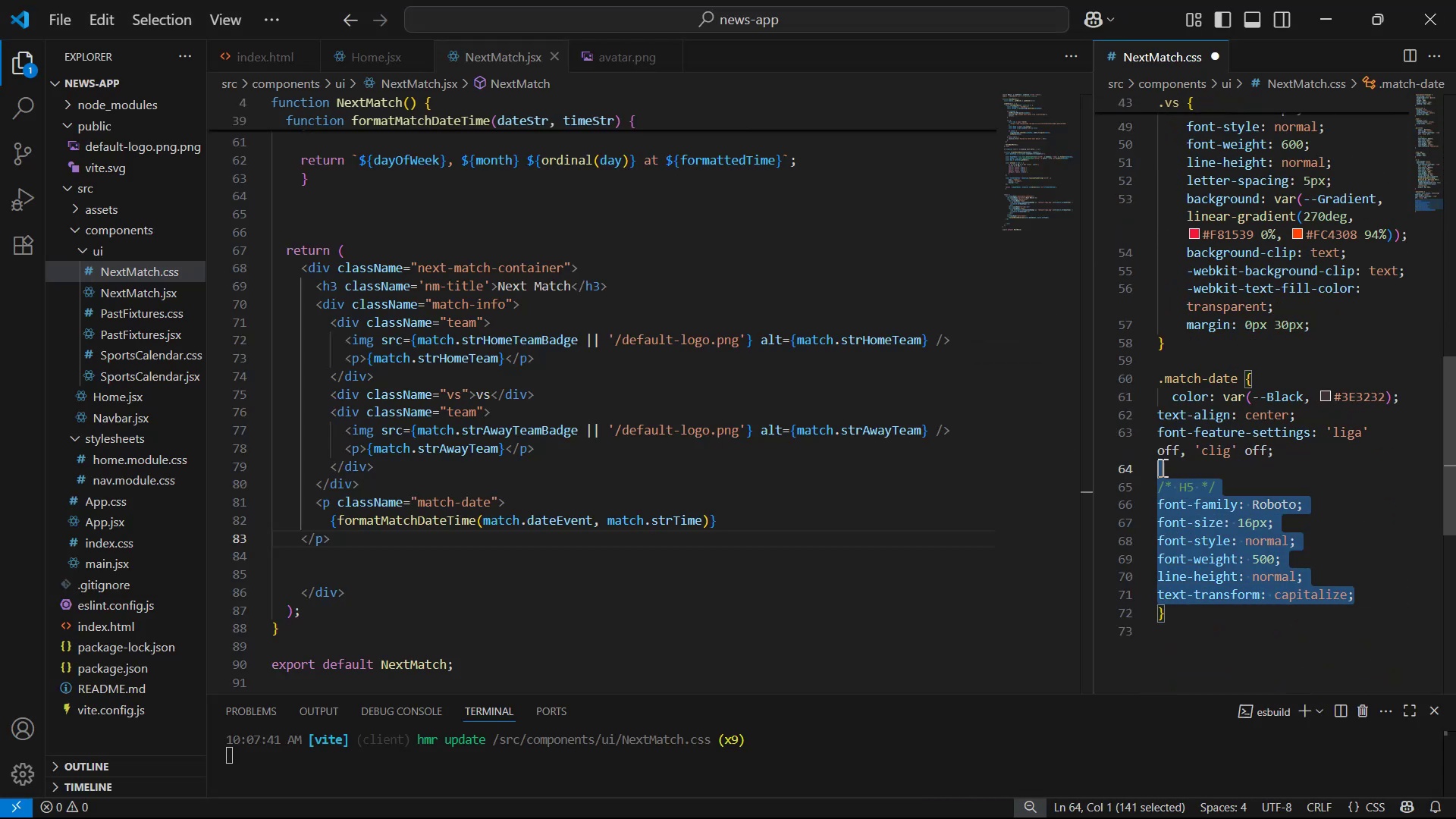 
key(Tab)
 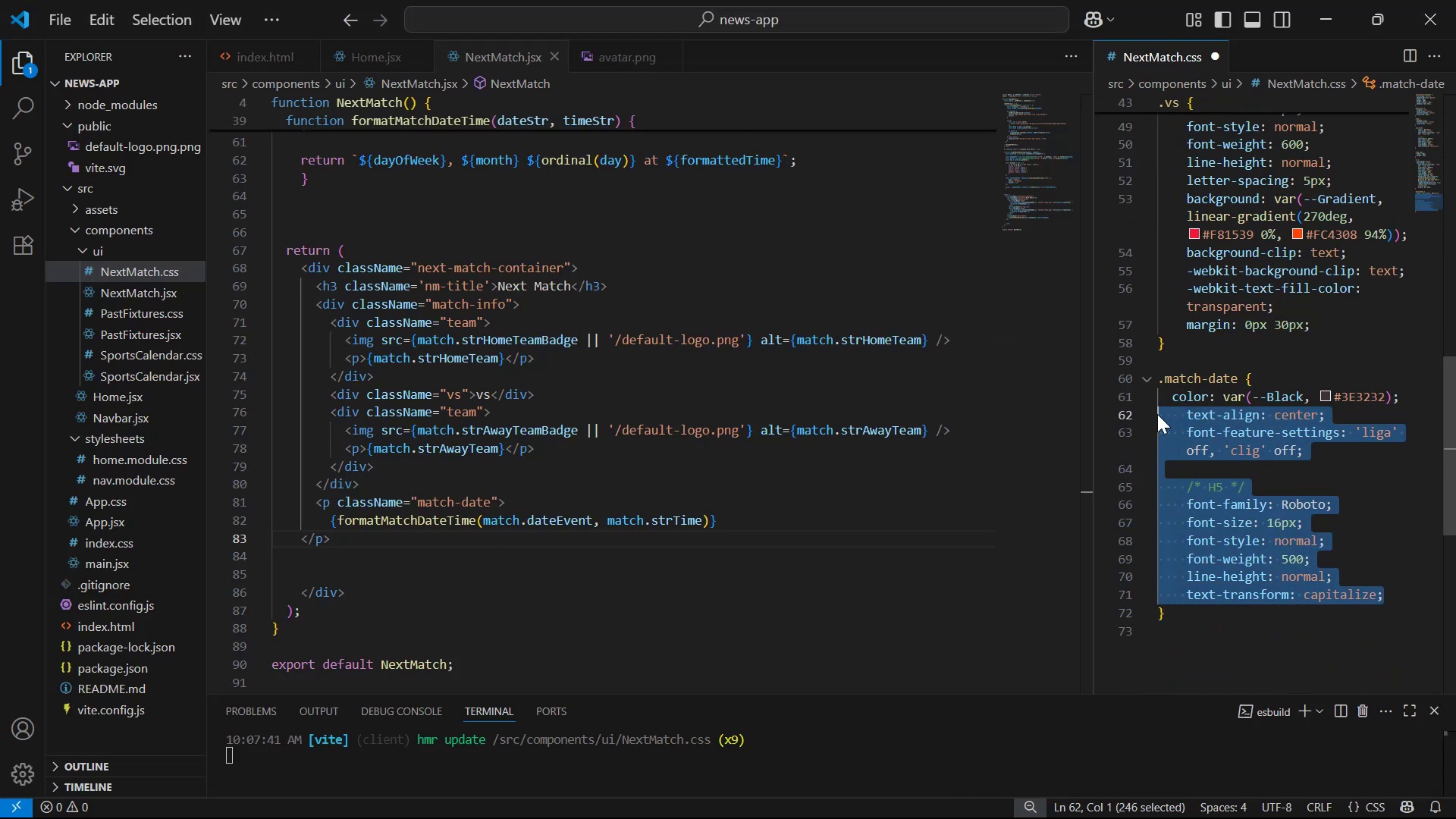 
key(Control+S)
 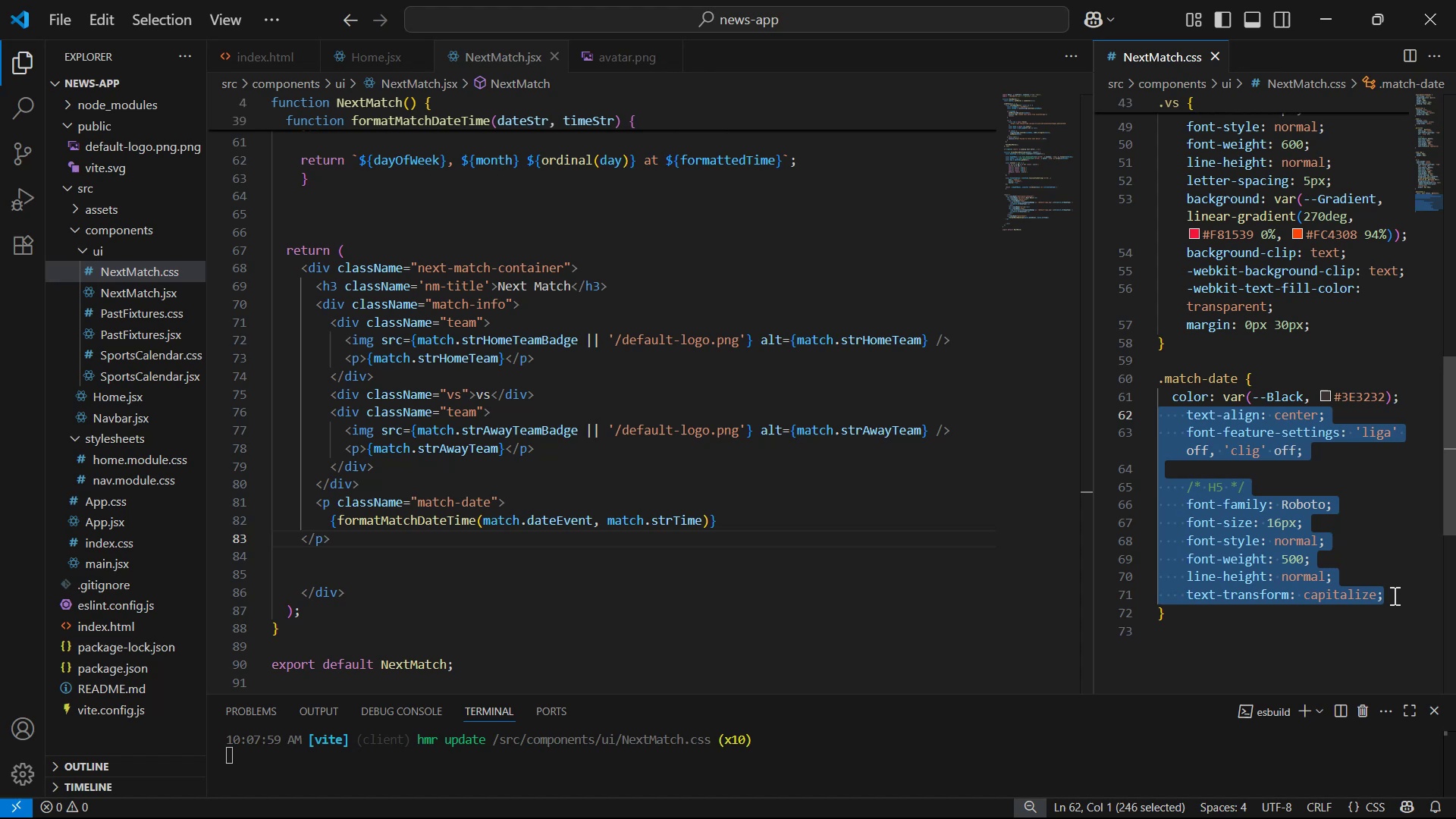 
key(Alt+Tab)
 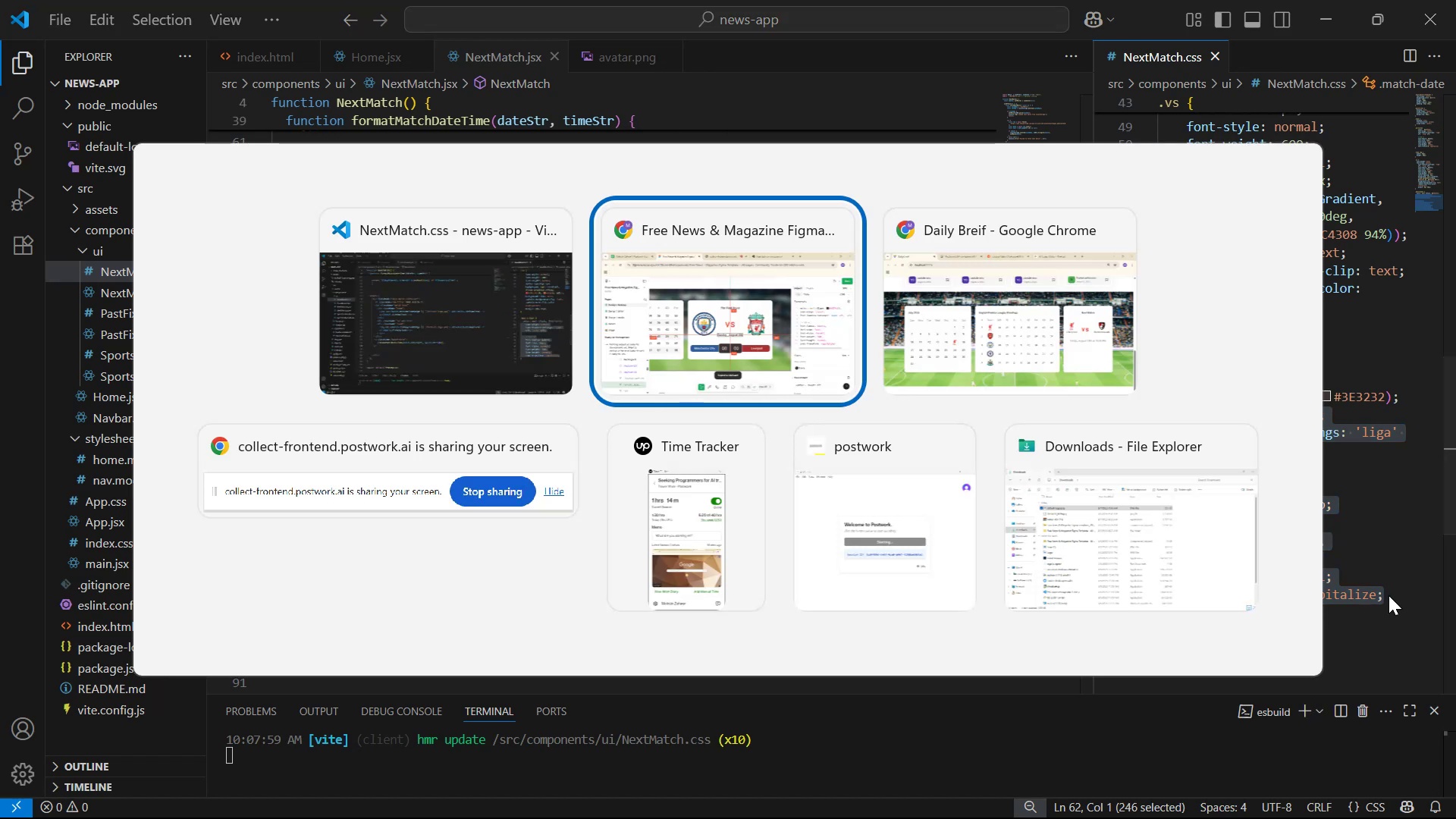 
key(Alt+Tab)
 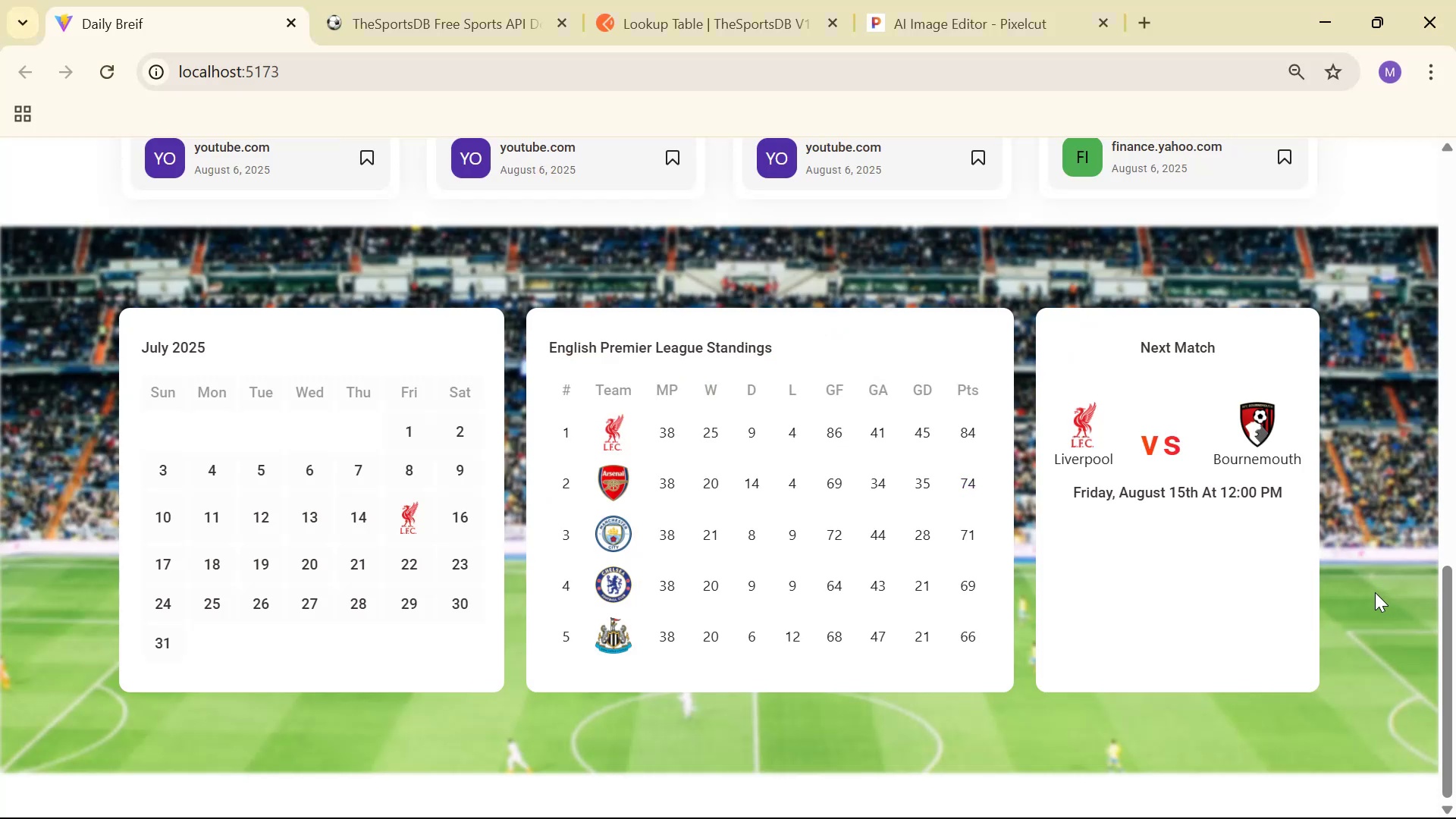 
hold_key(key=AltLeft, duration=1.36)
 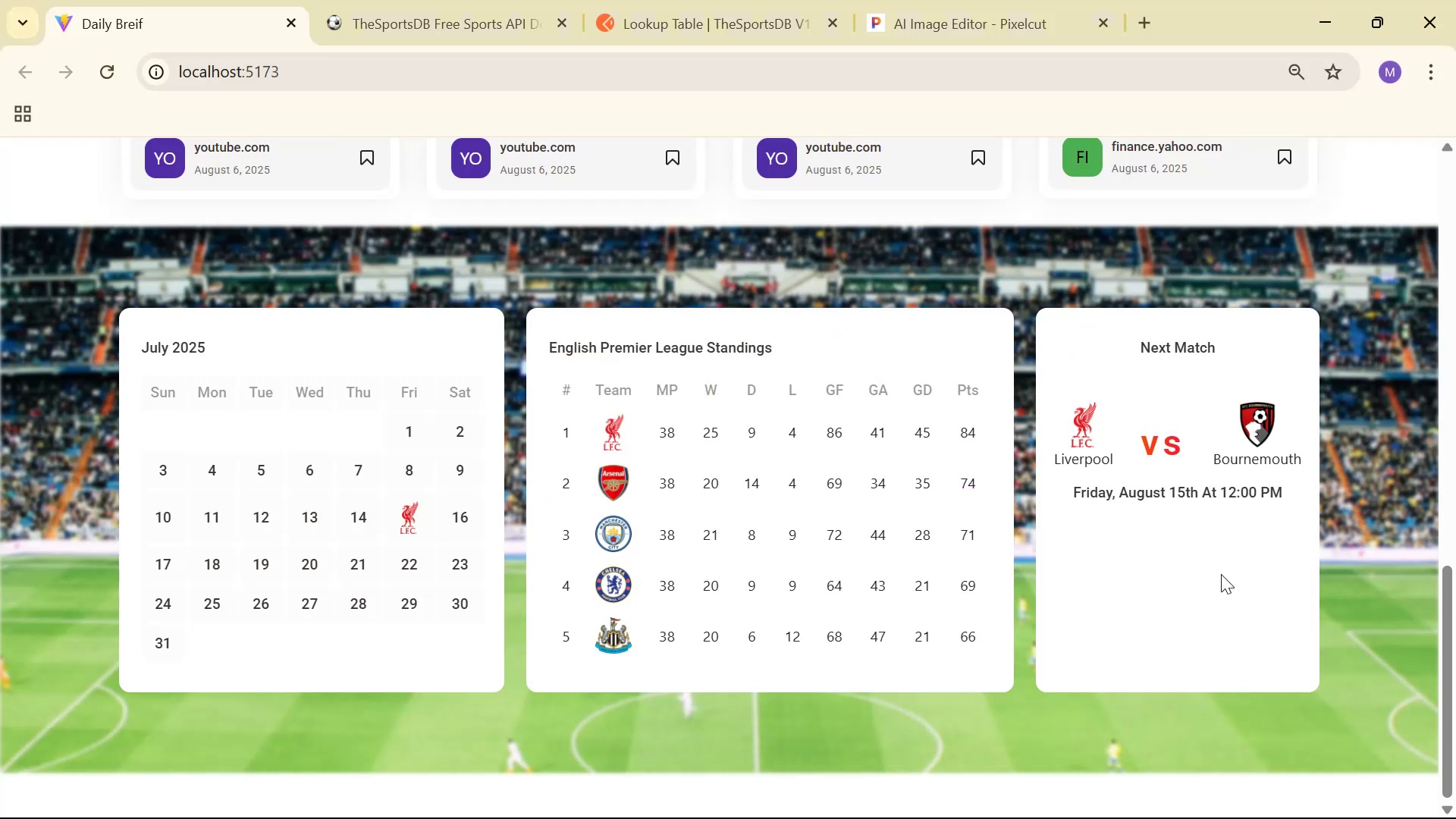 
key(Alt+Tab)
 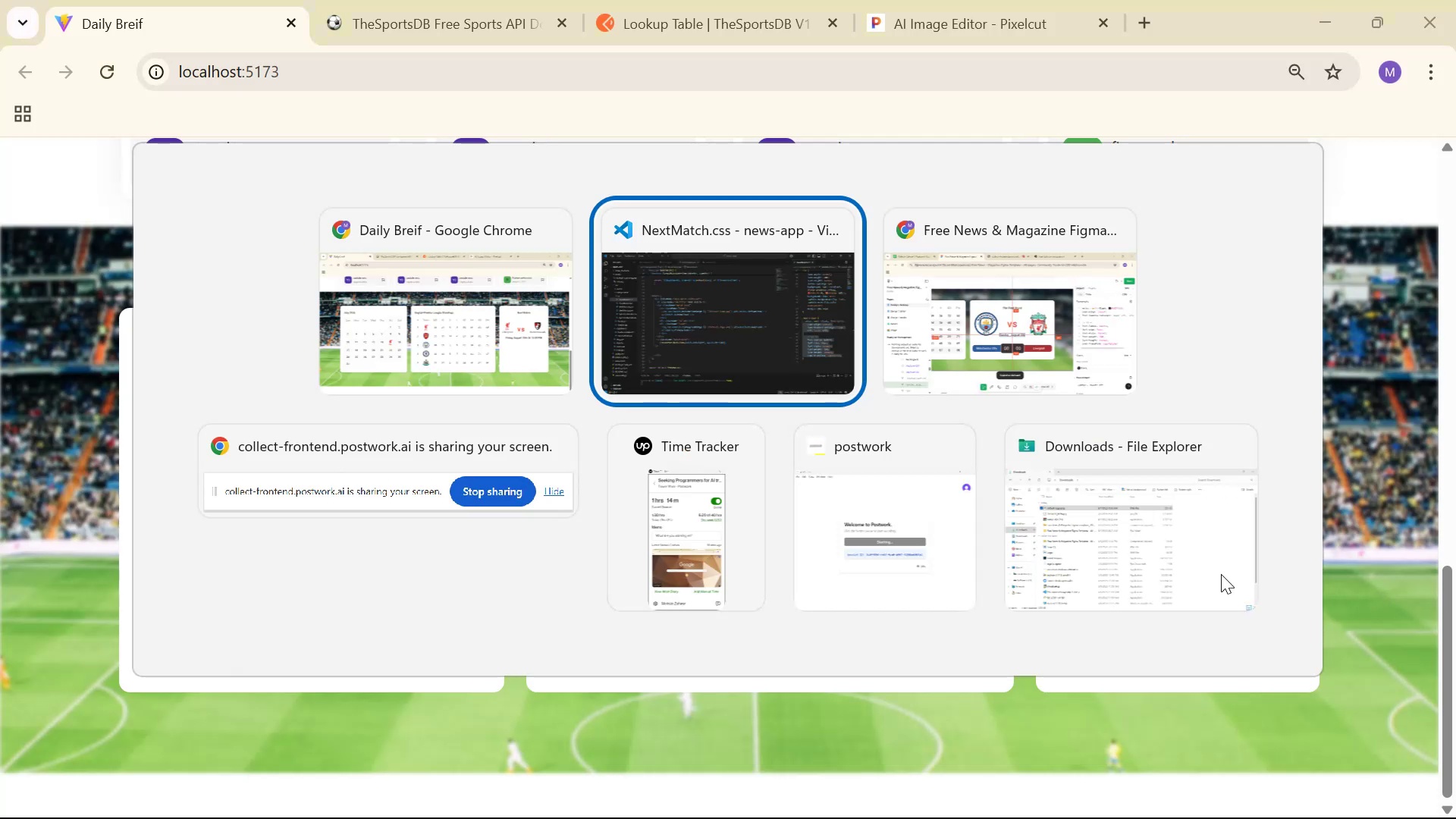 
key(Alt+Tab)
 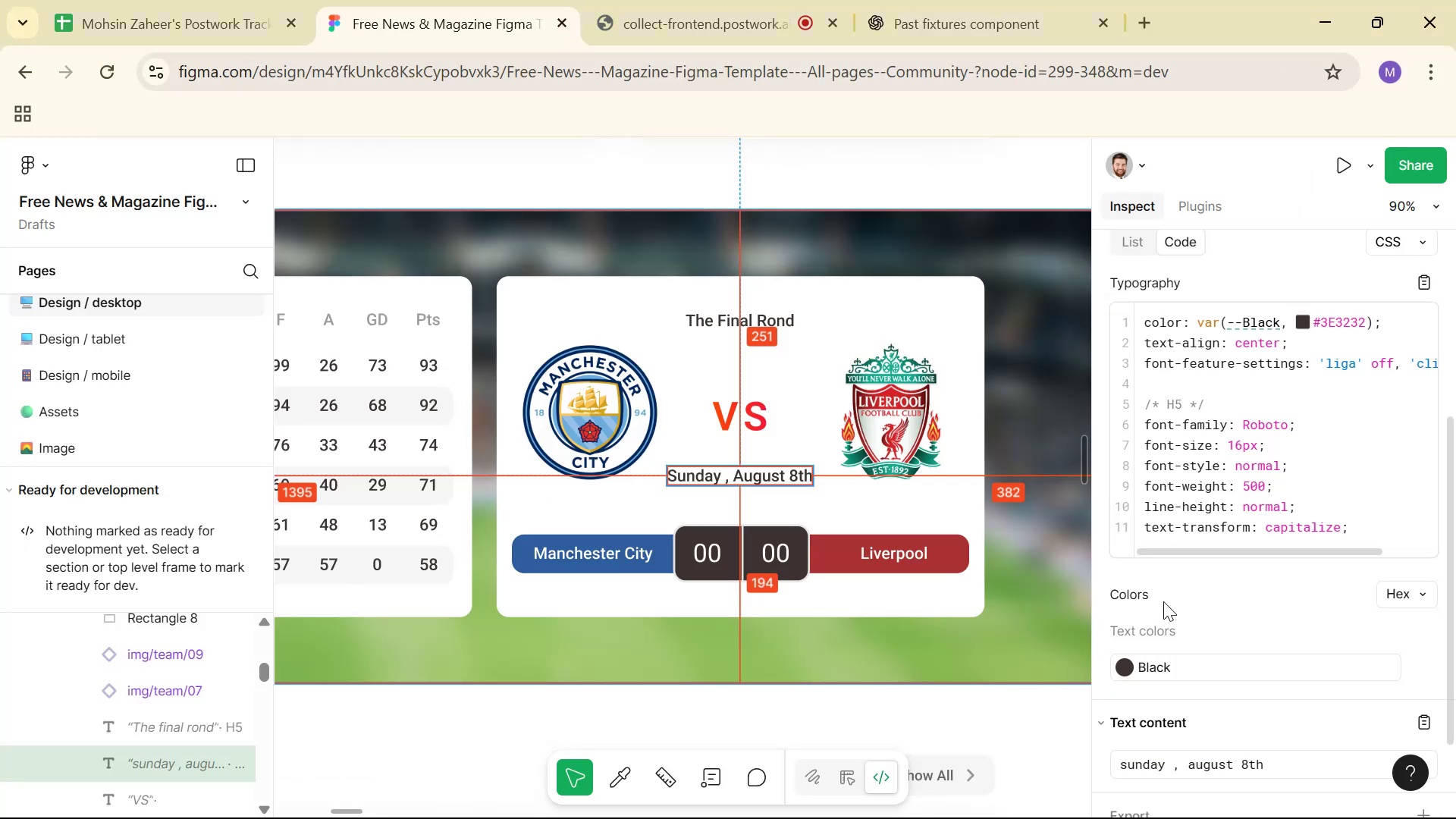 
key(Alt+AltLeft)
 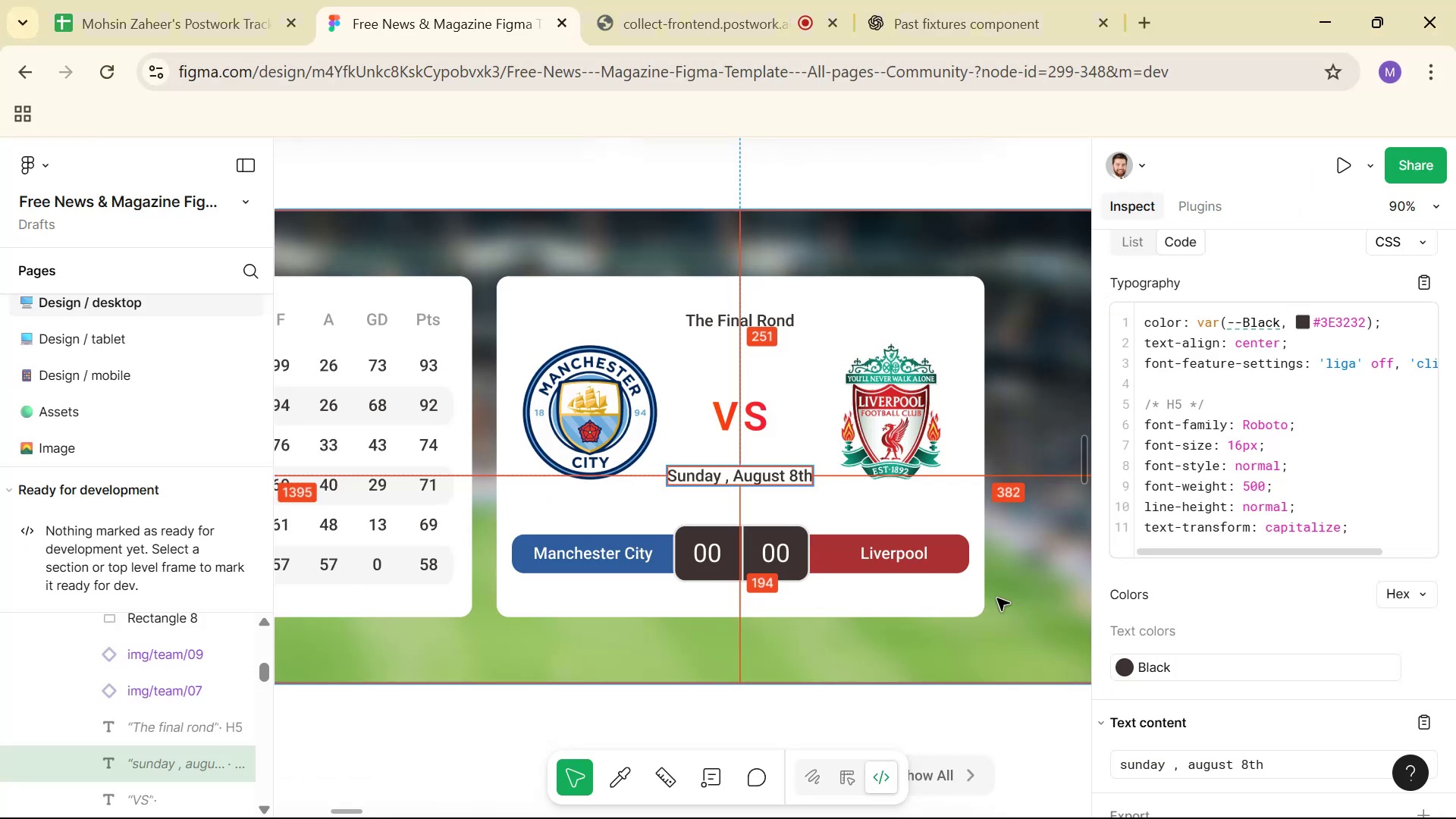 
key(Alt+Tab)
 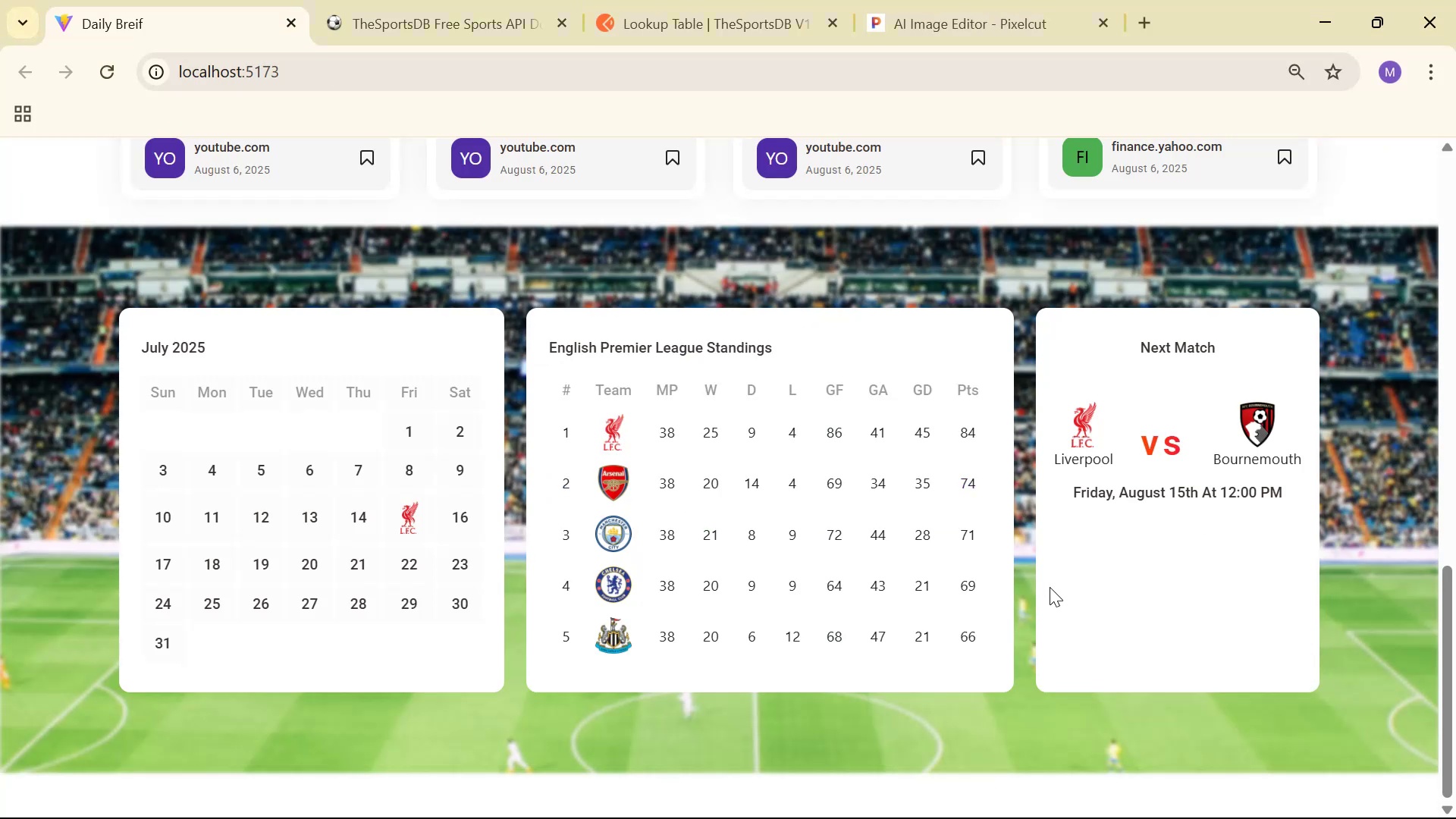 
scroll: coordinate [1180, 591], scroll_direction: down, amount: 1.0
 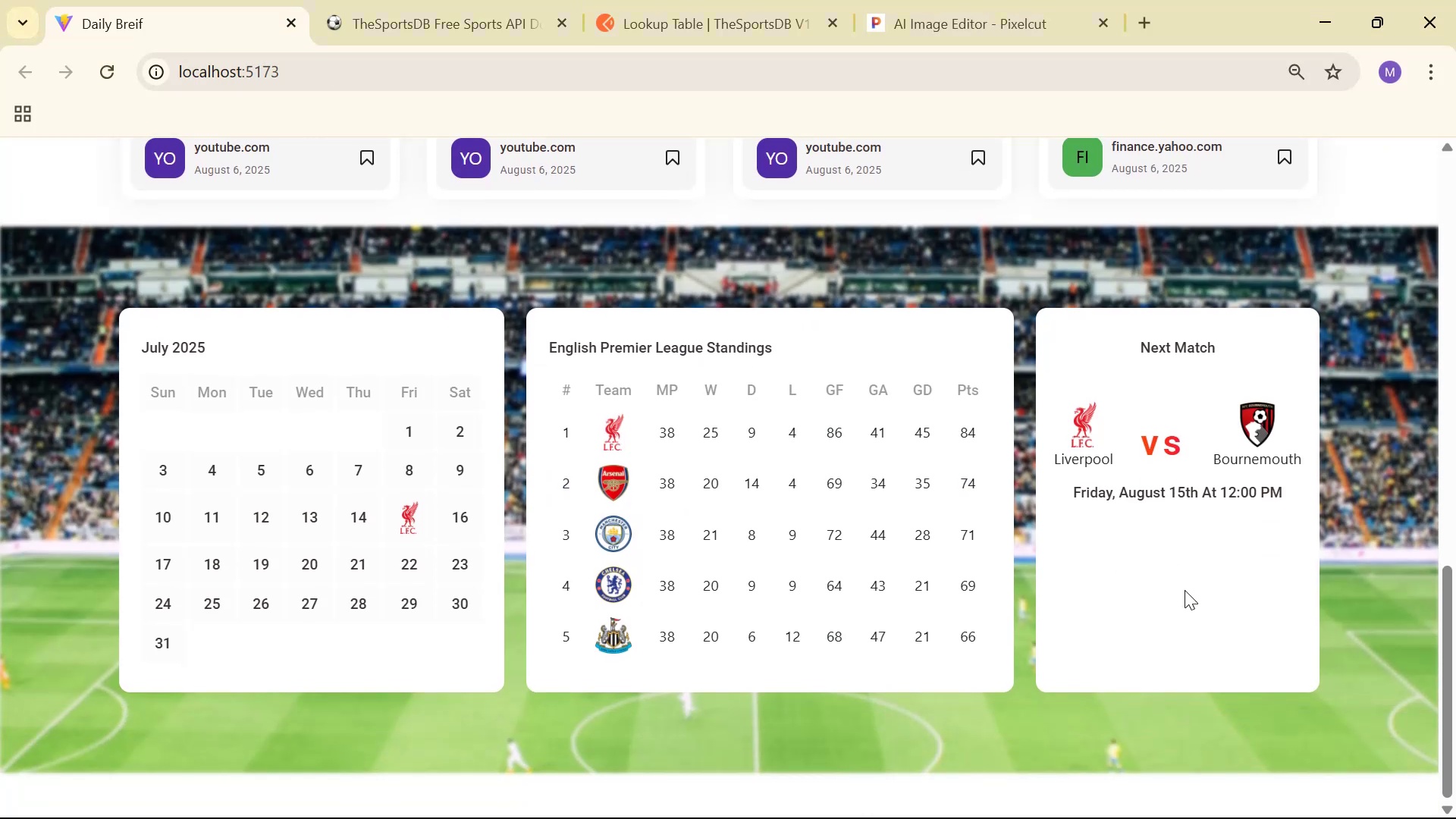 
key(Alt+AltLeft)
 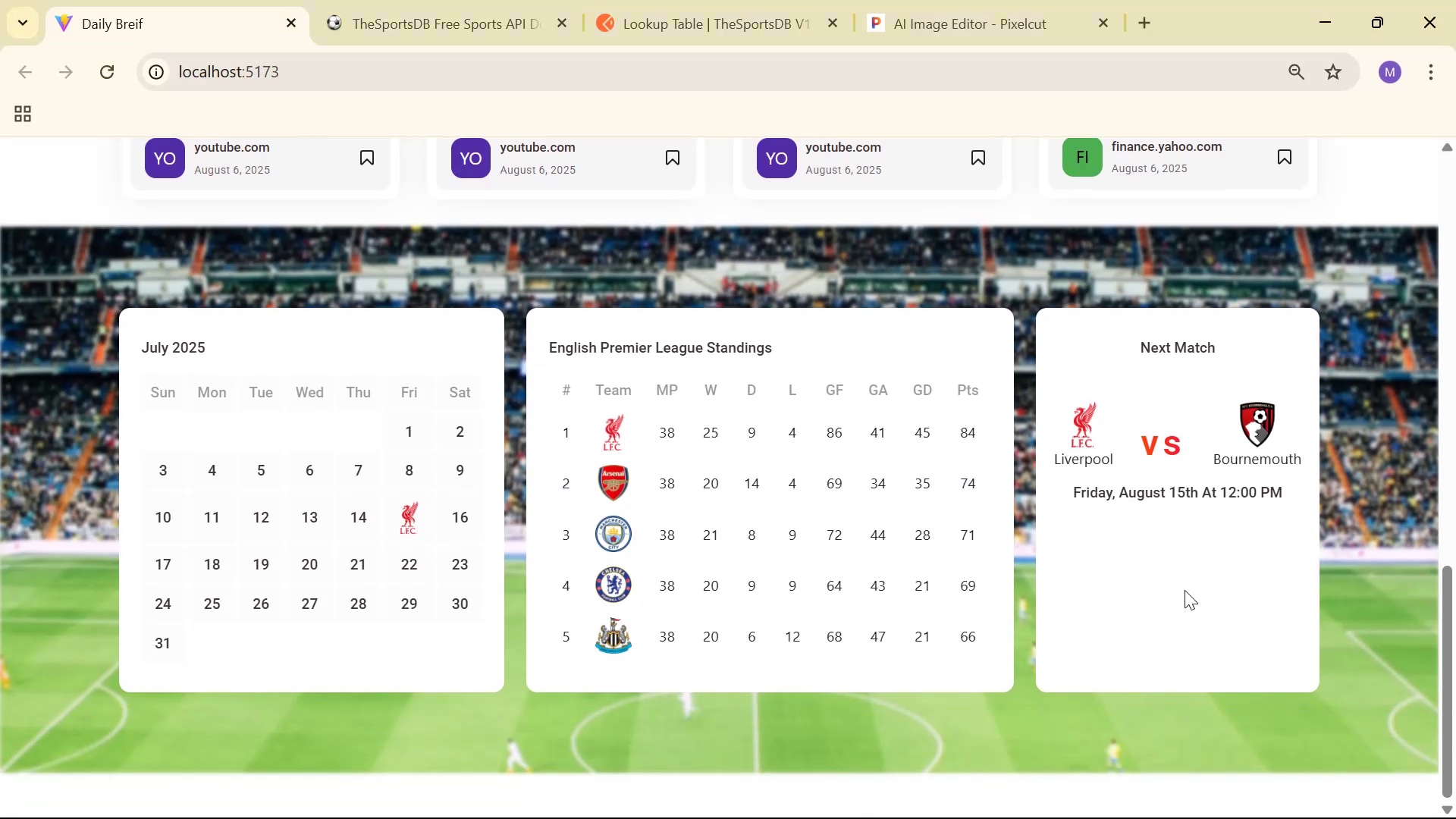 
key(Alt+Tab)
 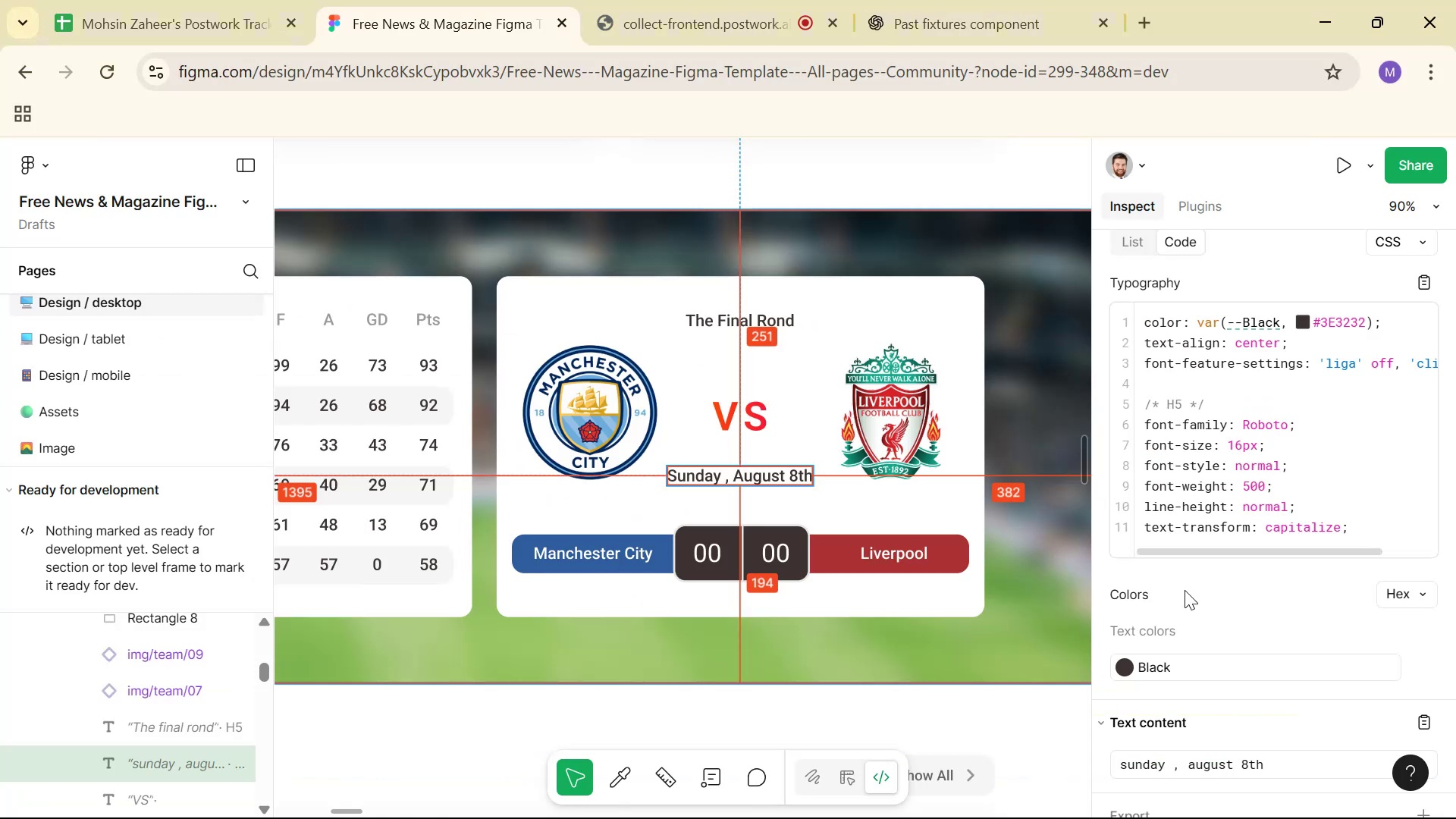 
key(Alt+Tab)
 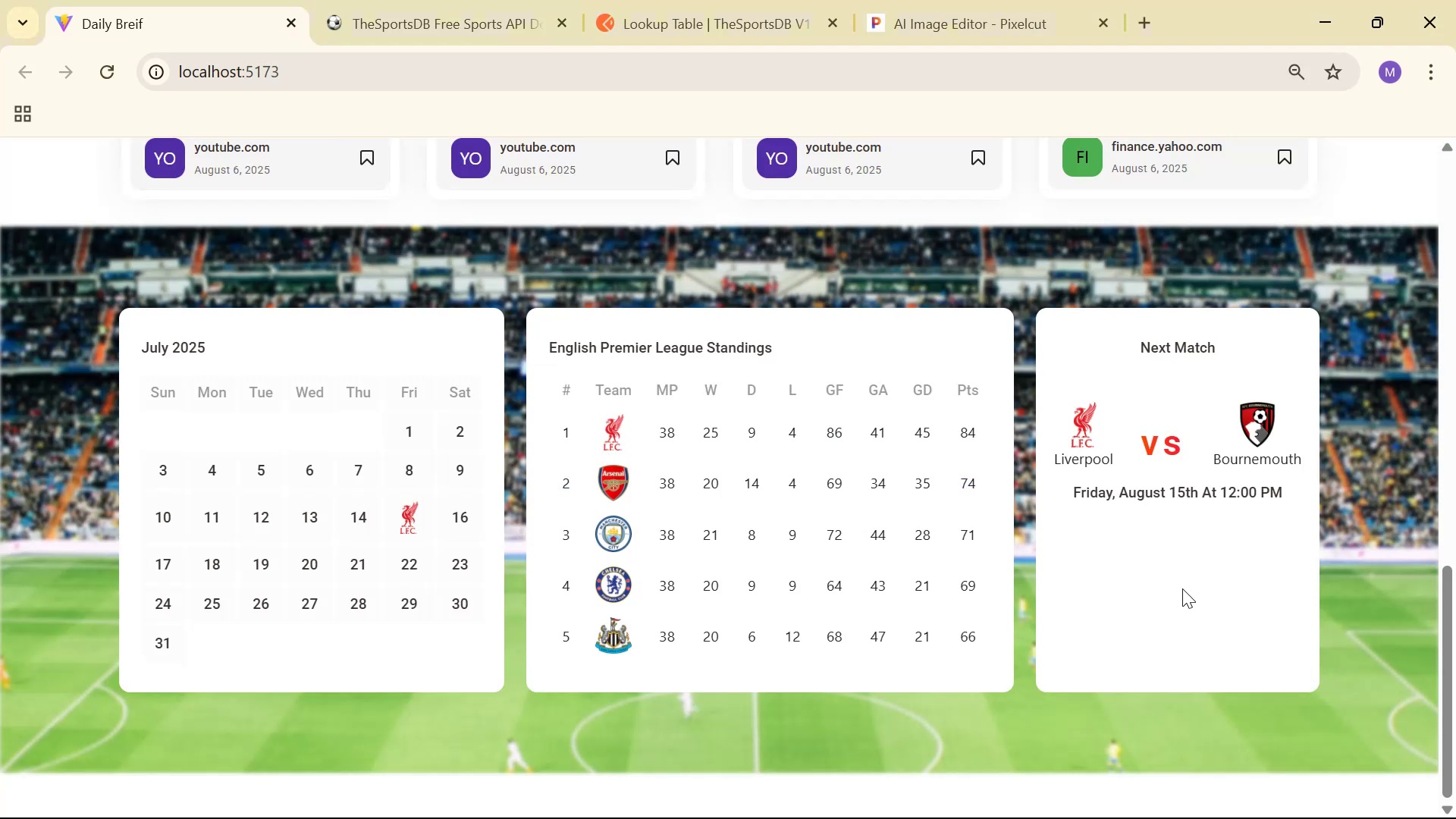 
key(Alt+Tab)
 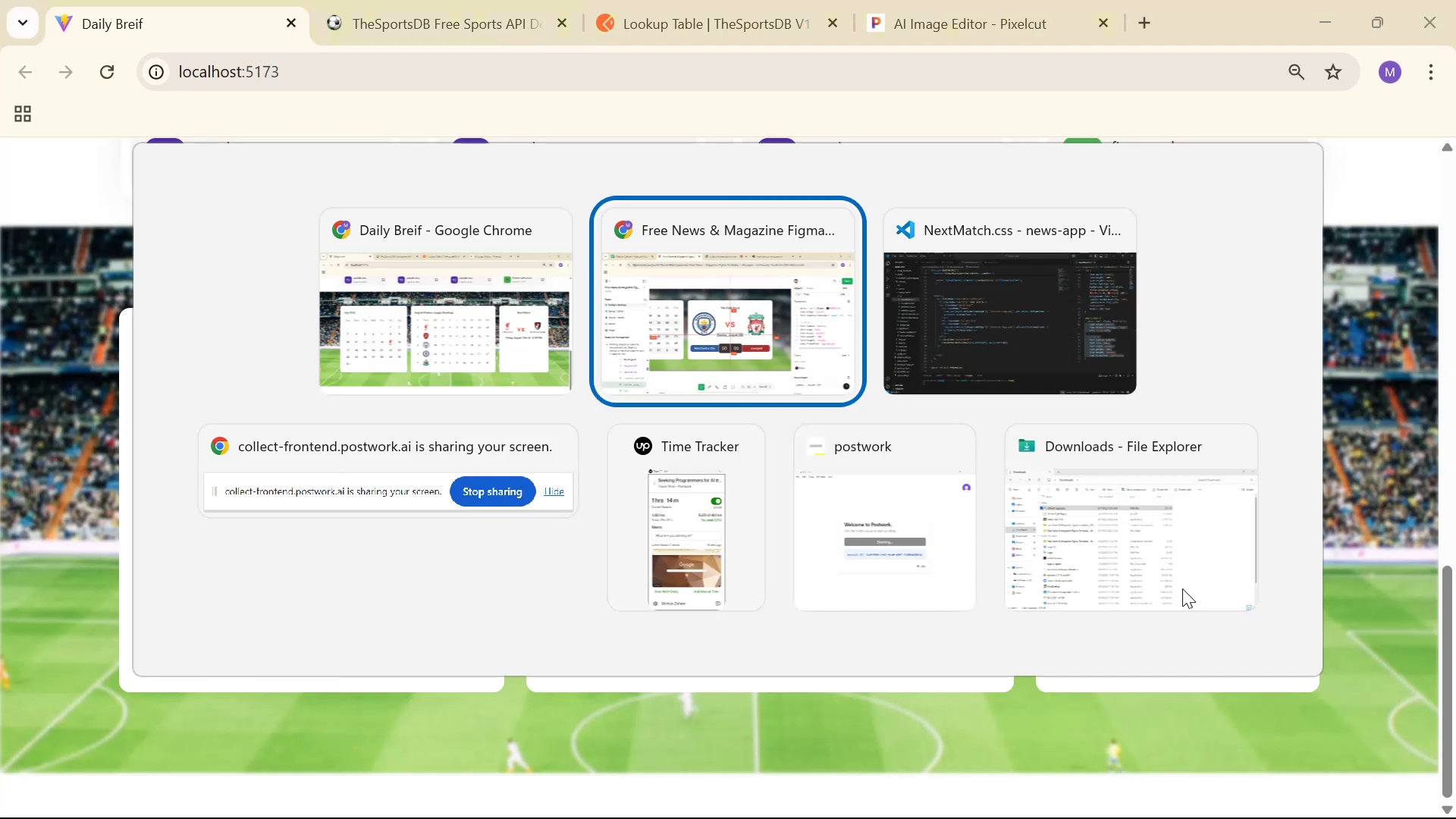 
key(Alt+Tab)
 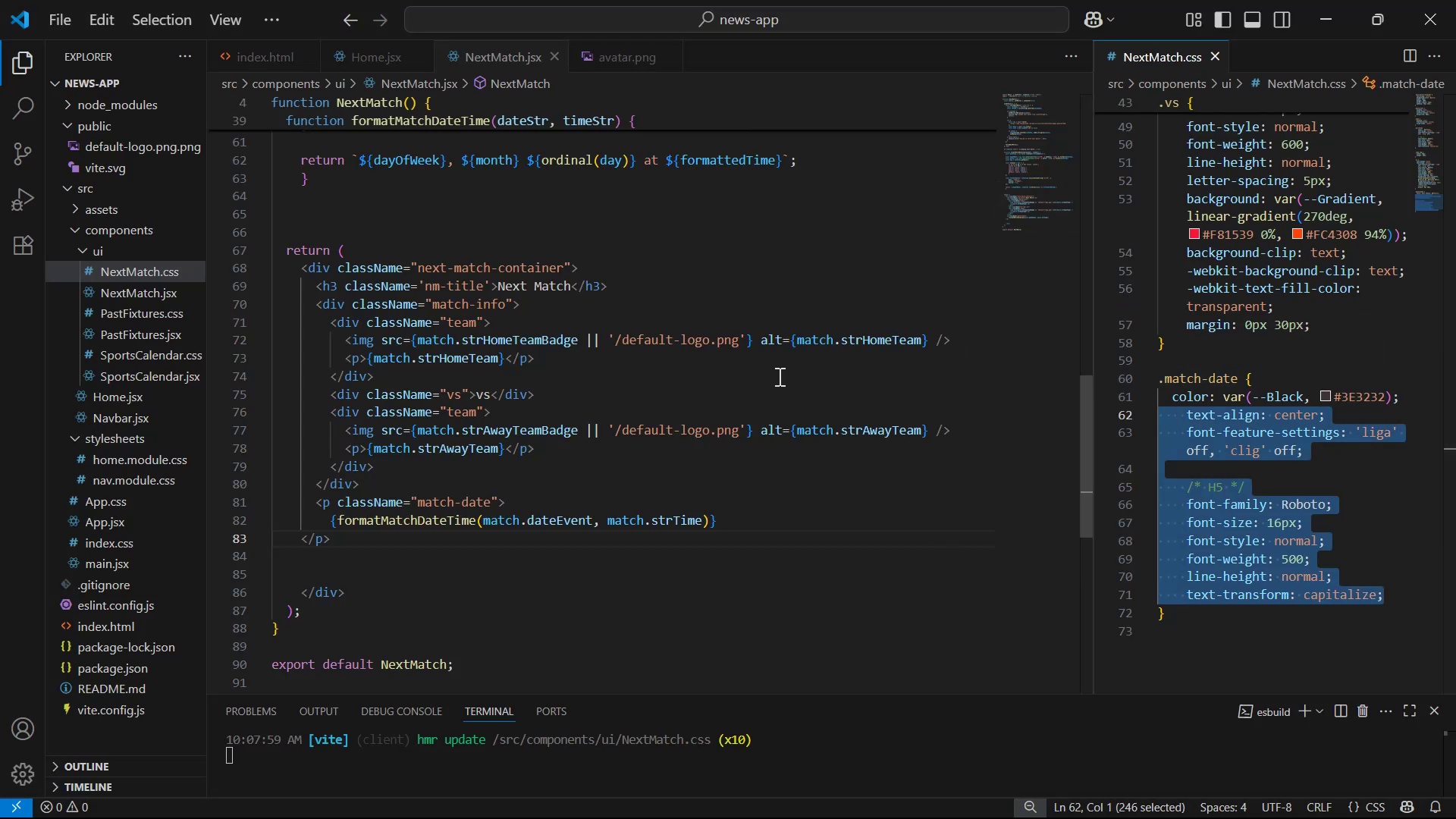 
wait(7.89)
 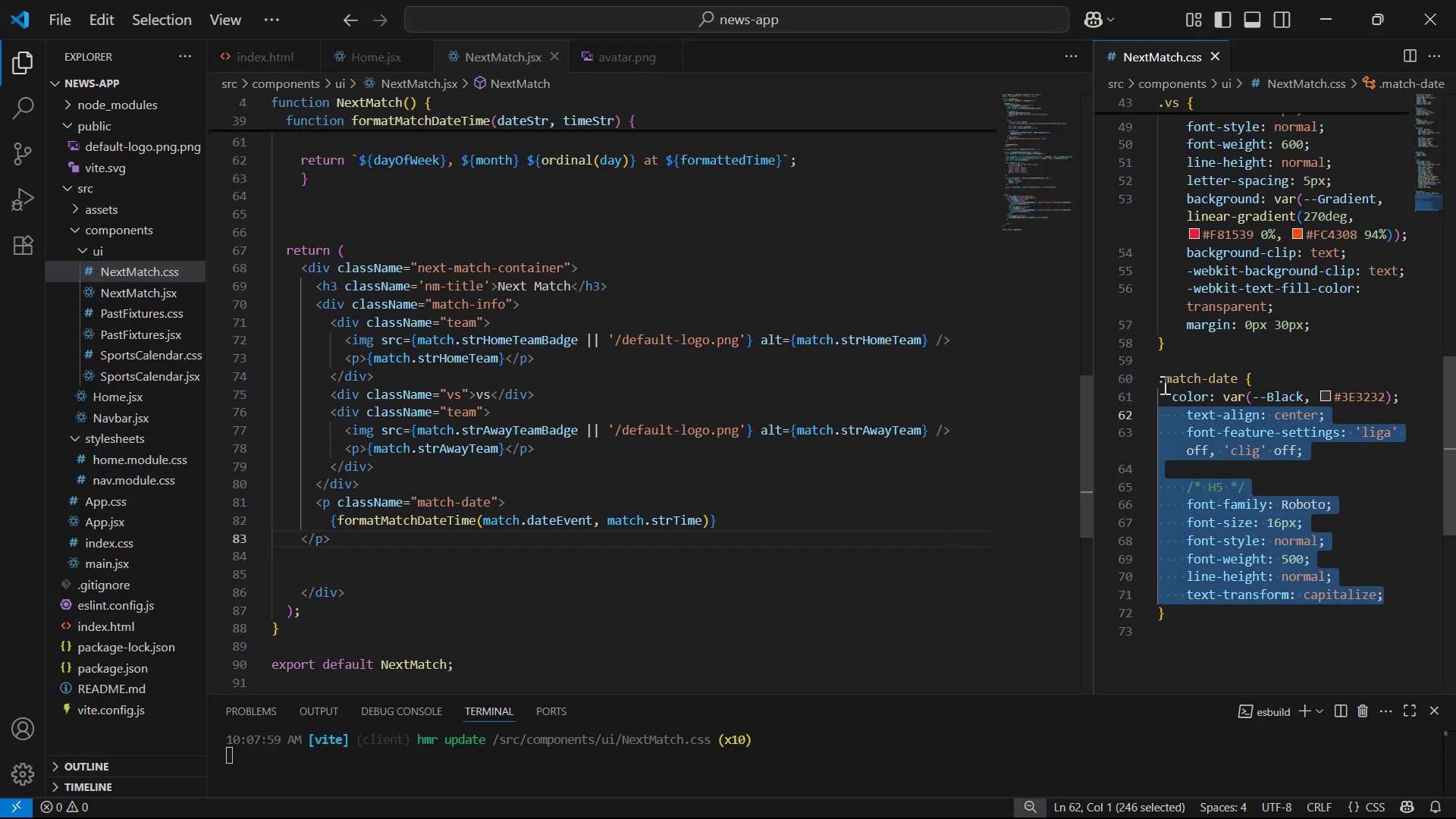 
left_click([929, 334])
 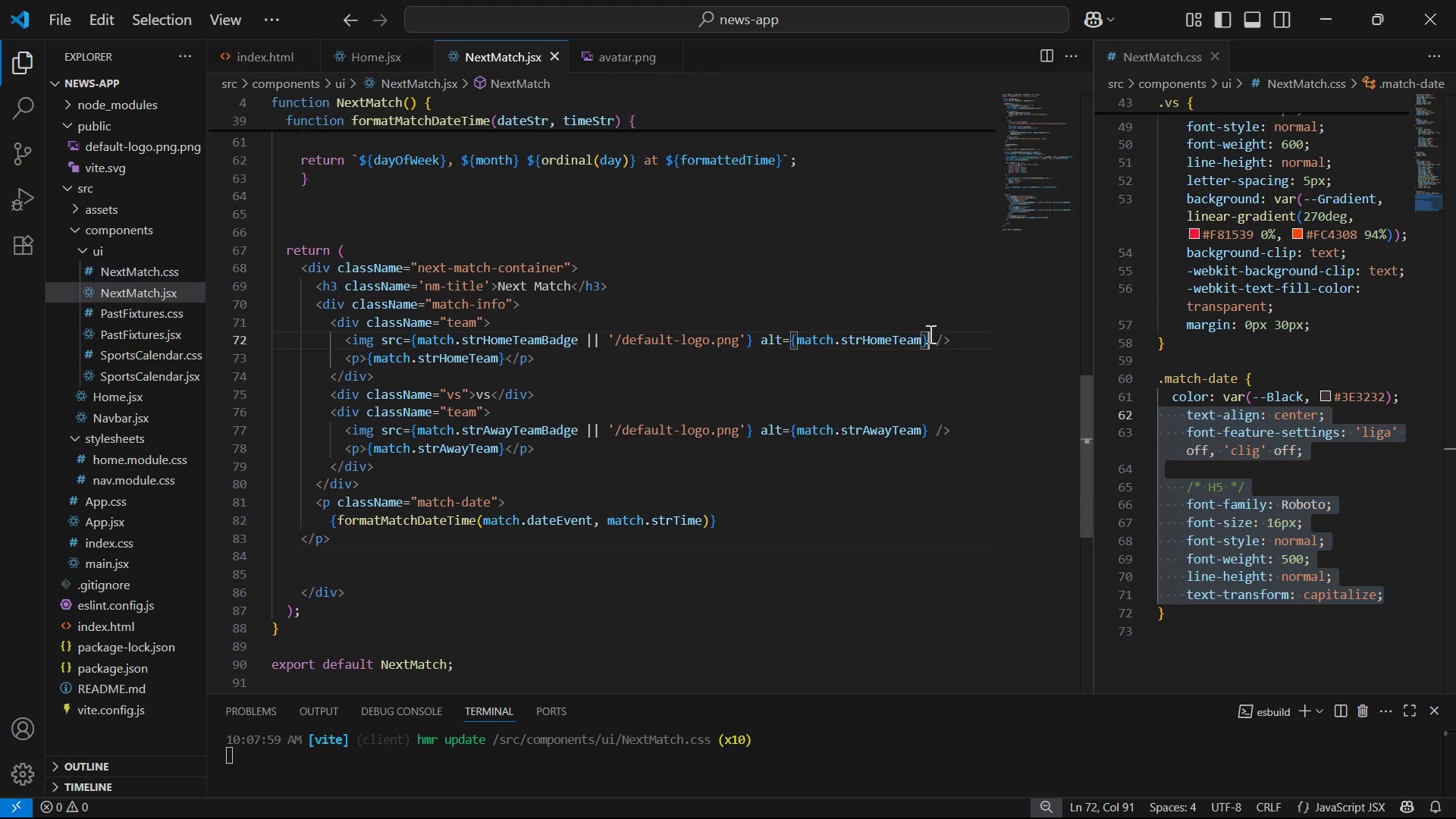 
type( cla)
 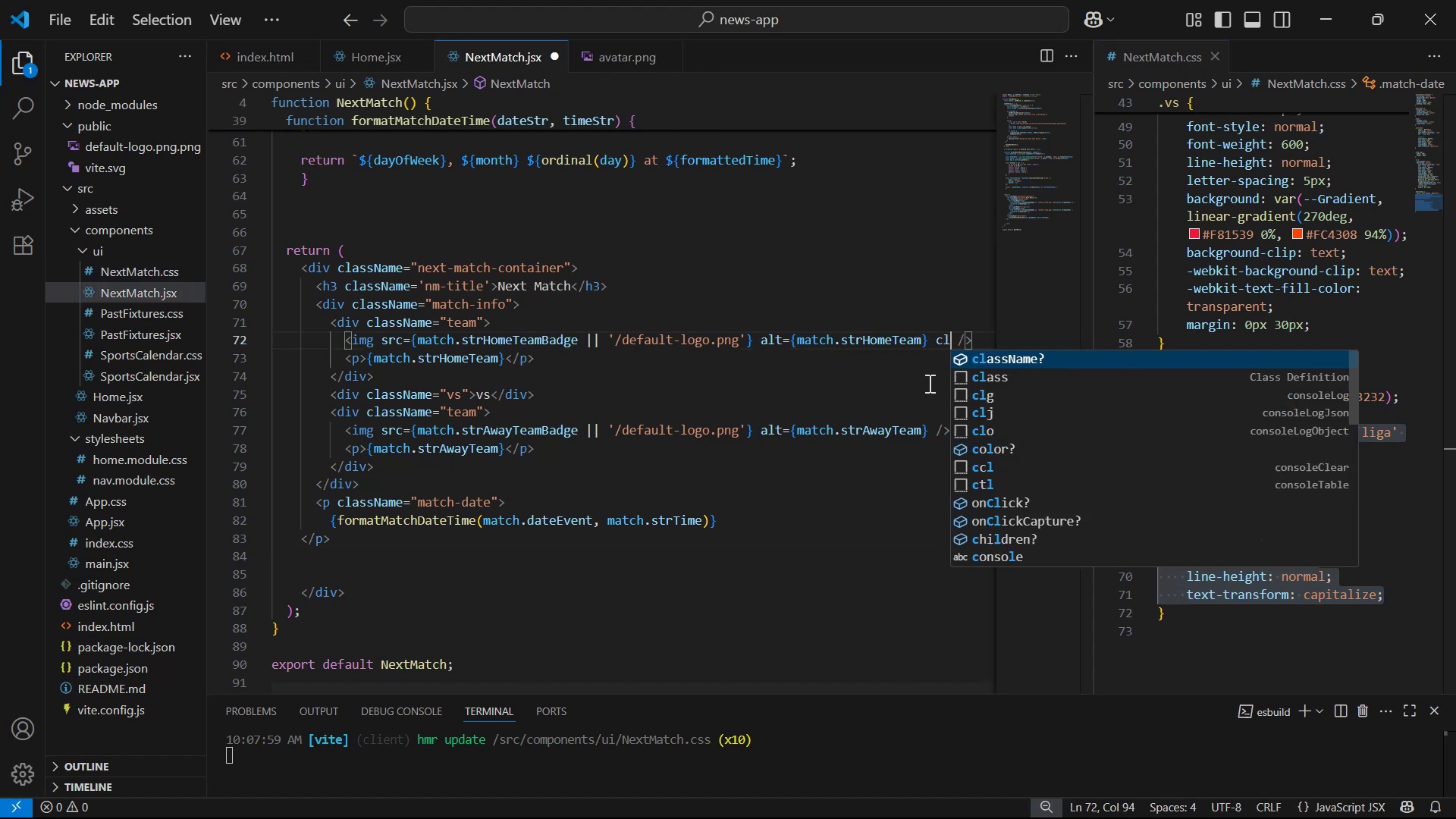 
key(Enter)
 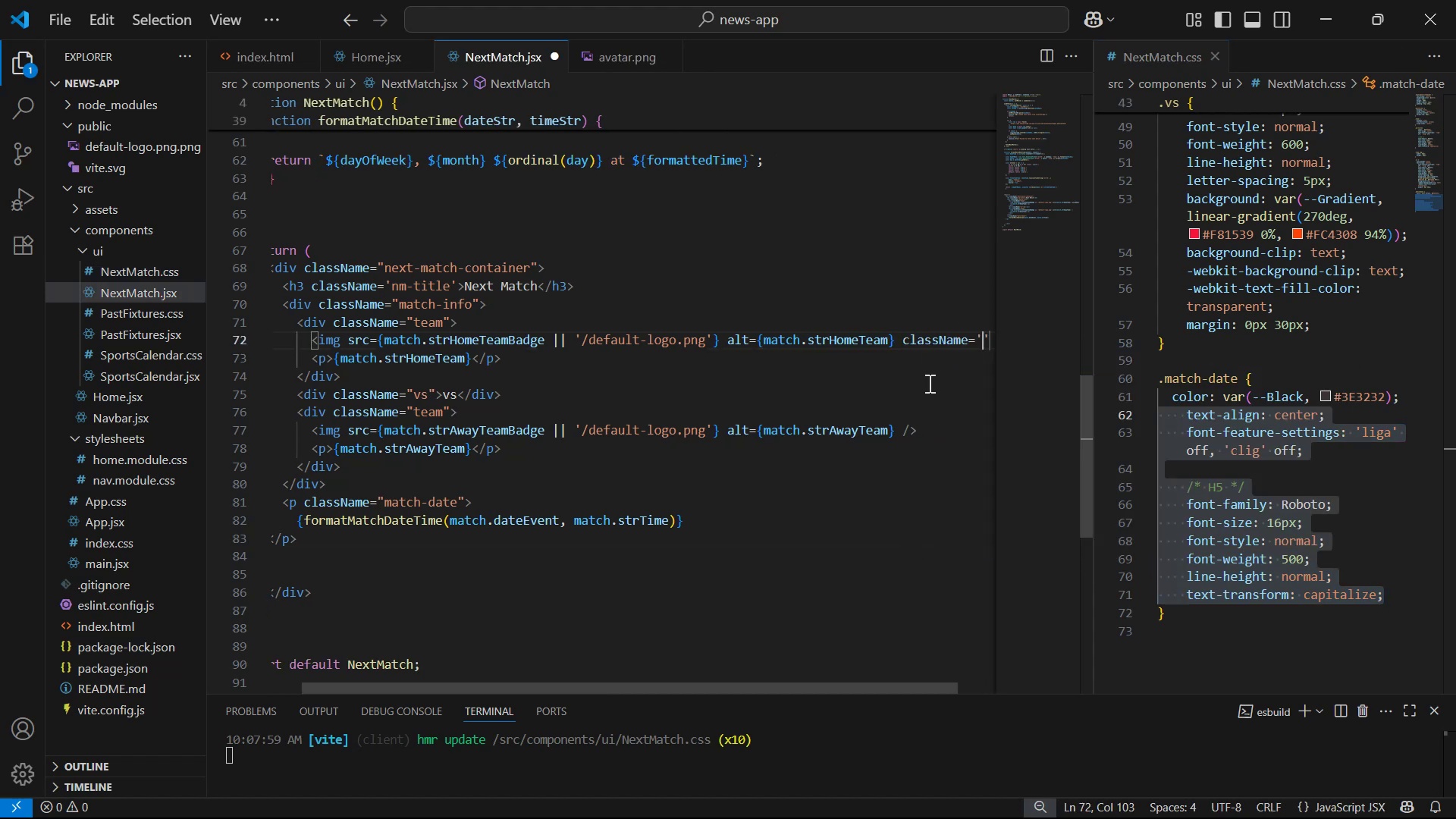 
key(ArrowRight)
 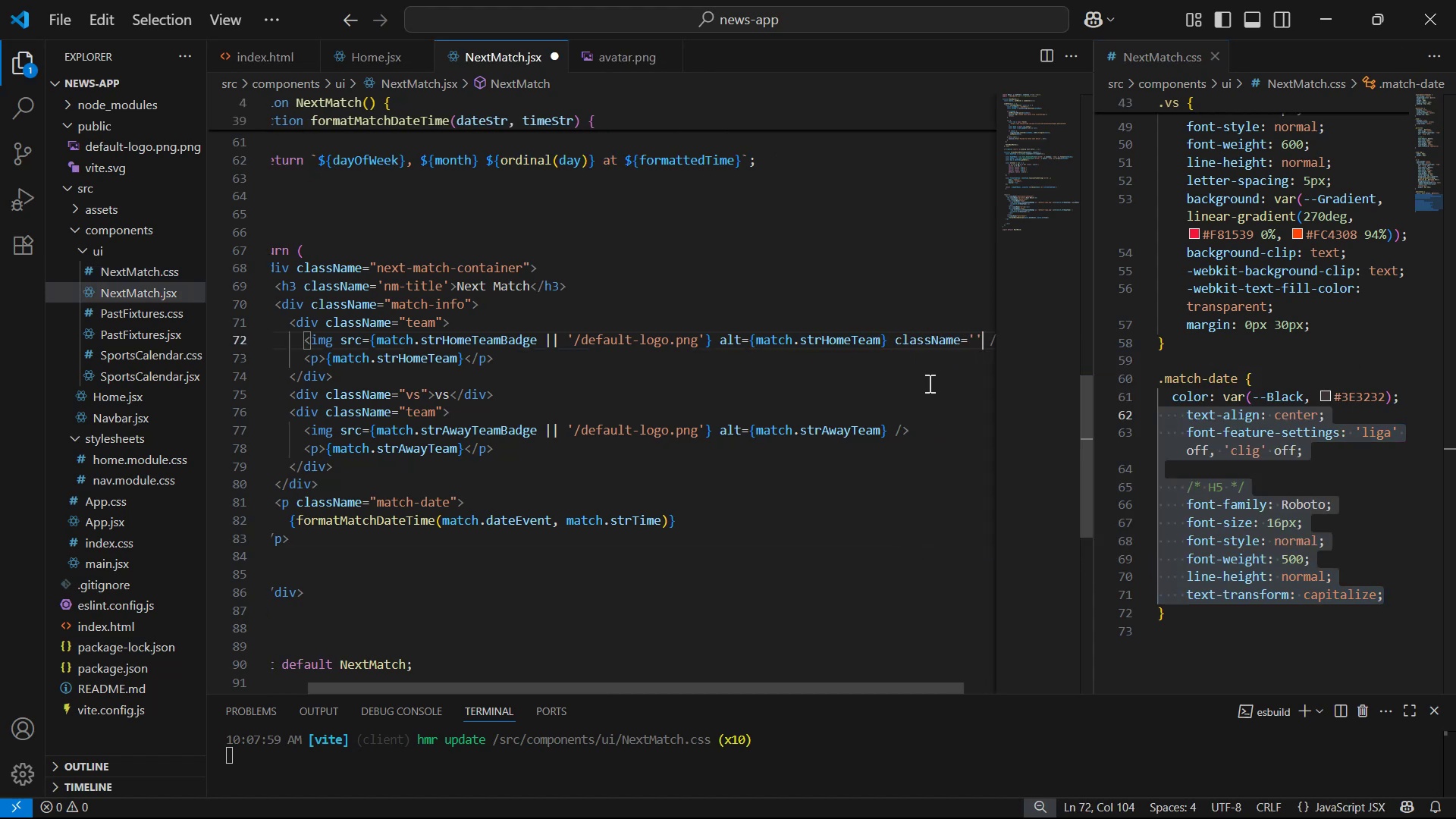 
key(Backspace)
 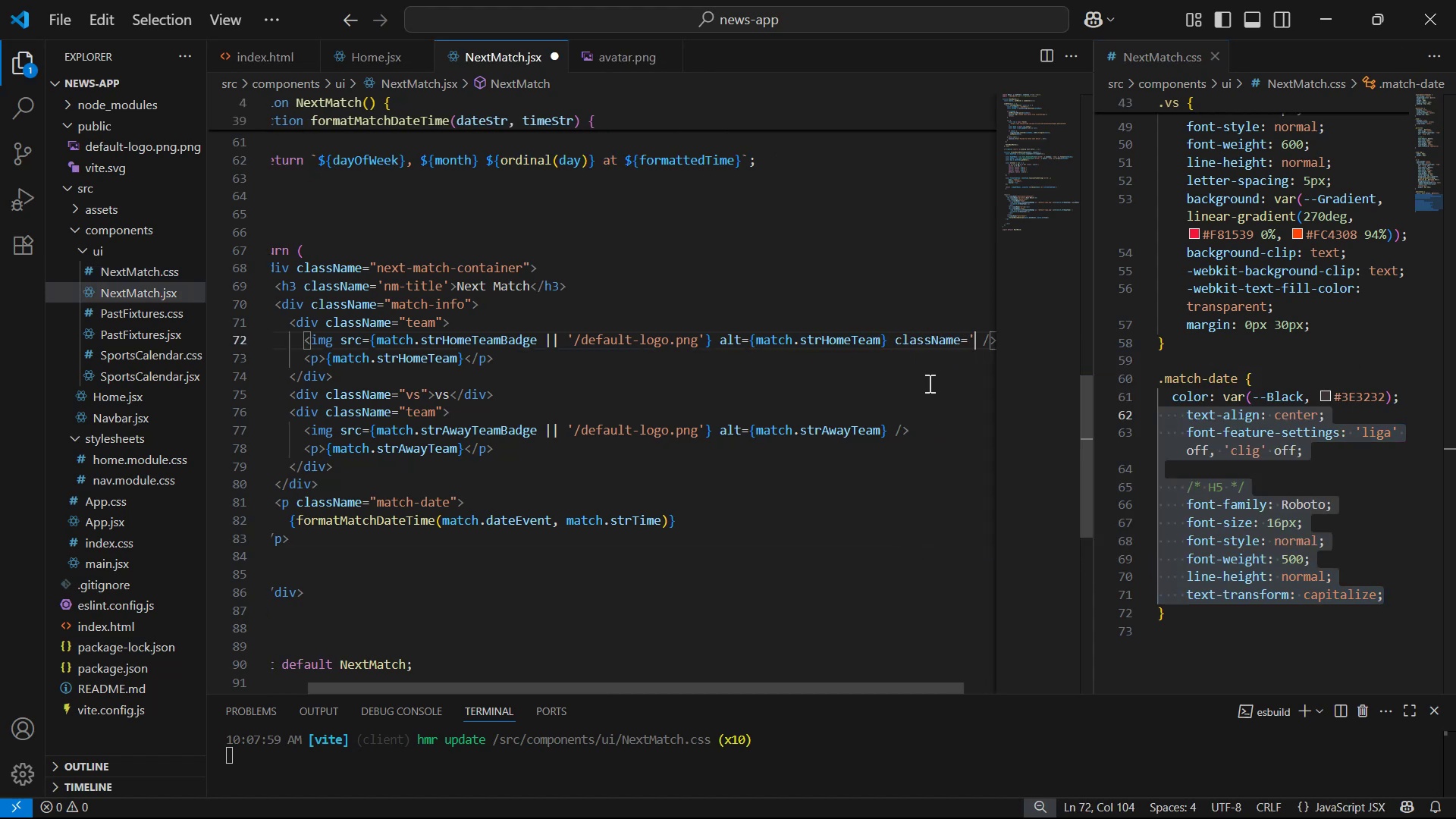 
key(Backspace)
 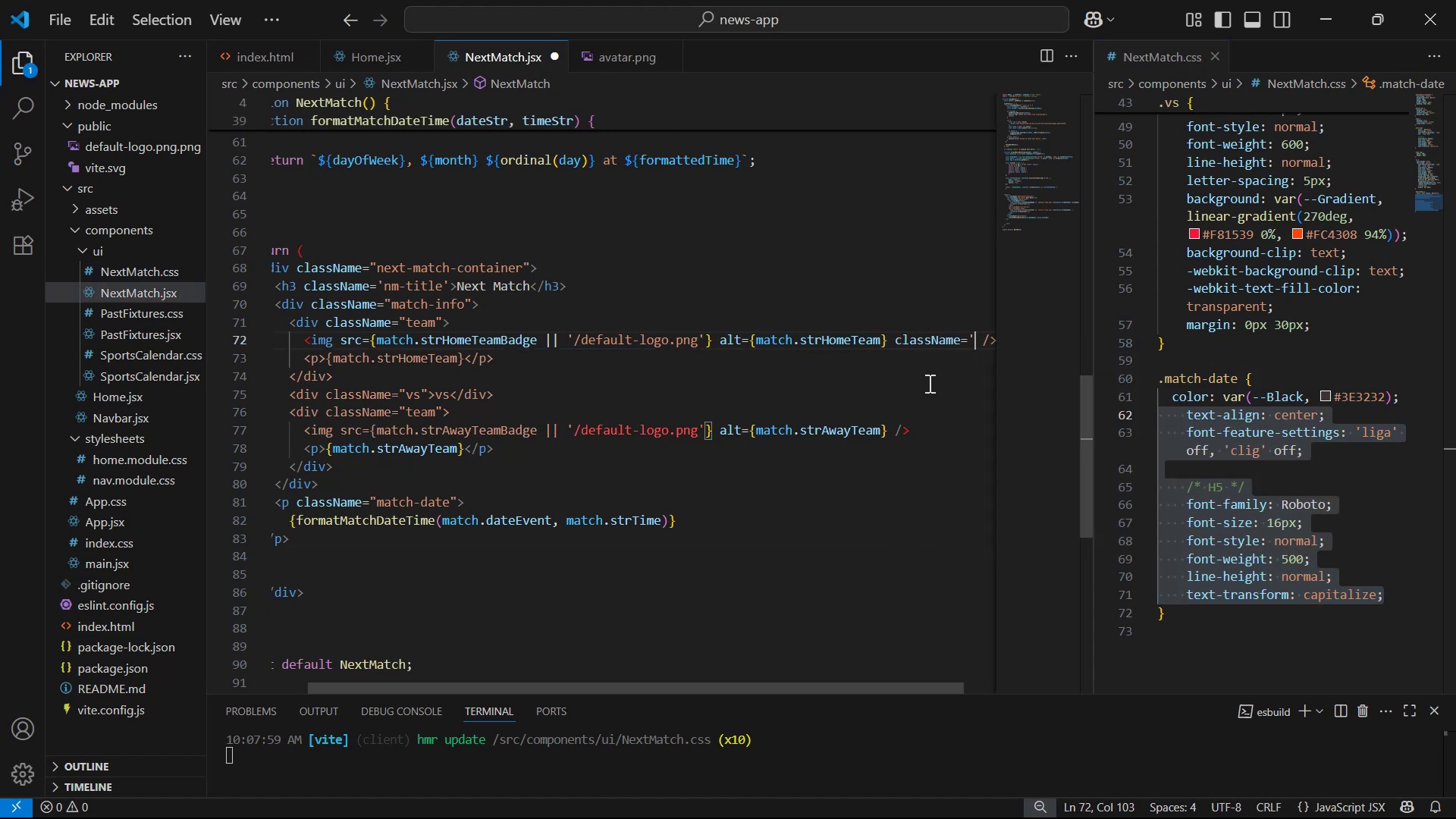 
key(Shift+BracketLeft)
 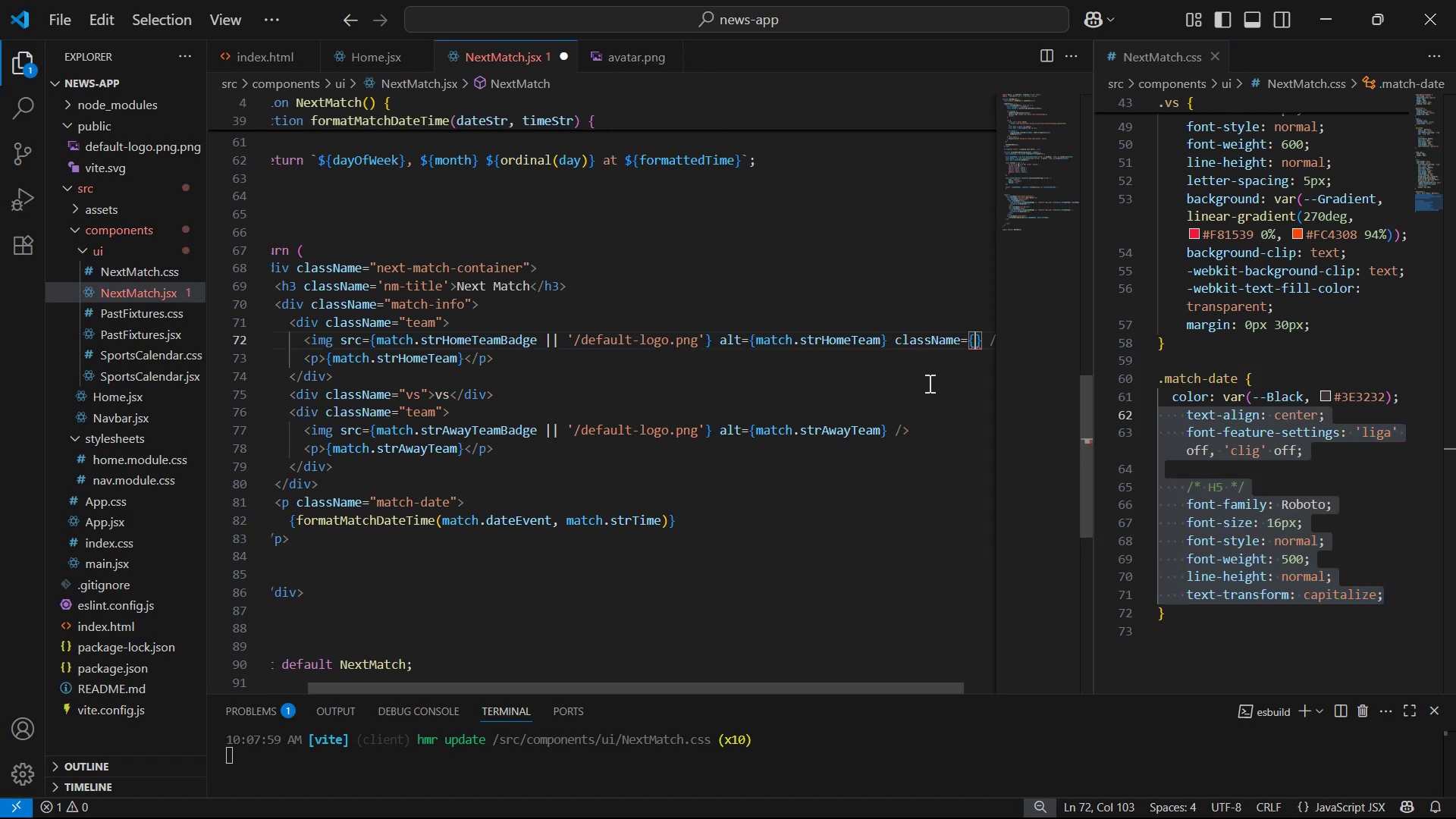 
key(Control+ControlLeft)
 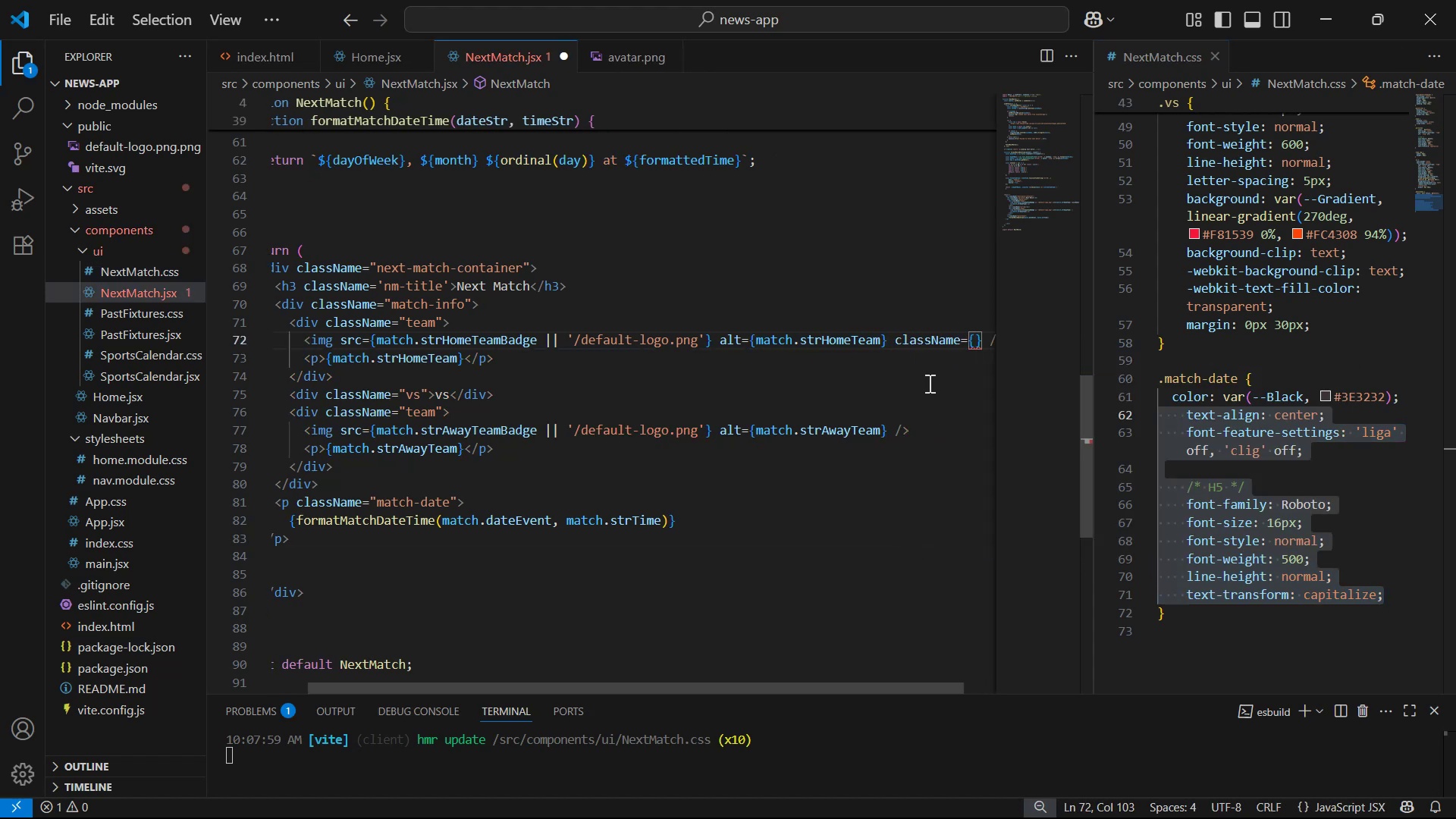 
key(Control+Z)
 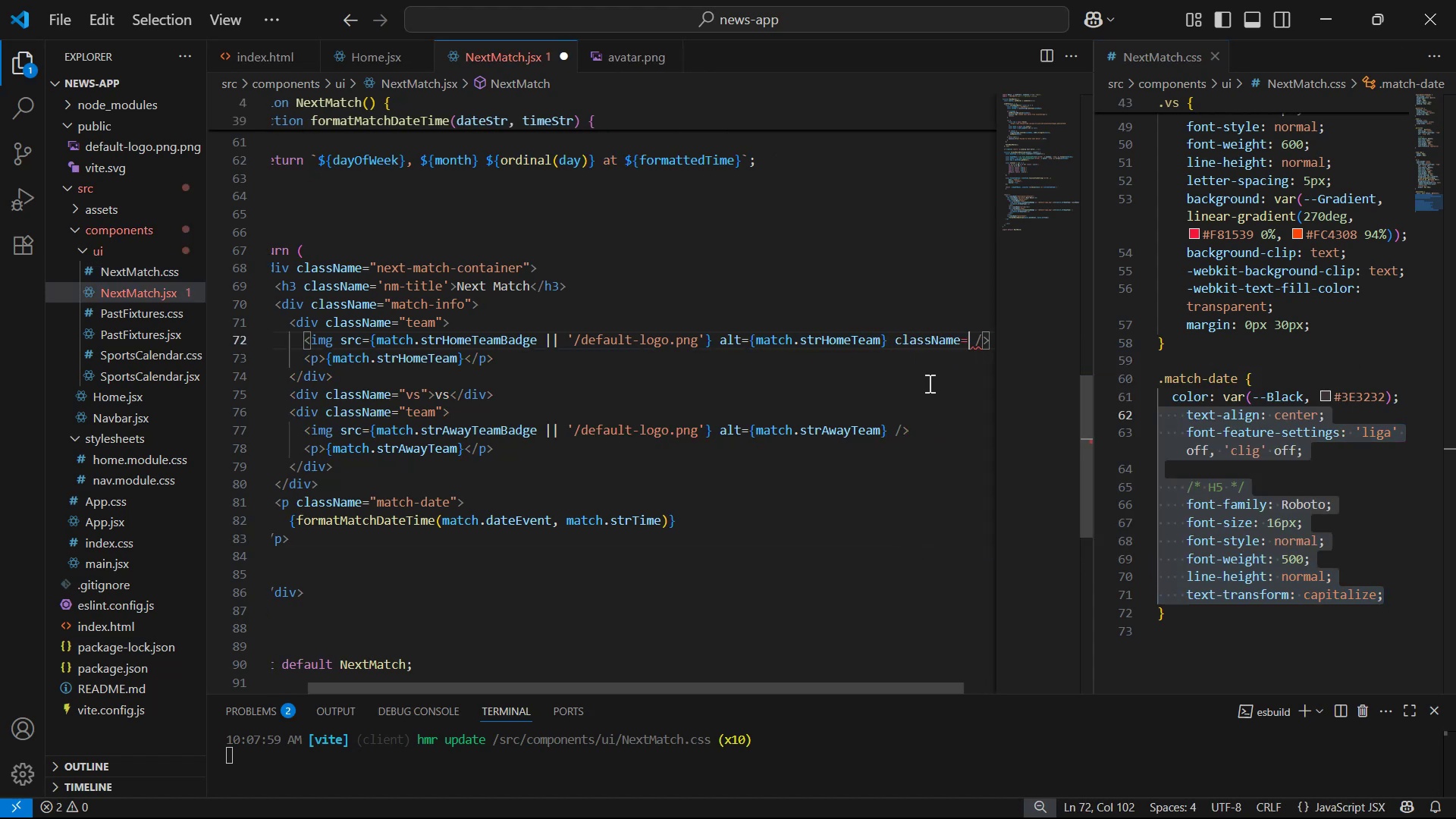 
type('team-loo)
key(Backspace)
type(go)
 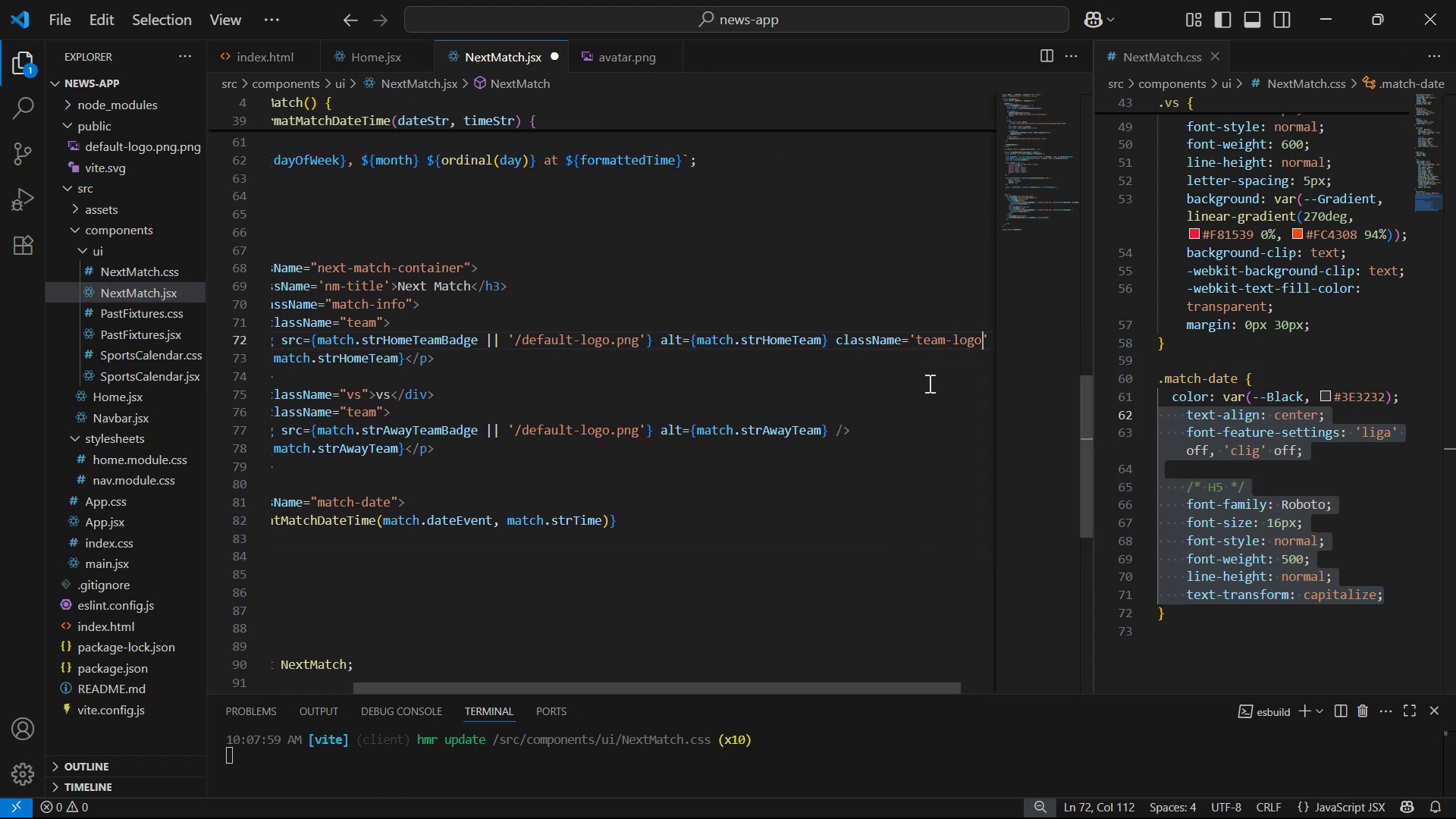 
key(Control+S)
 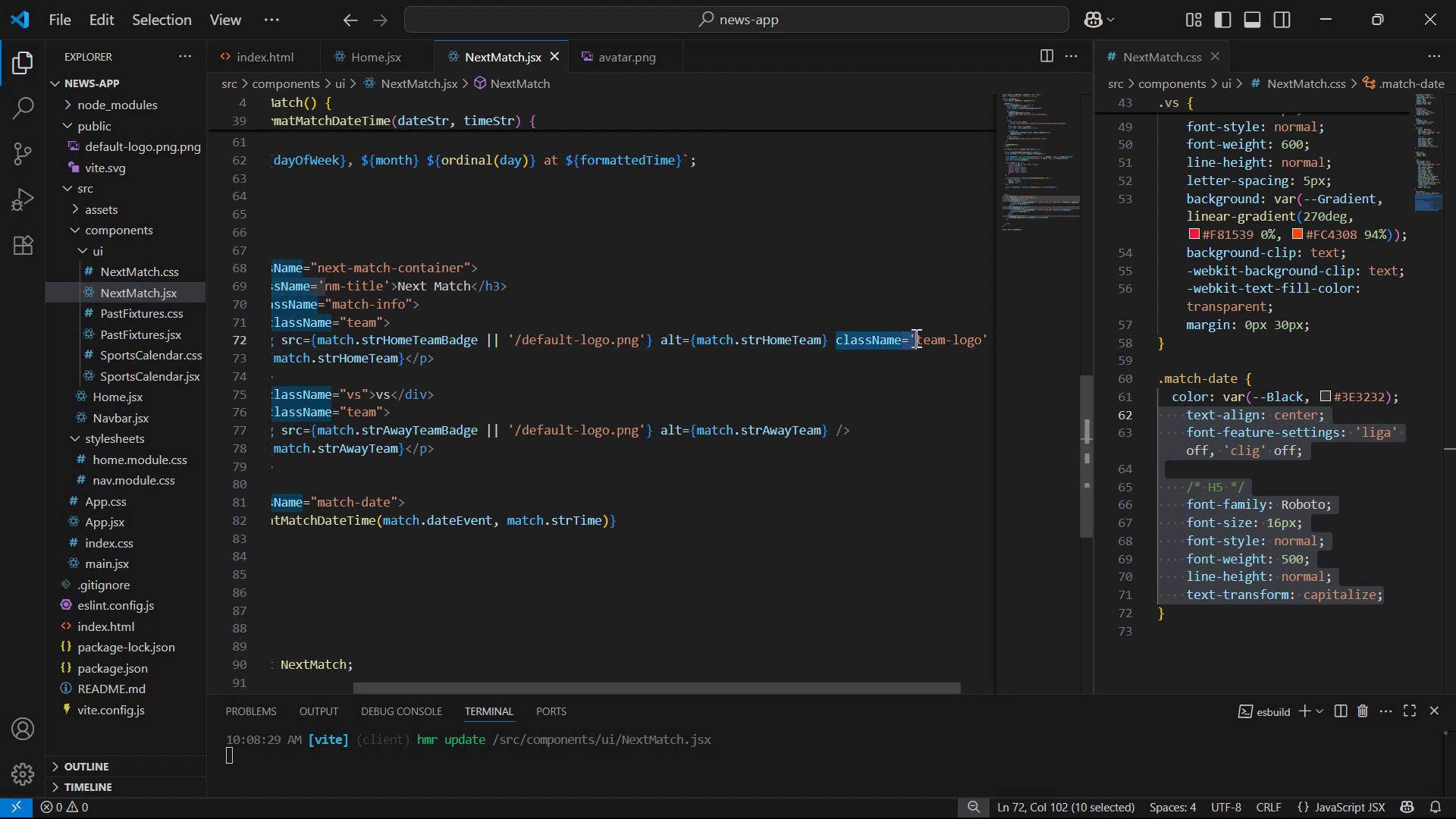 
key(Control+ControlLeft)
 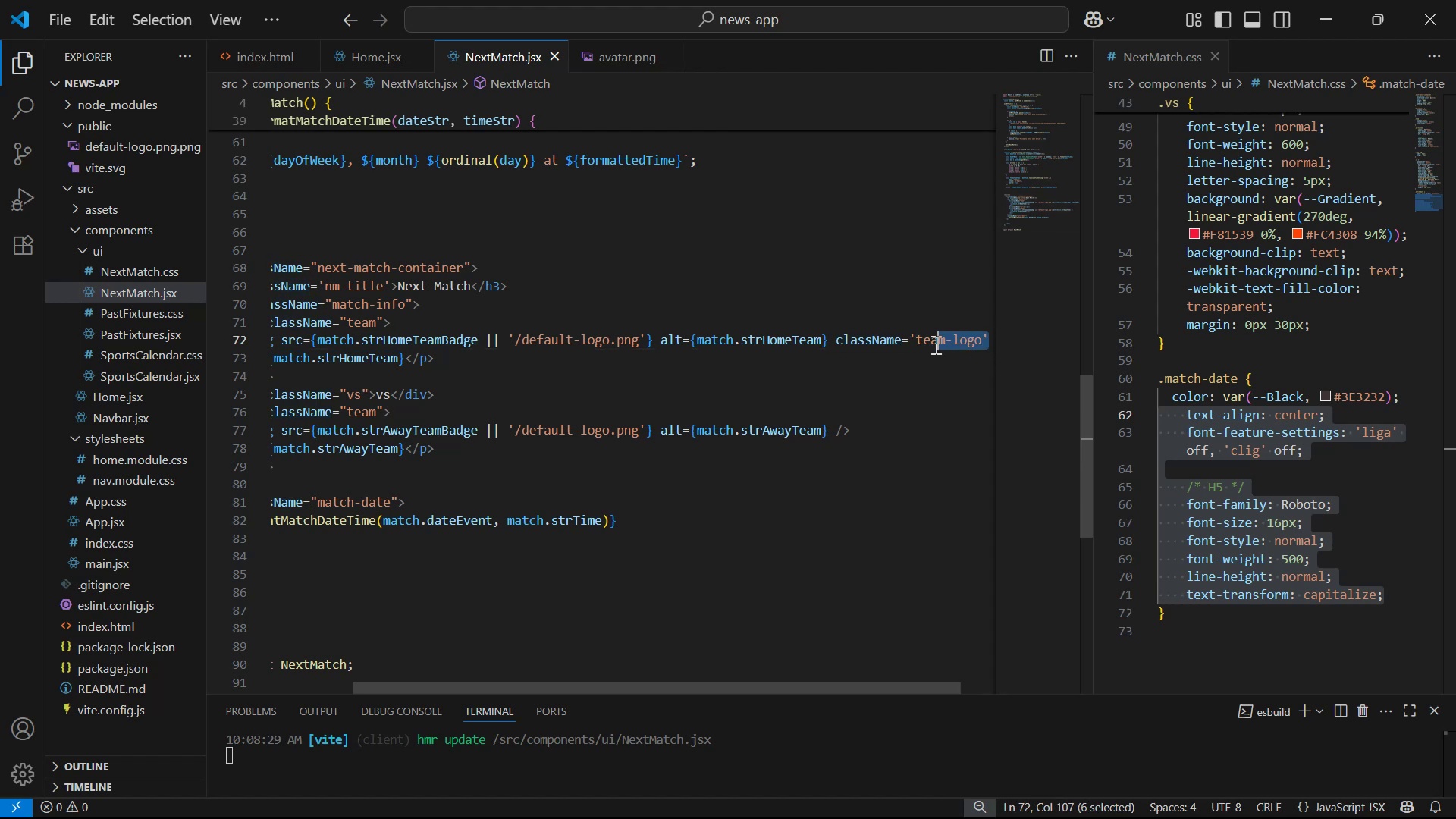 
key(Control+C)
 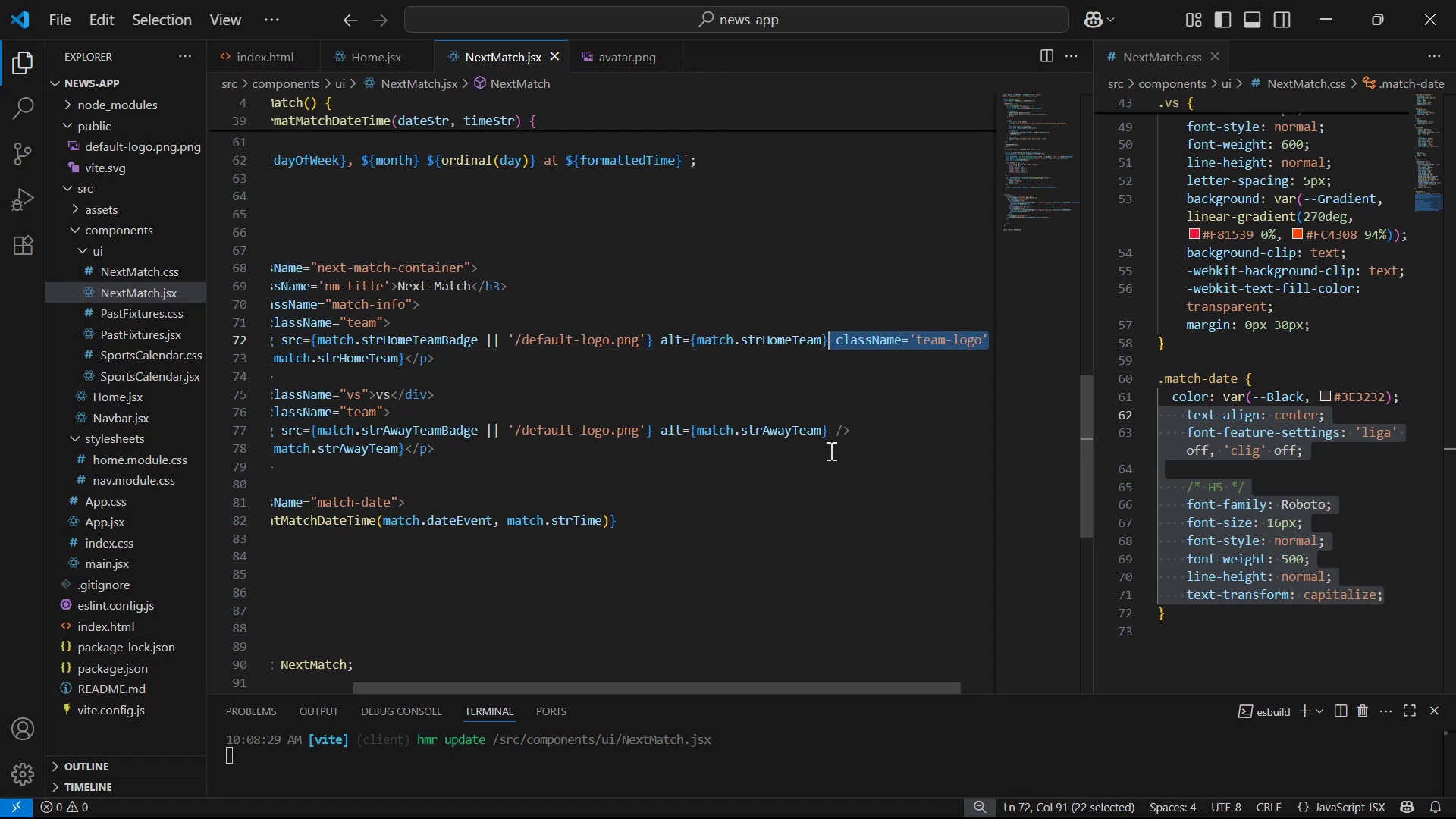 
left_click([830, 433])
 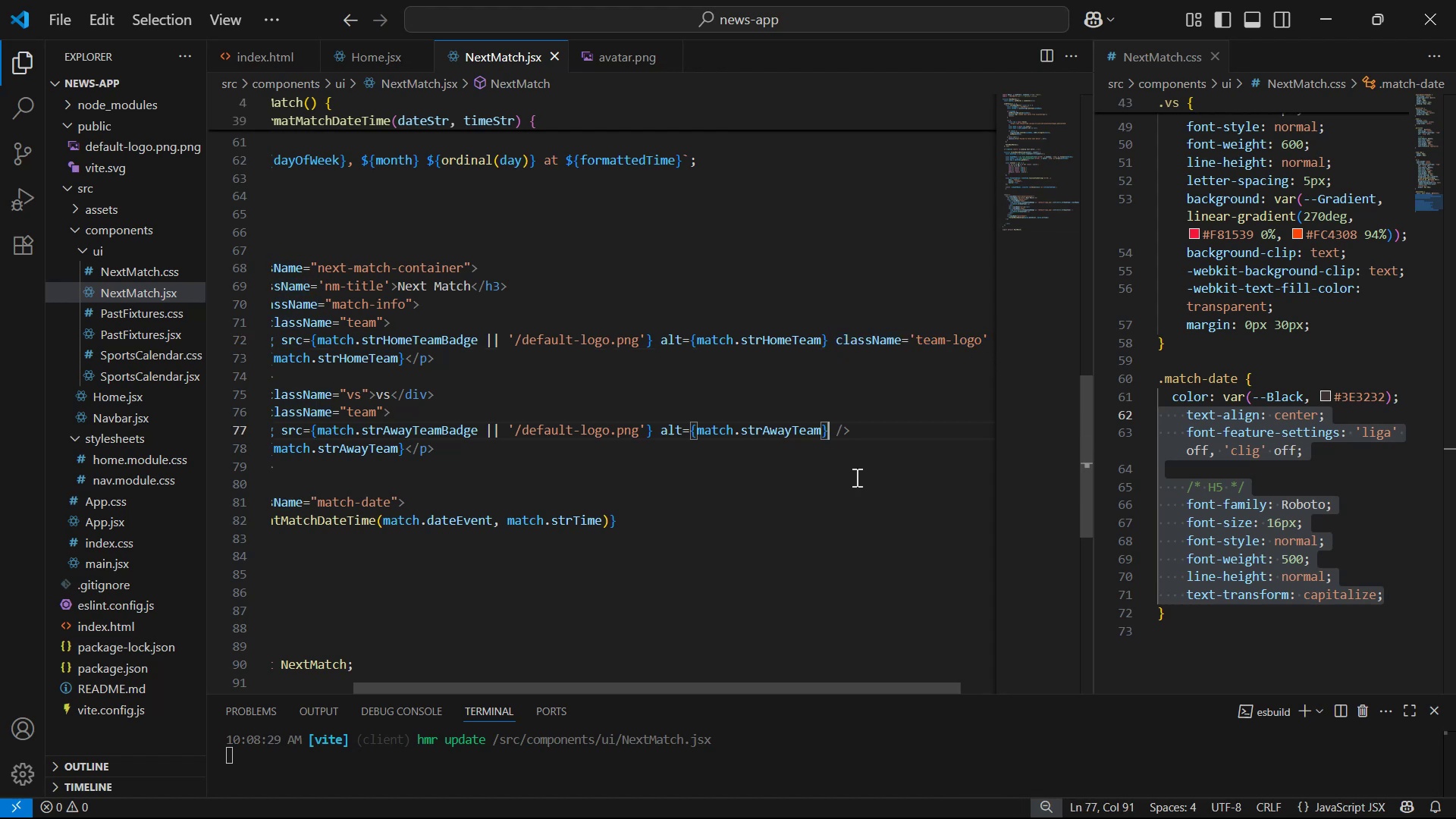 
key(Space)
 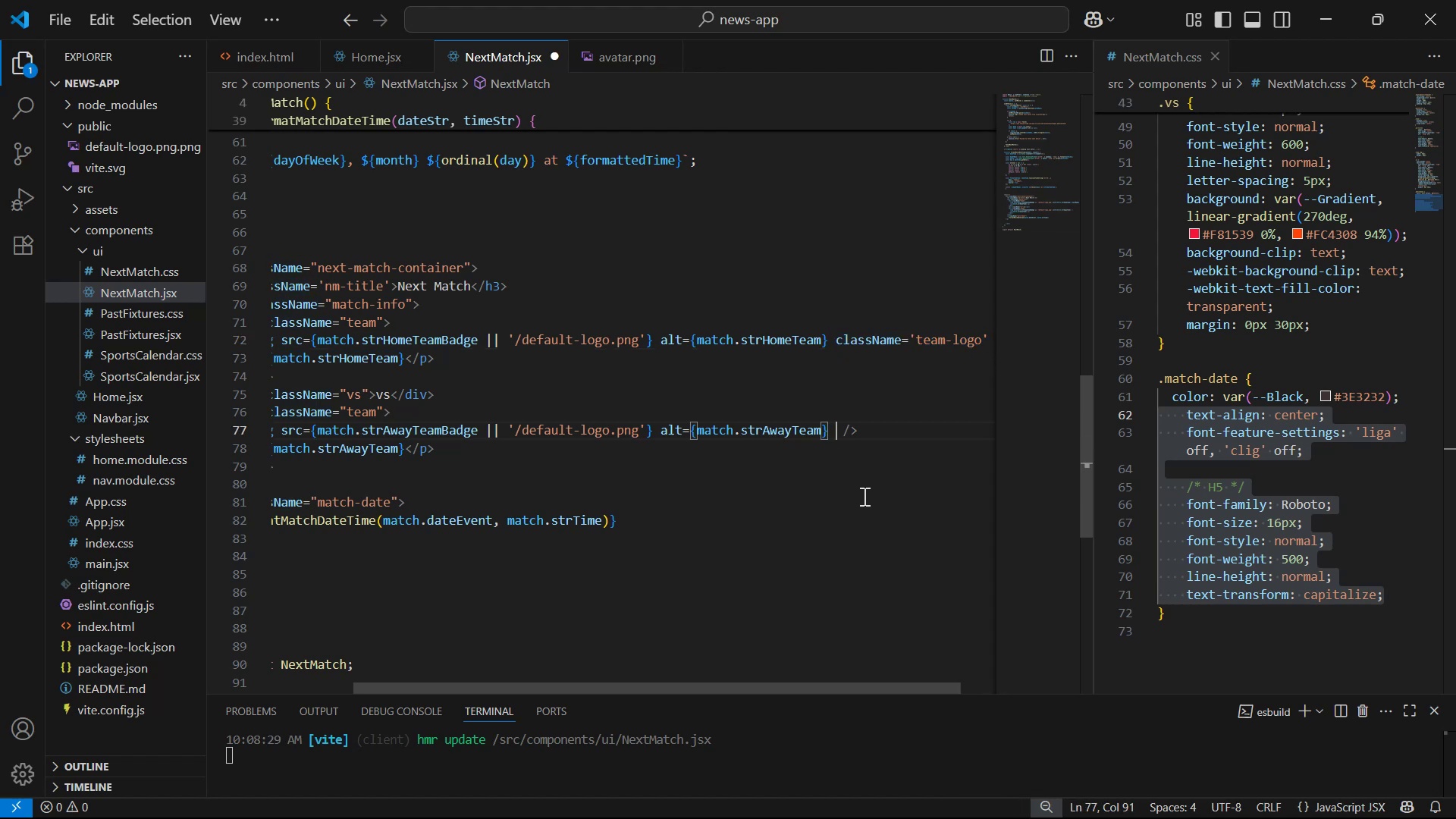 
key(Control+V)
 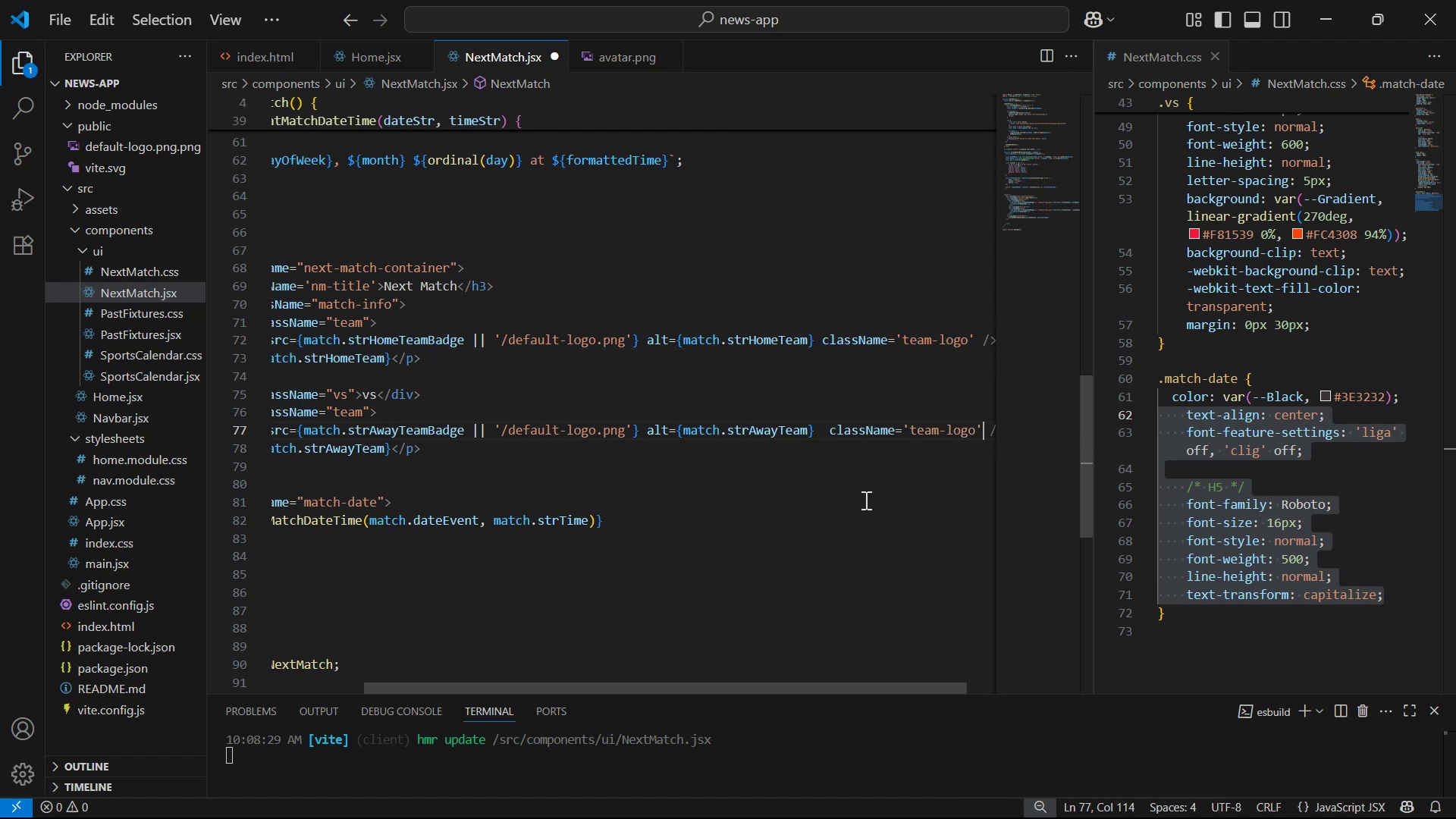 
key(Control+S)
 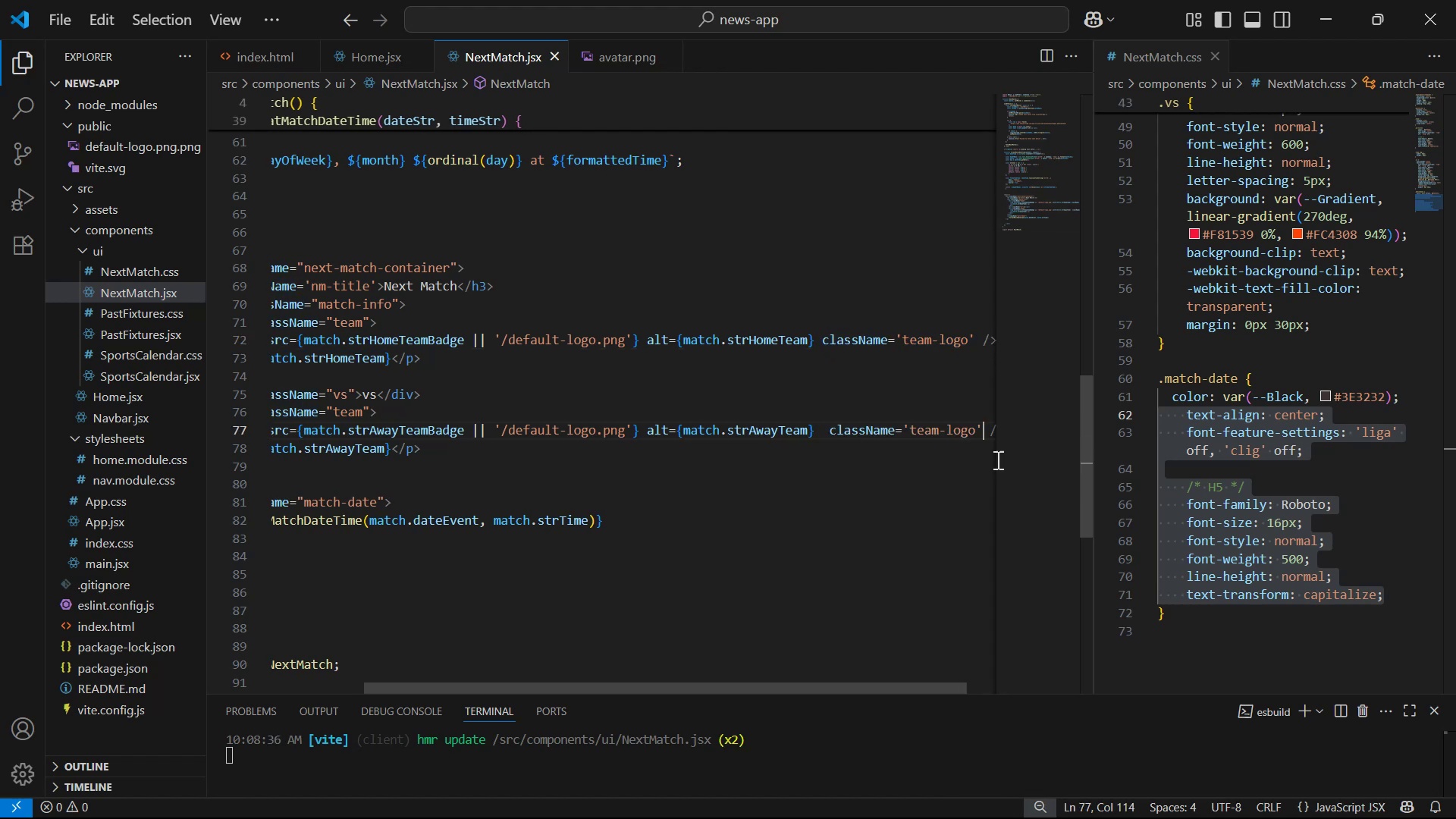 
scroll: coordinate [1252, 483], scroll_direction: down, amount: 4.0
 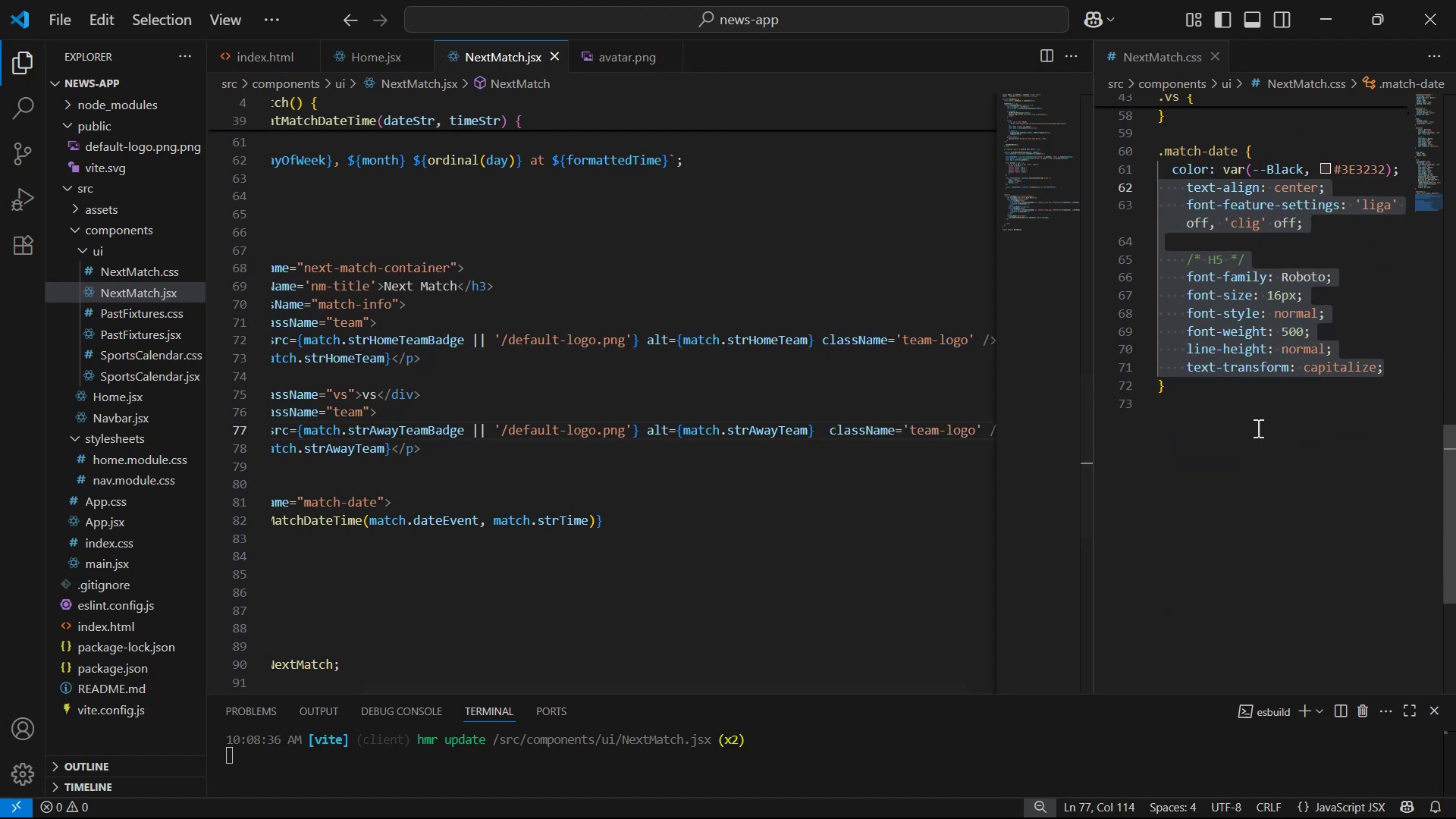 
left_click([1254, 420])
 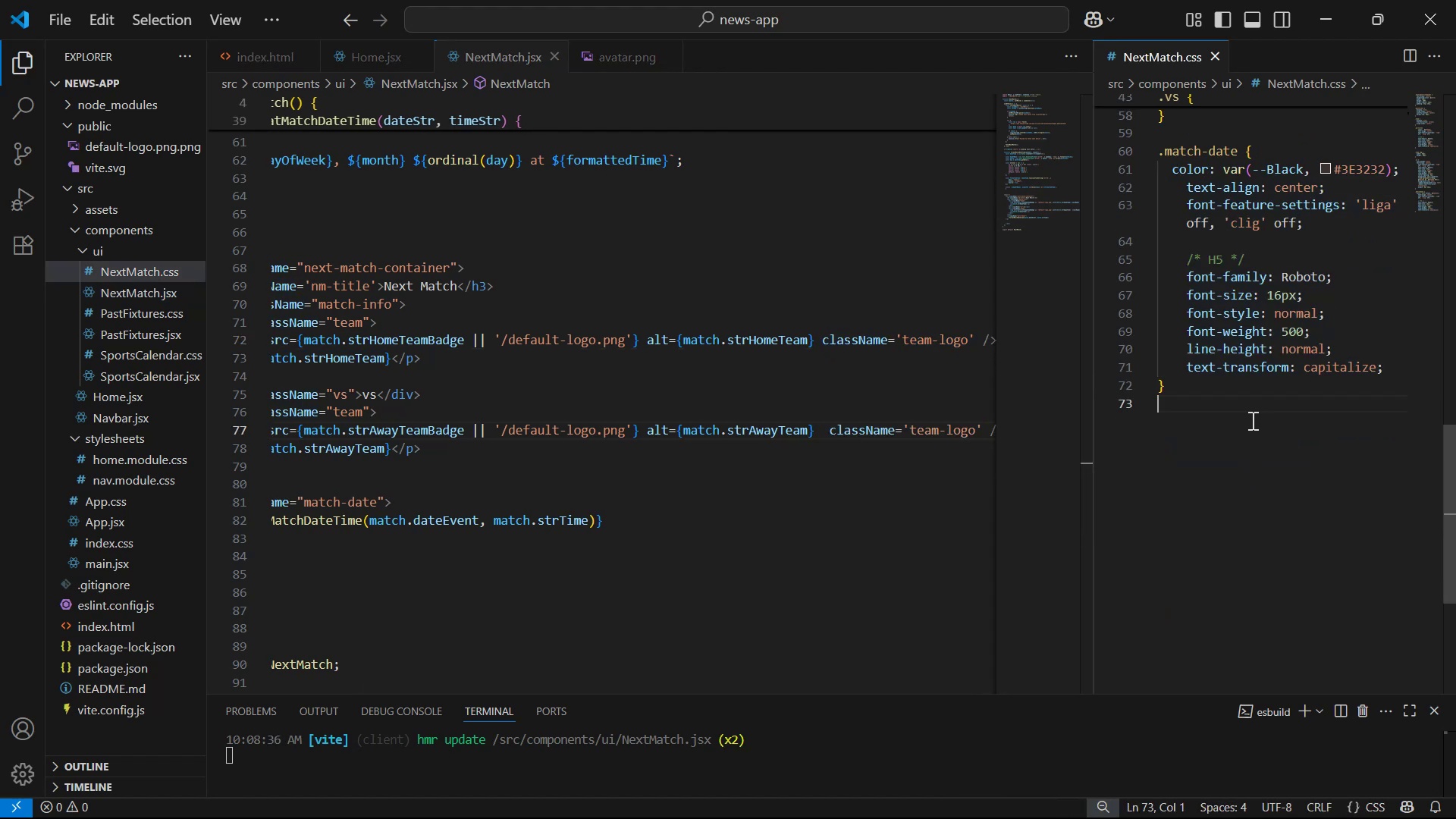 
key(Enter)
 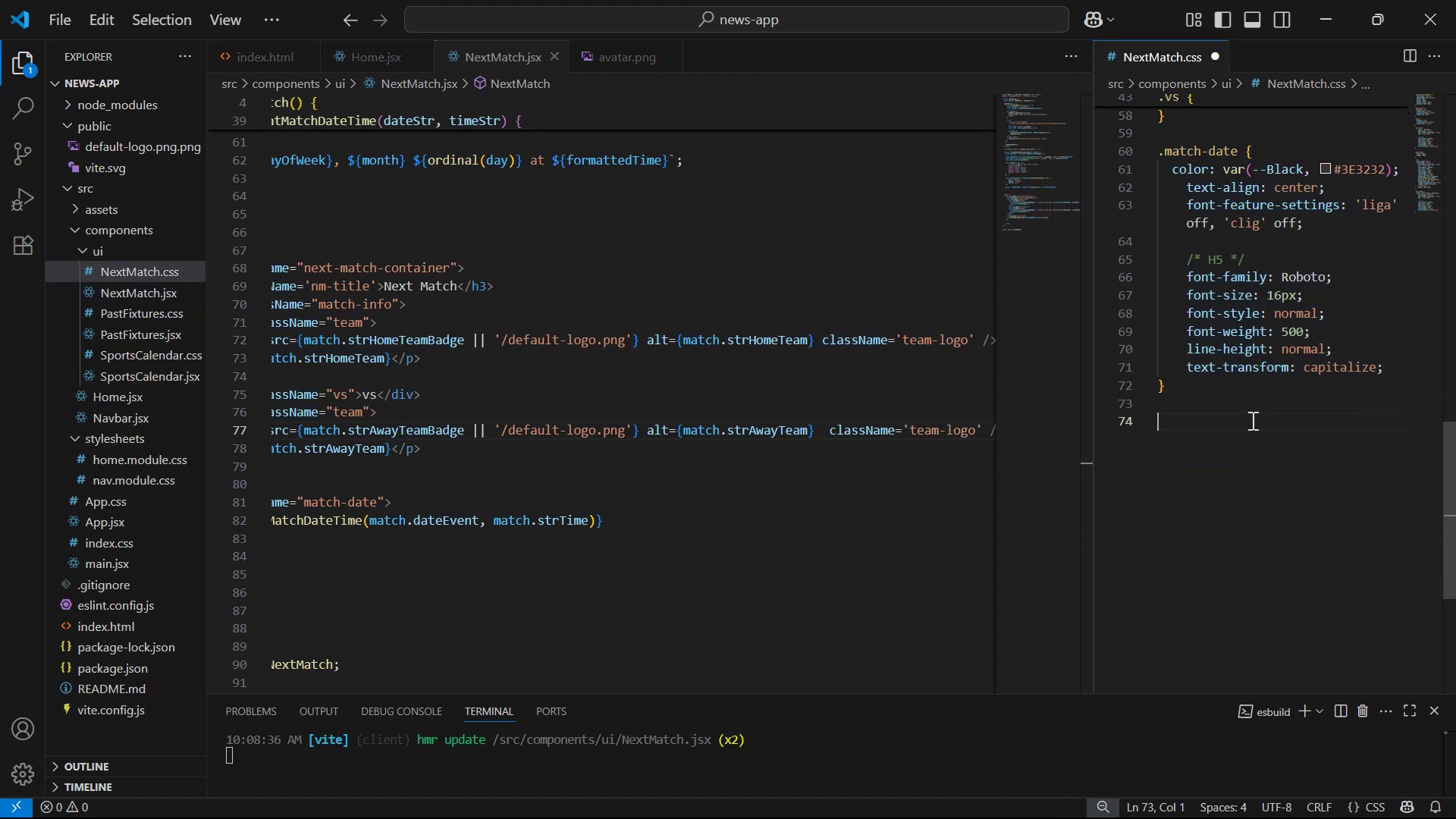 
type(.ta)
 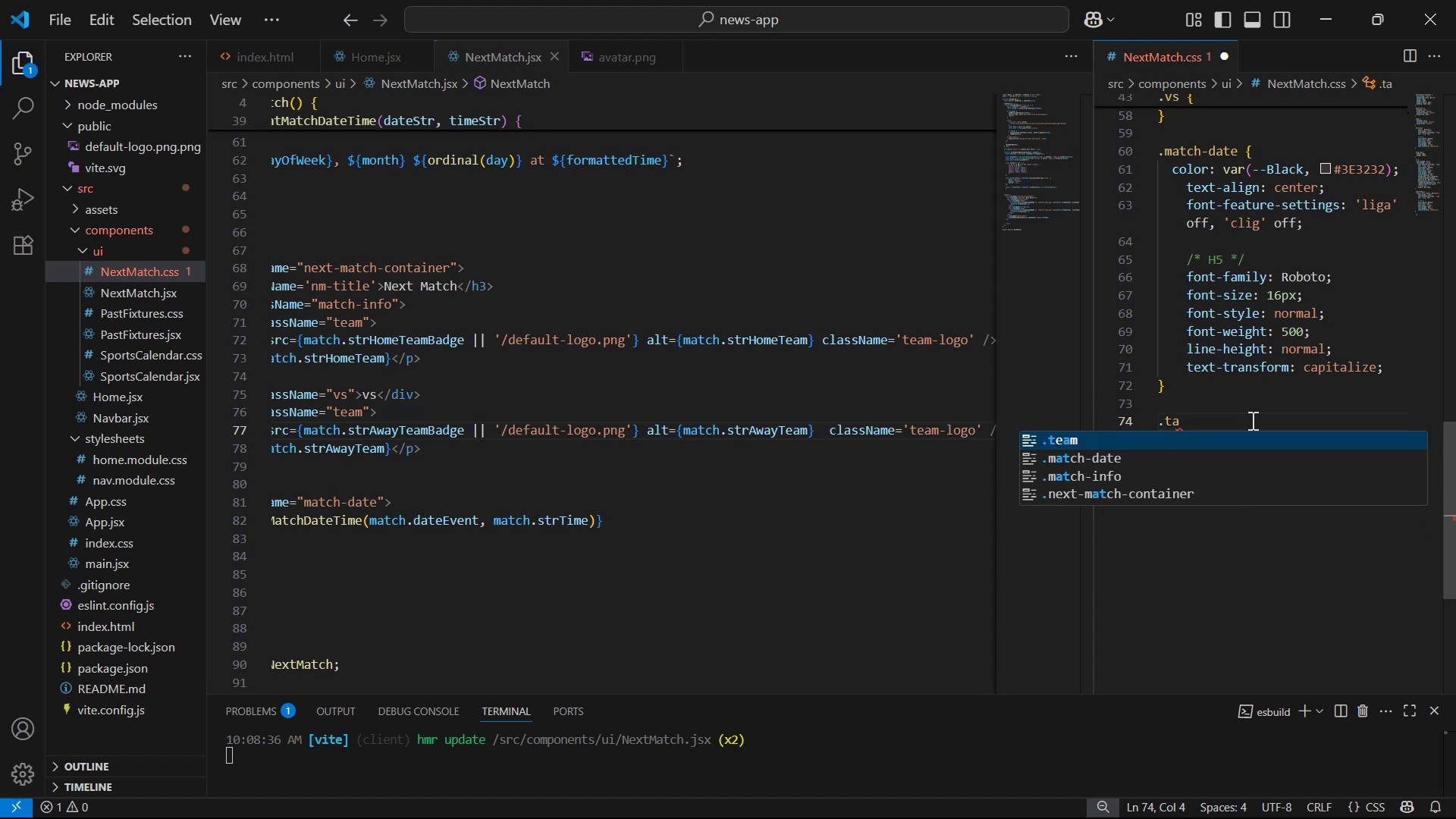 
key(Enter)
 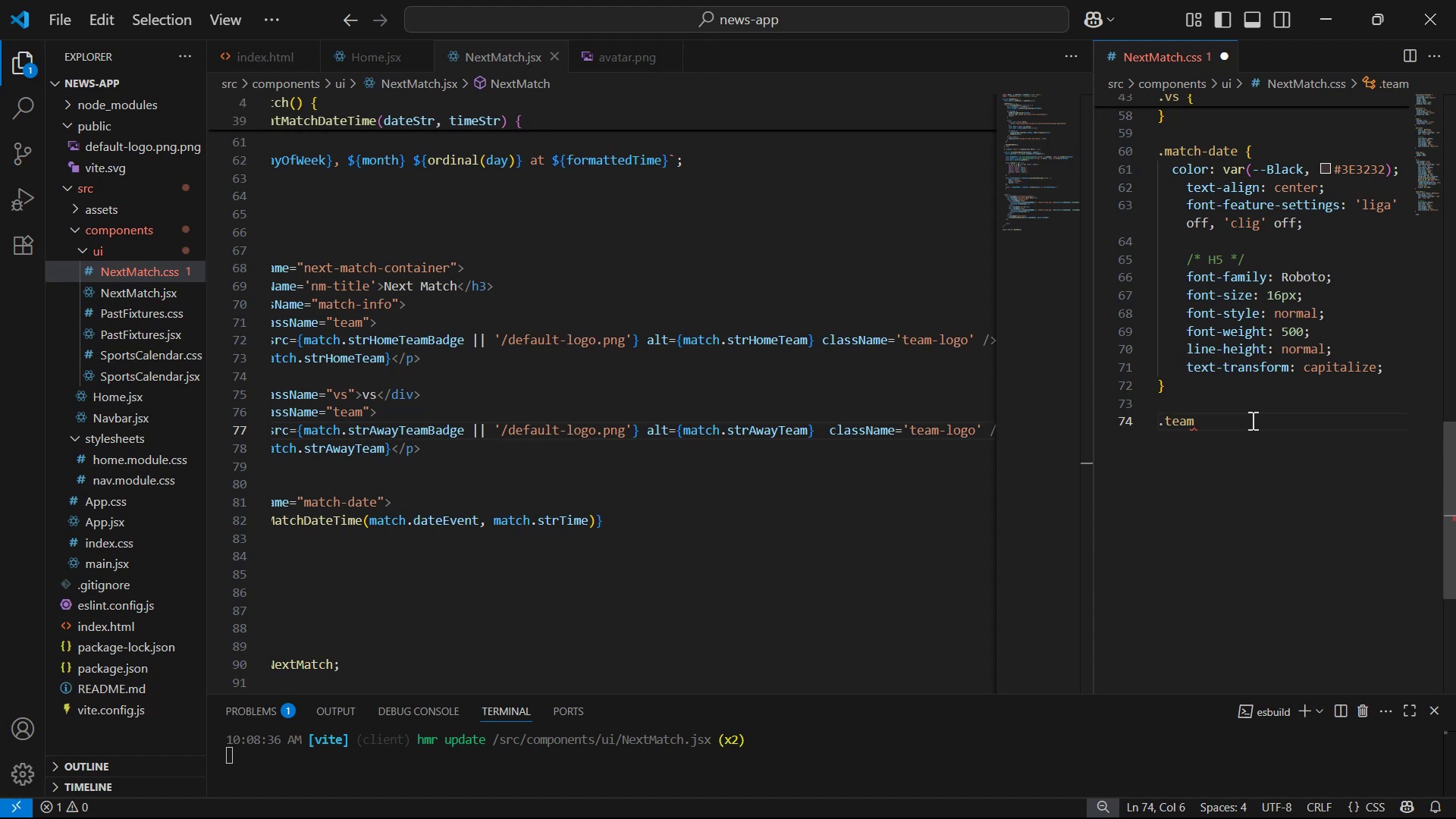 
type(-logo{)
 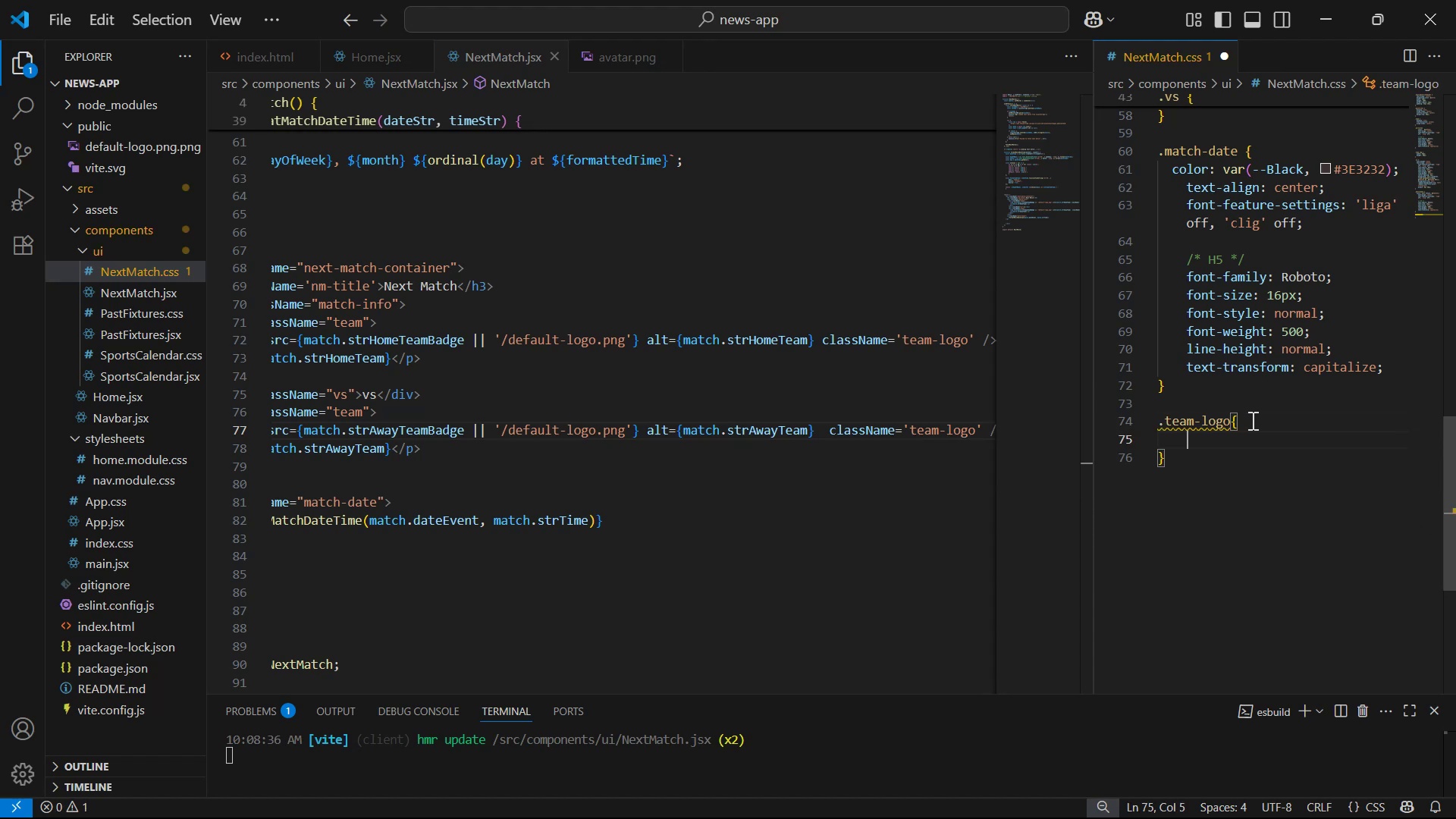 
key(Shift+Enter)
 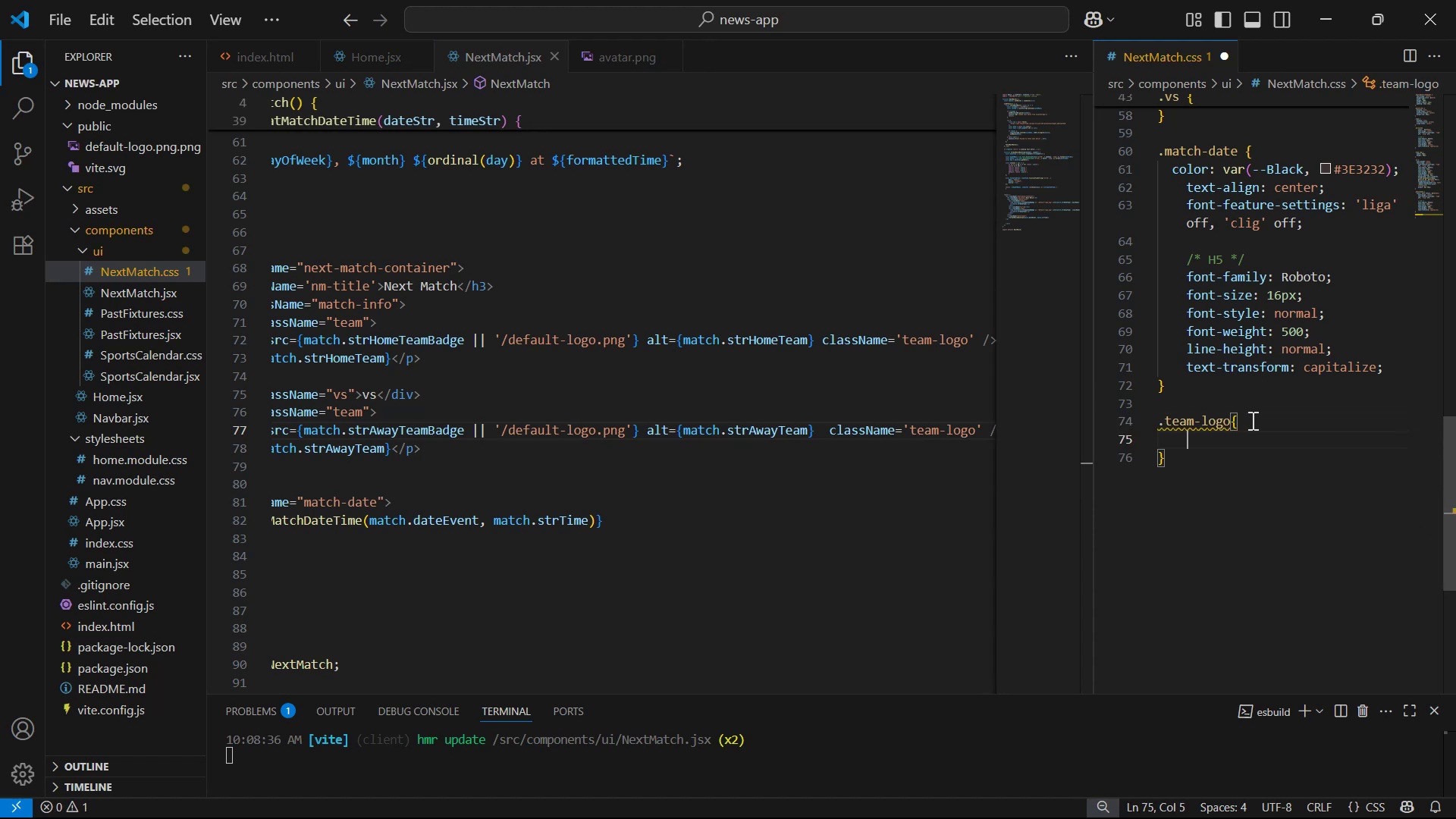 
type(wi)
 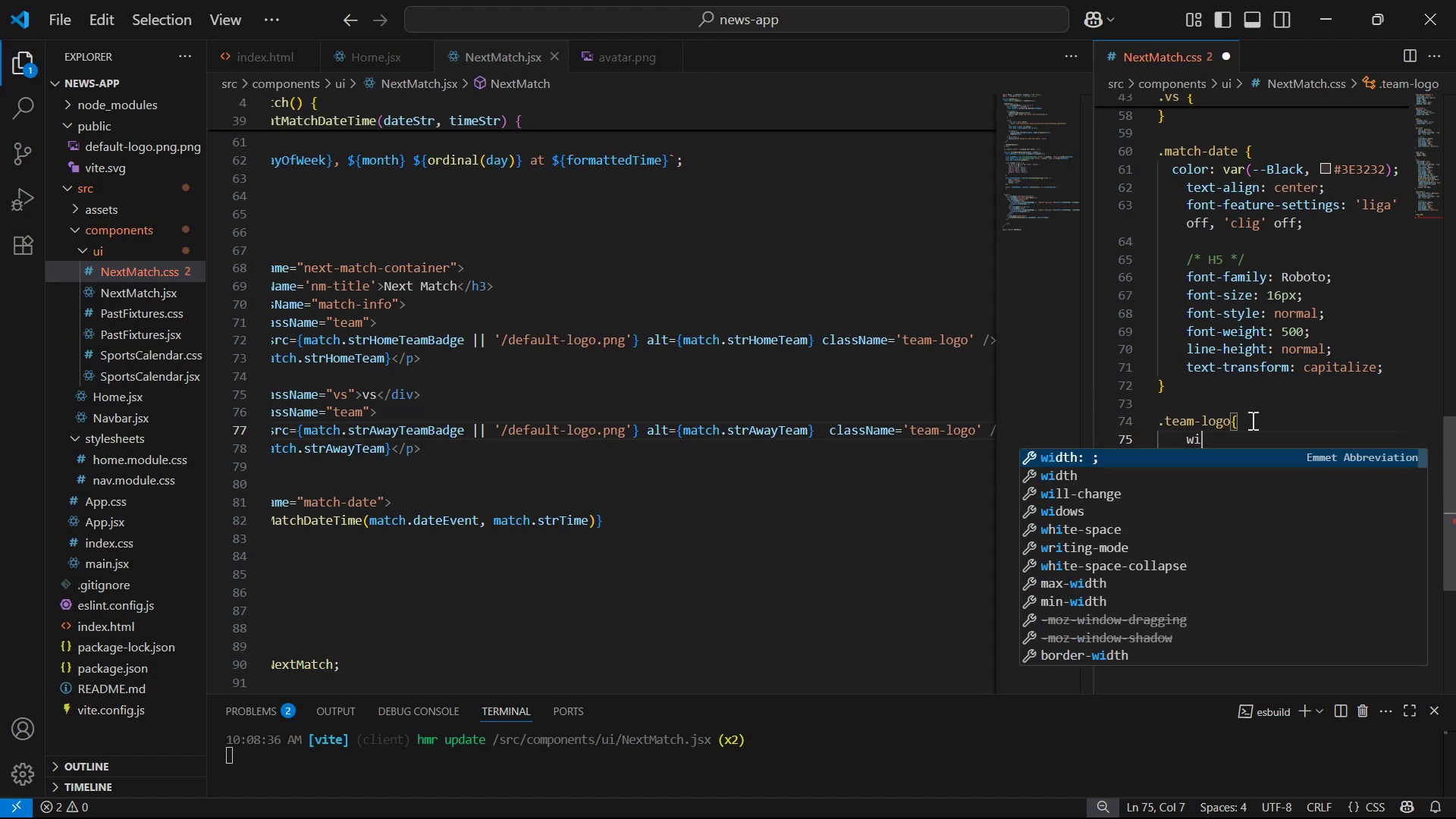 
key(Enter)
 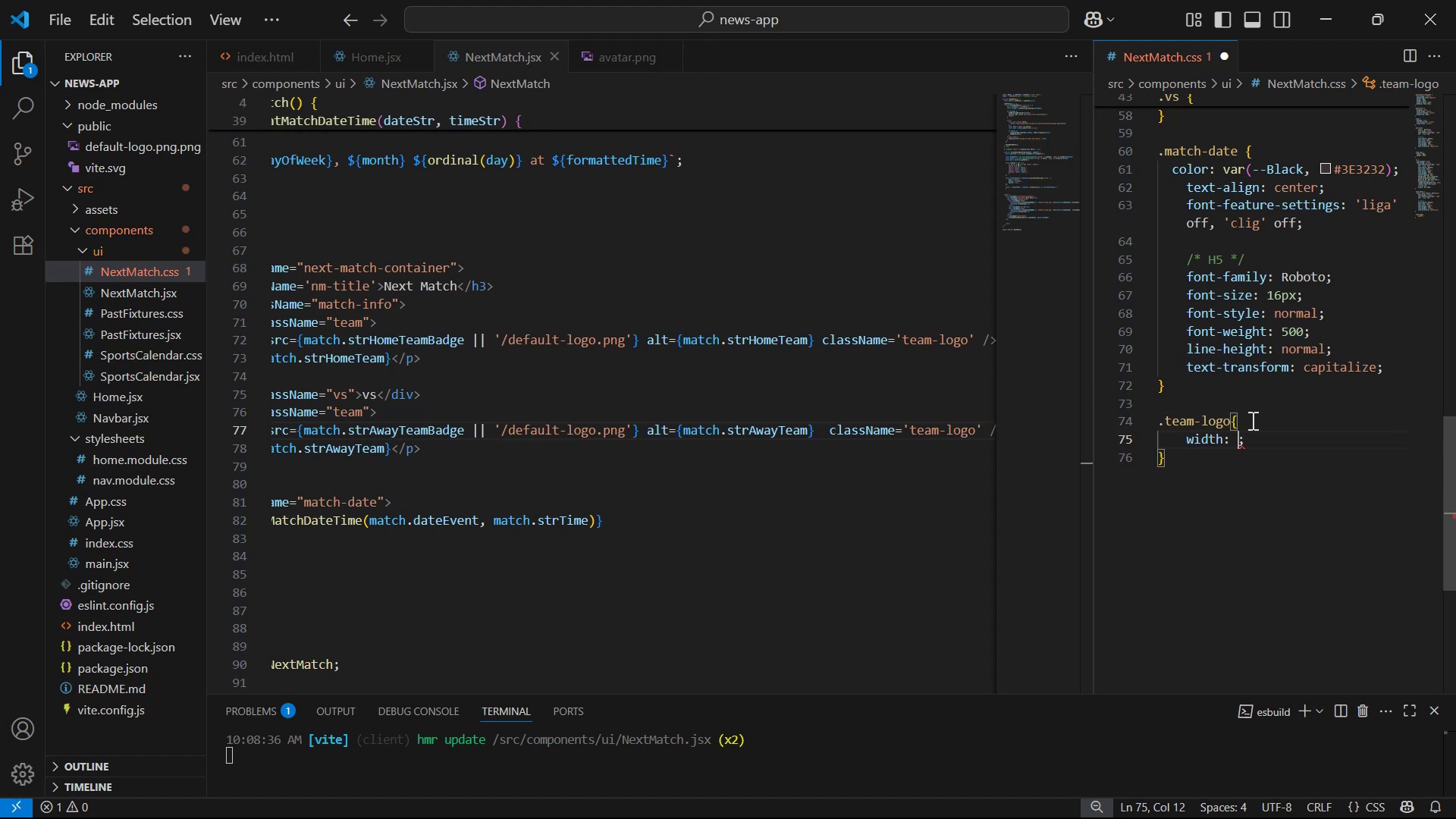 
type(50px)
 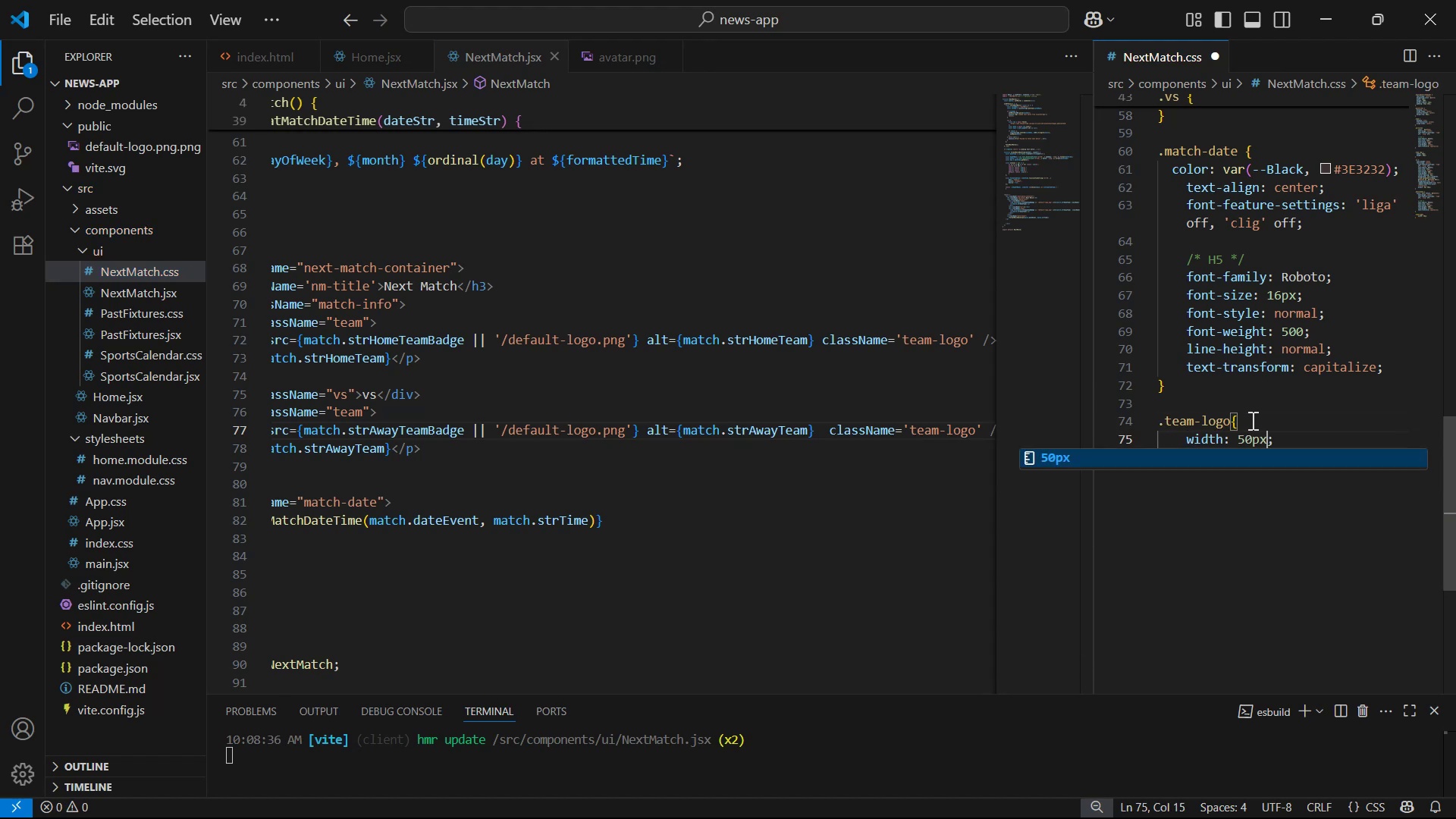 
key(Control+ControlLeft)
 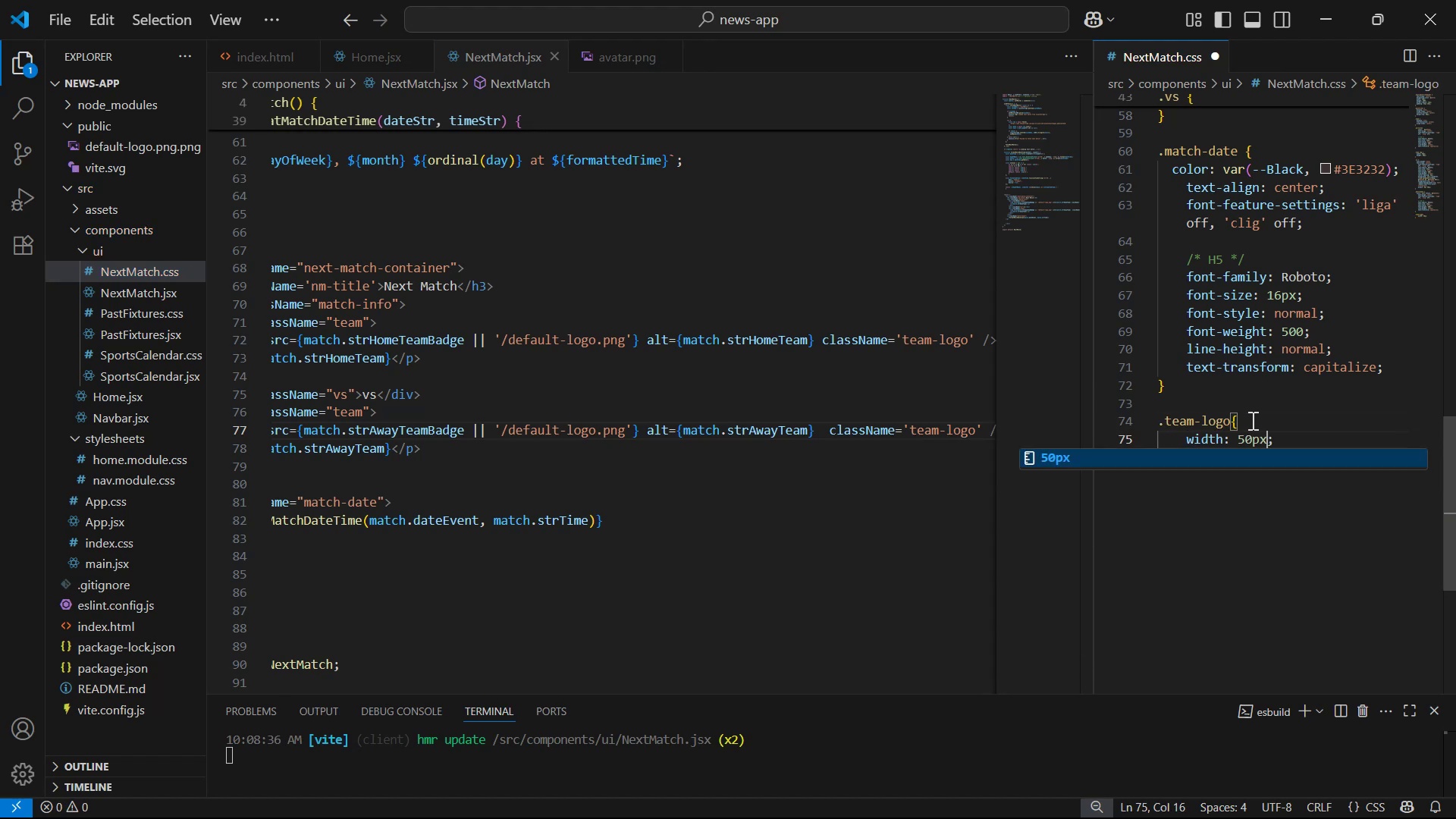 
key(Control+S)
 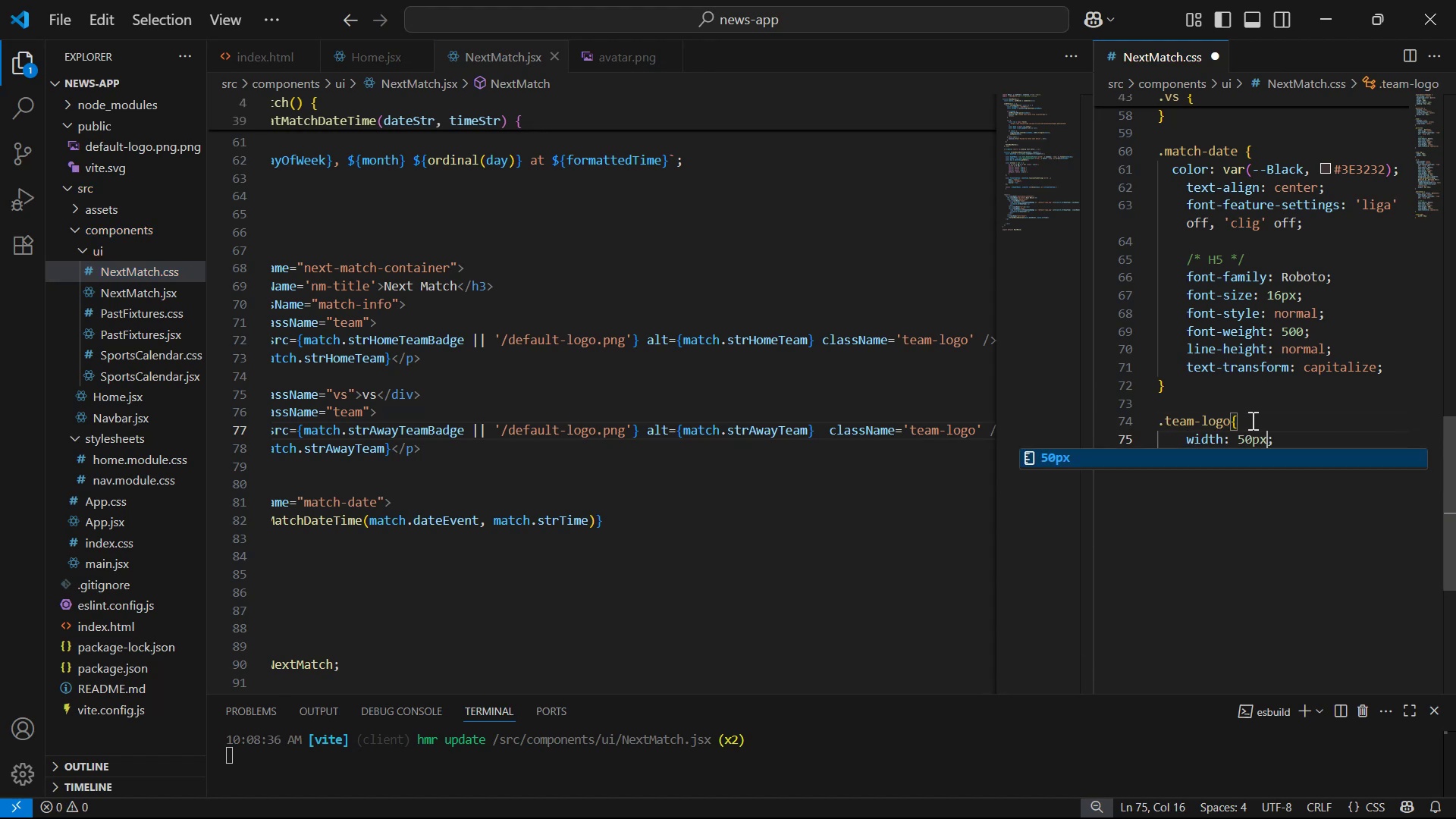 
key(Alt+AltLeft)
 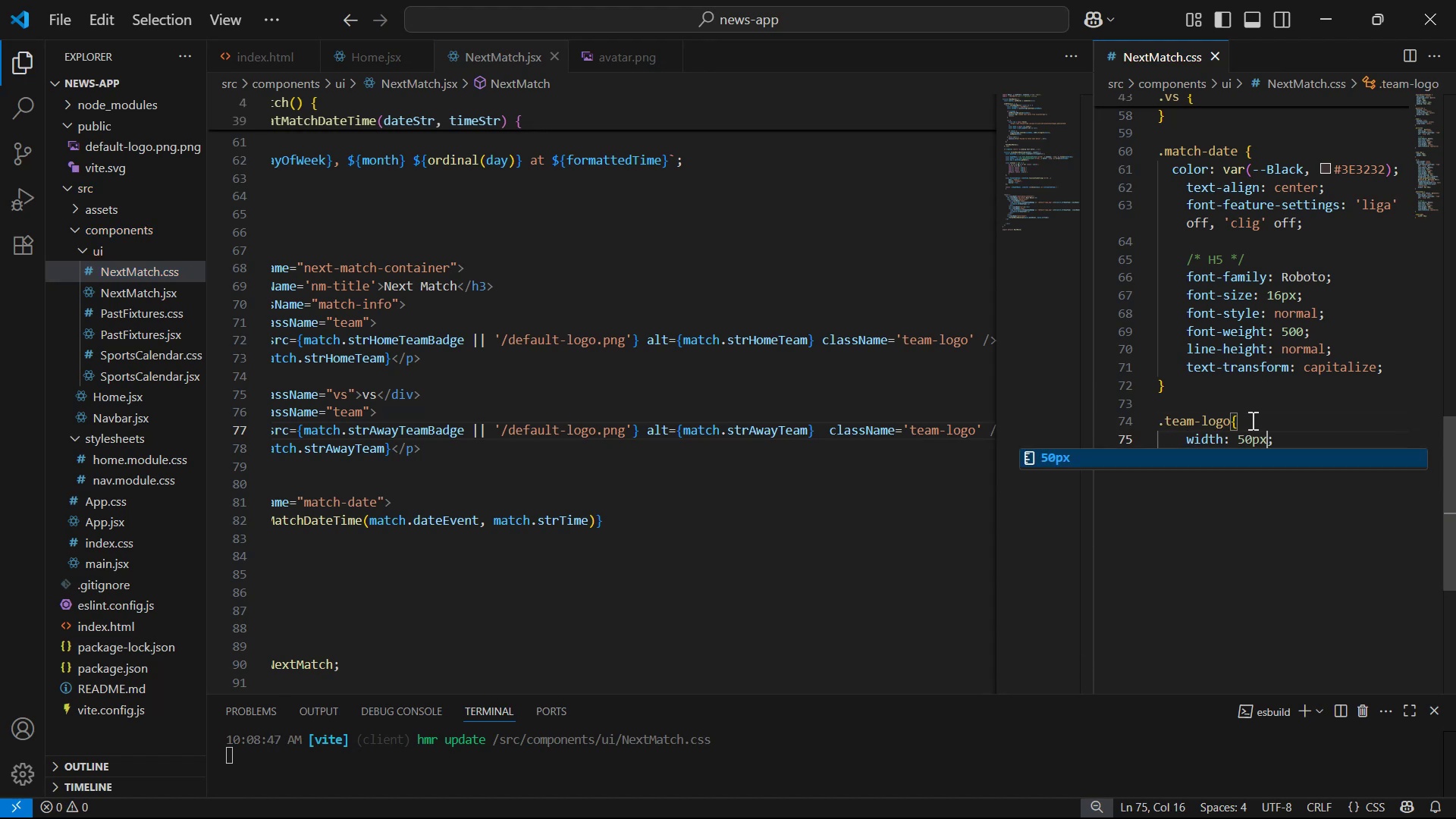 
key(Alt+Tab)
 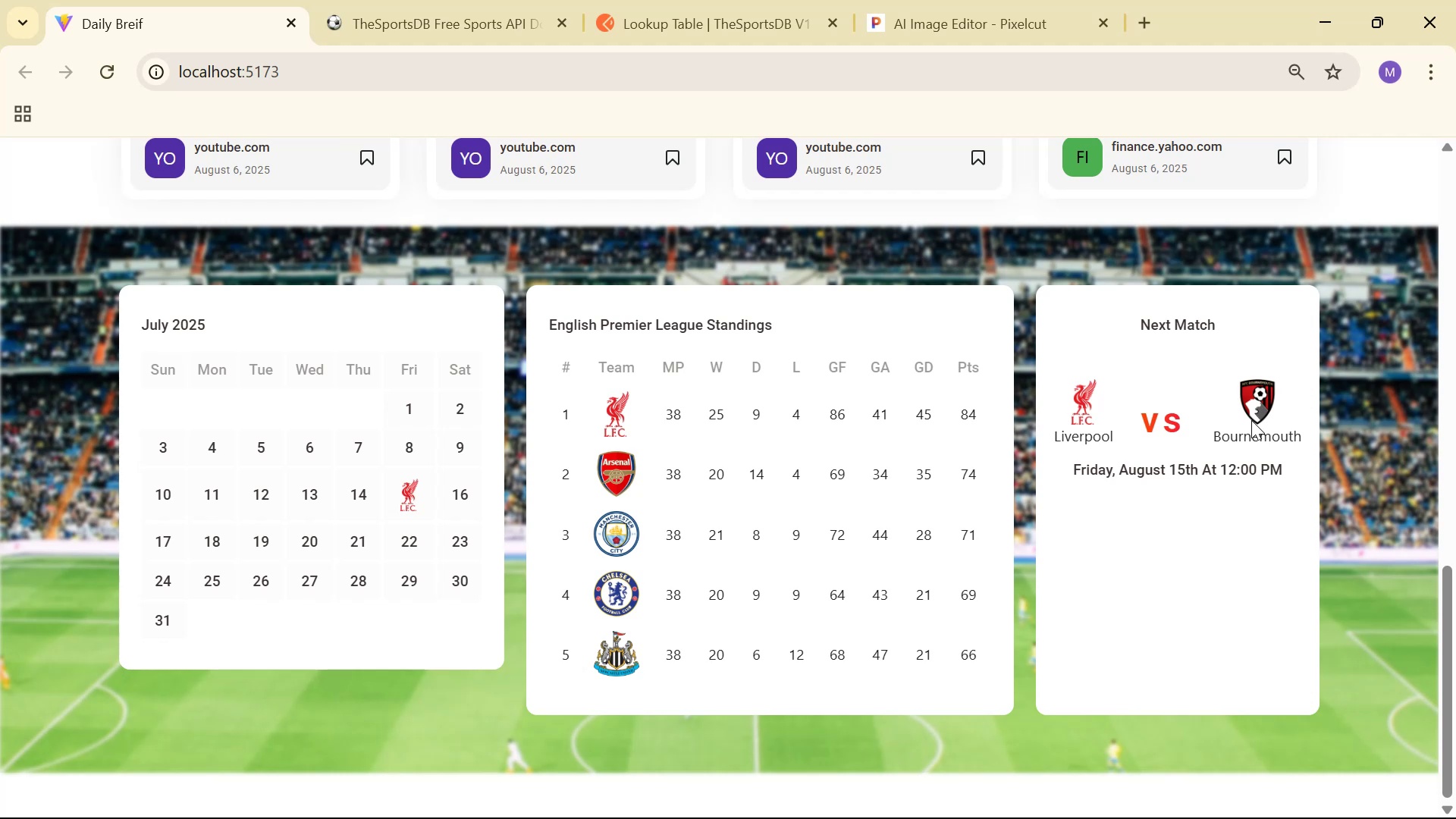 
key(Alt+AltLeft)
 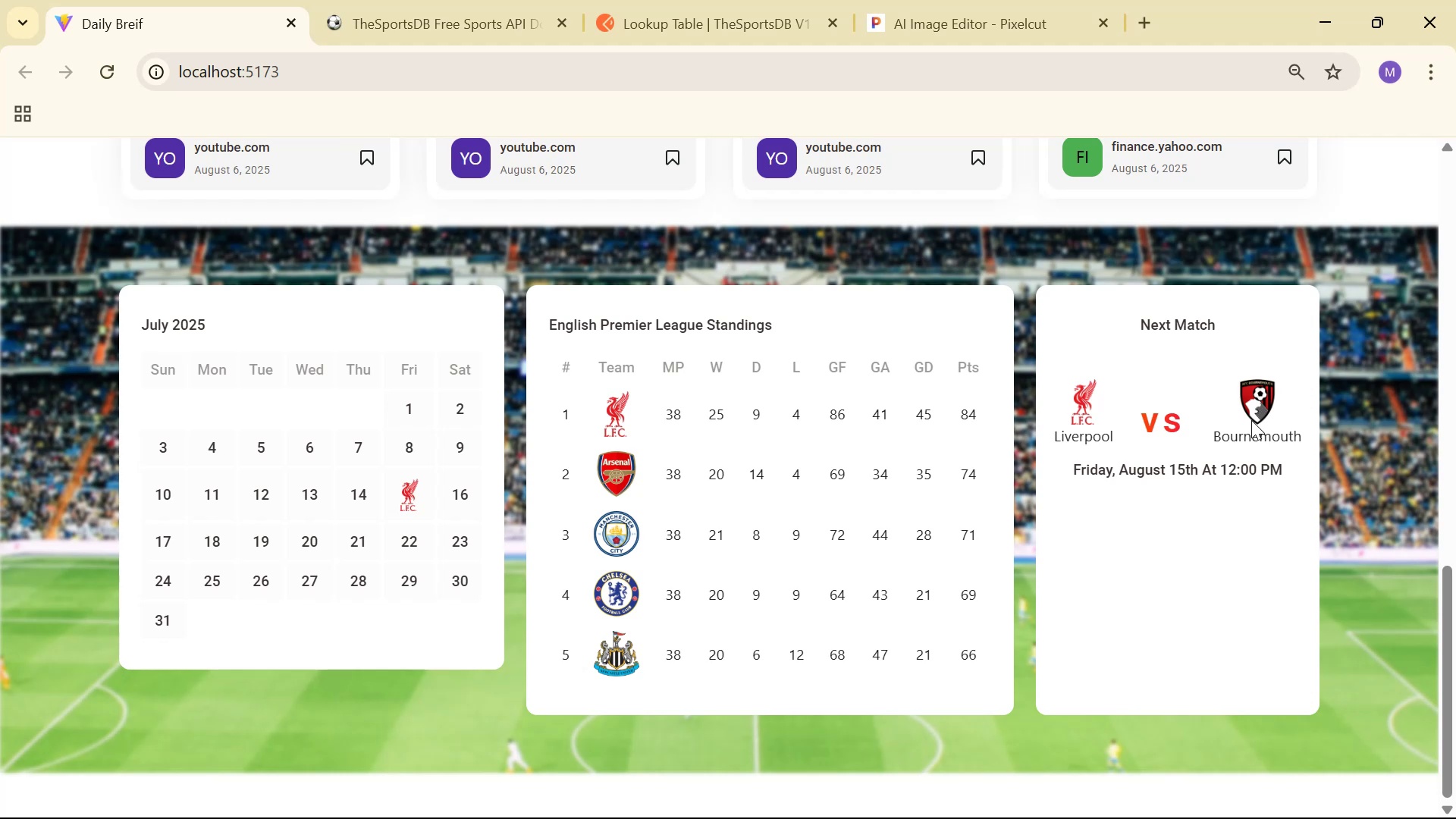 
key(Alt+Tab)
 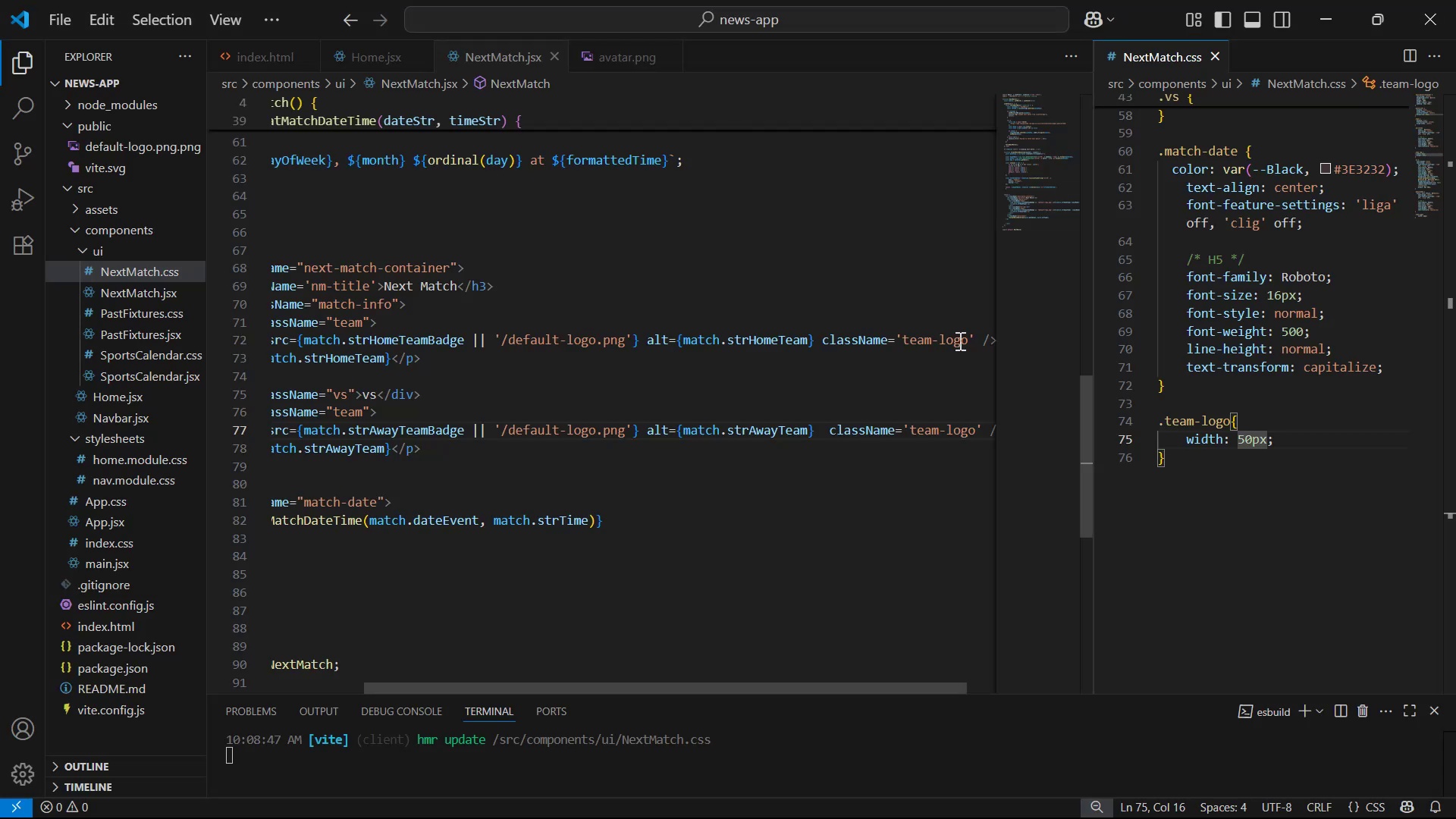 
left_click([943, 338])
 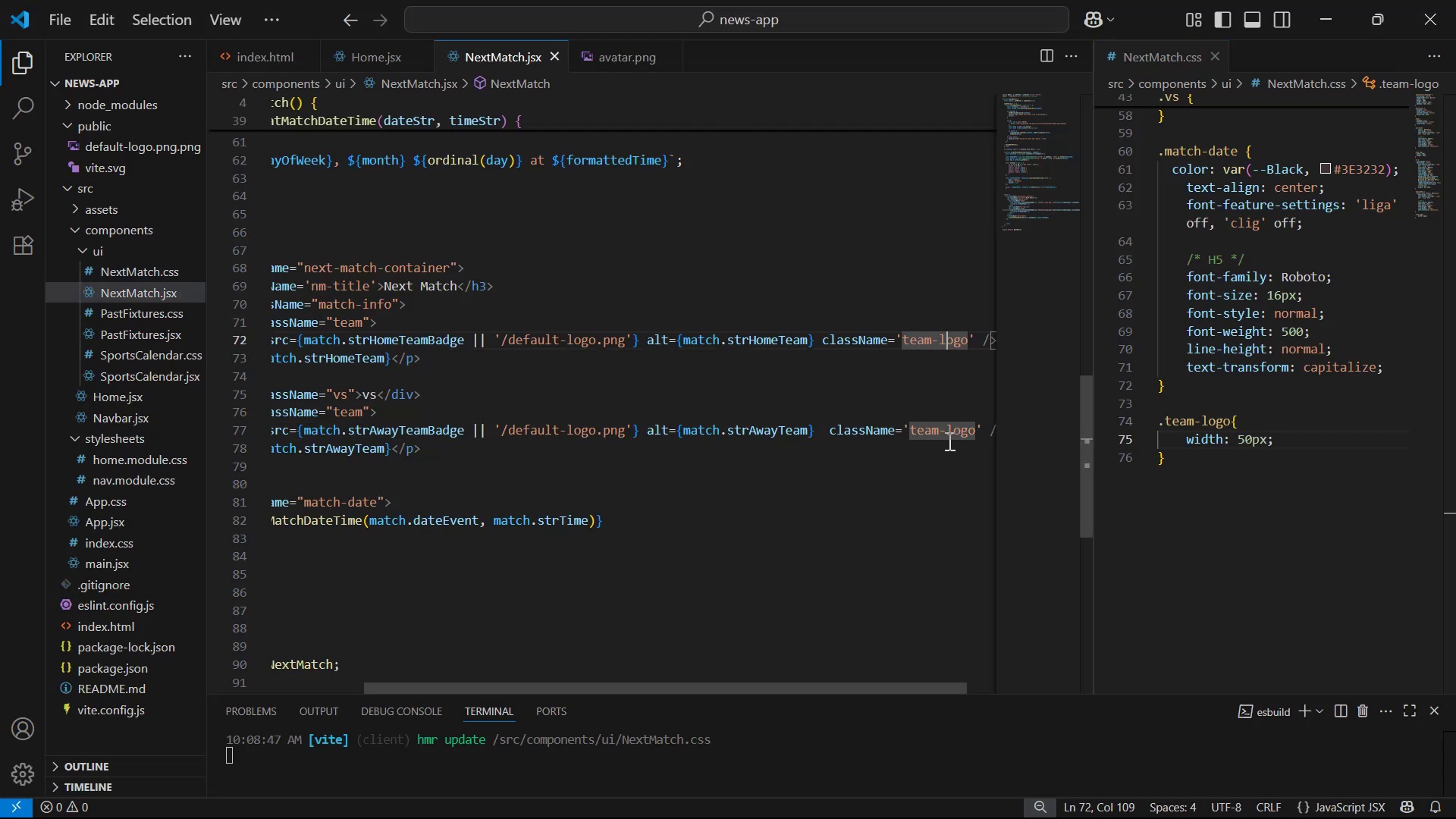 
key(Backspace)
 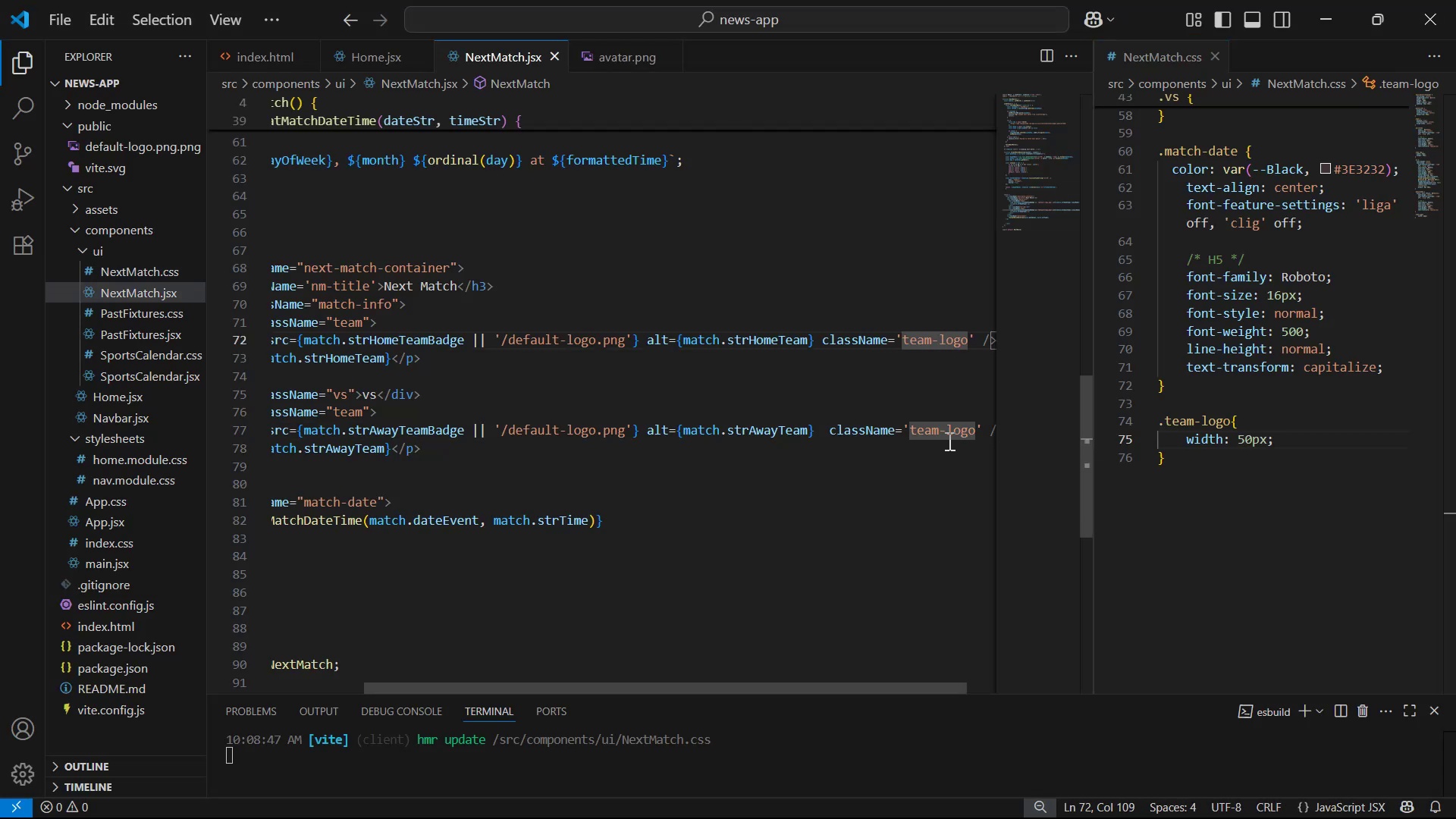 
key(Backspace)
 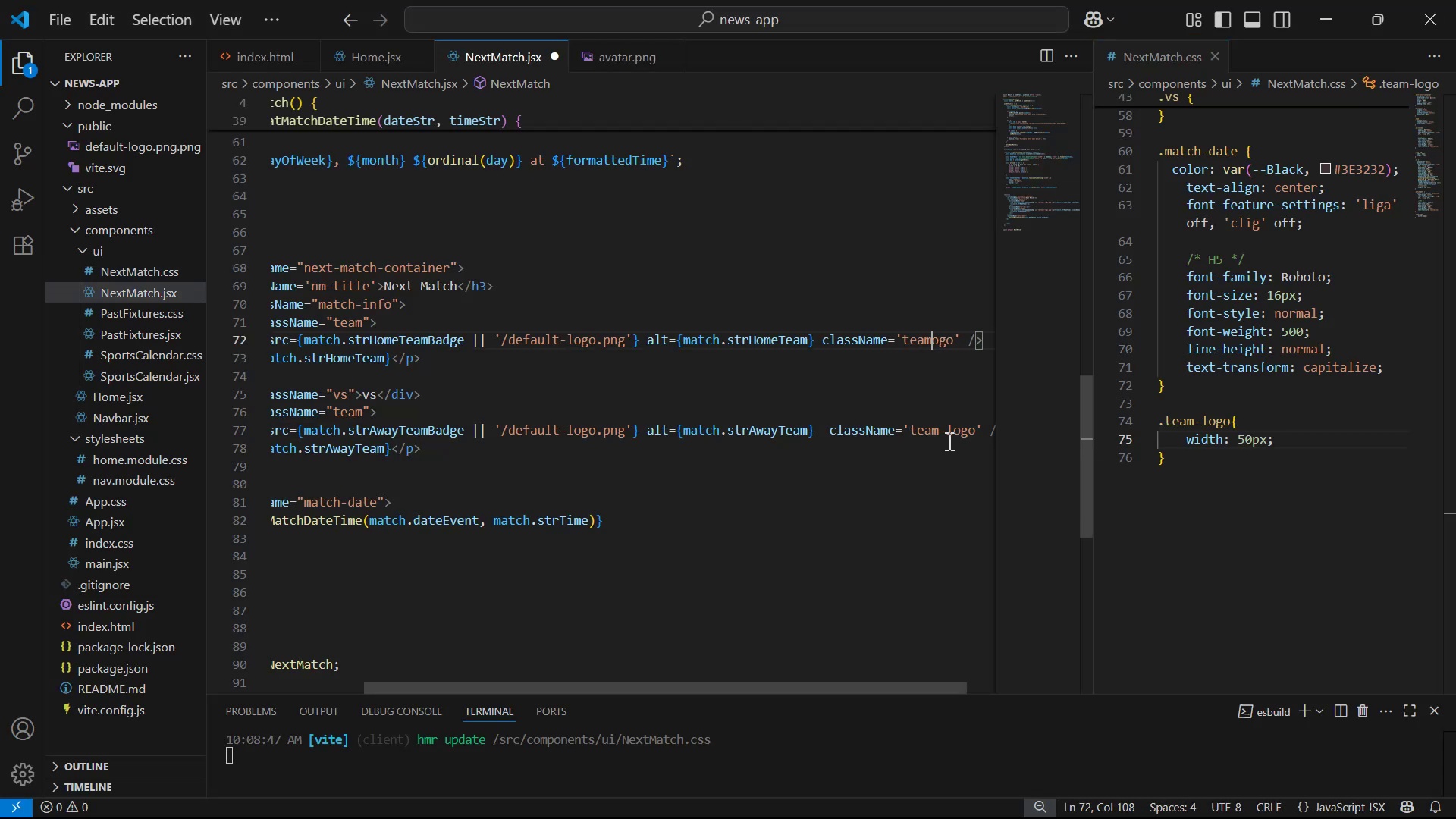 
key(Shift+L)
 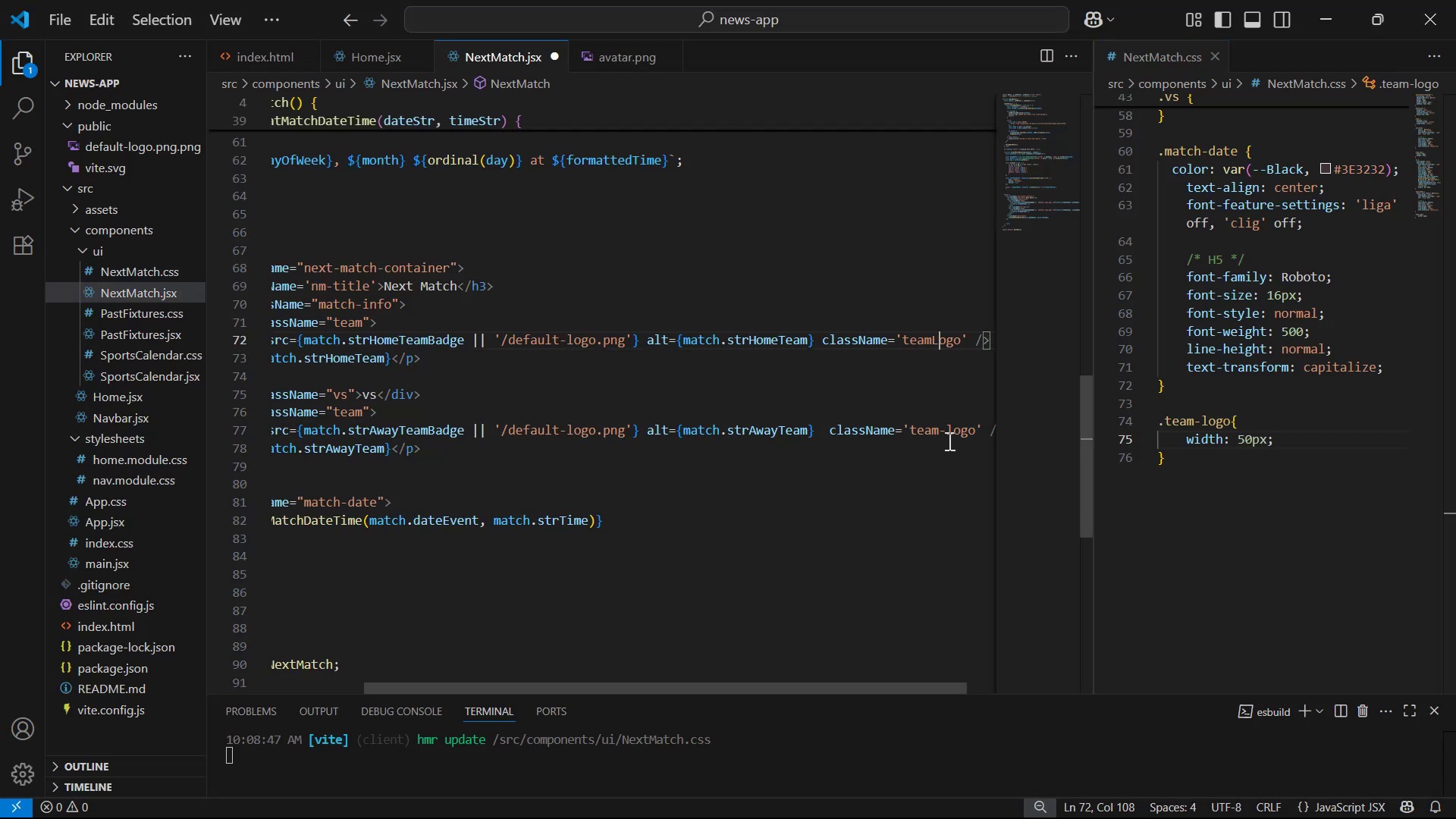 
key(Control+S)
 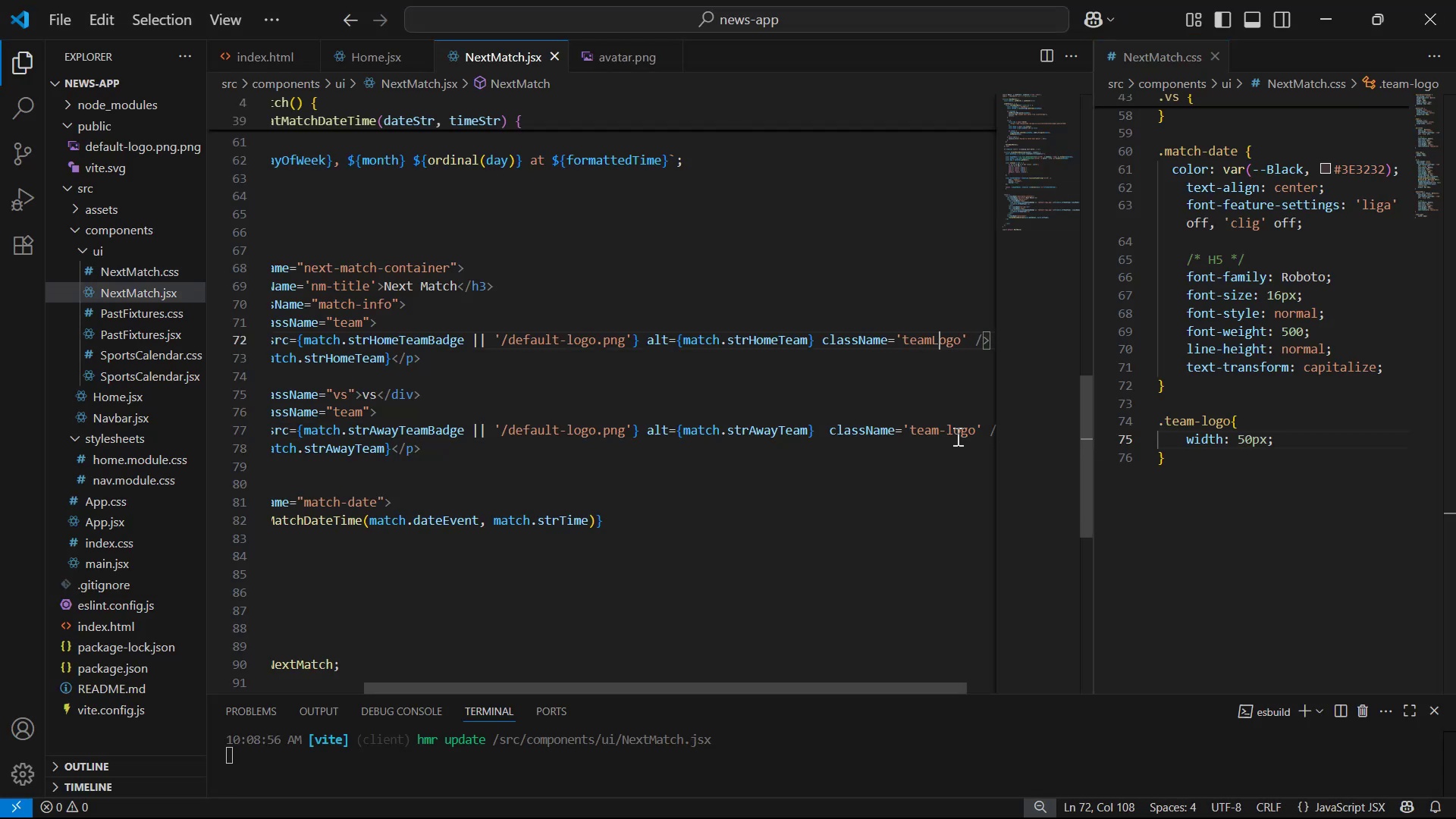 
left_click([954, 432])
 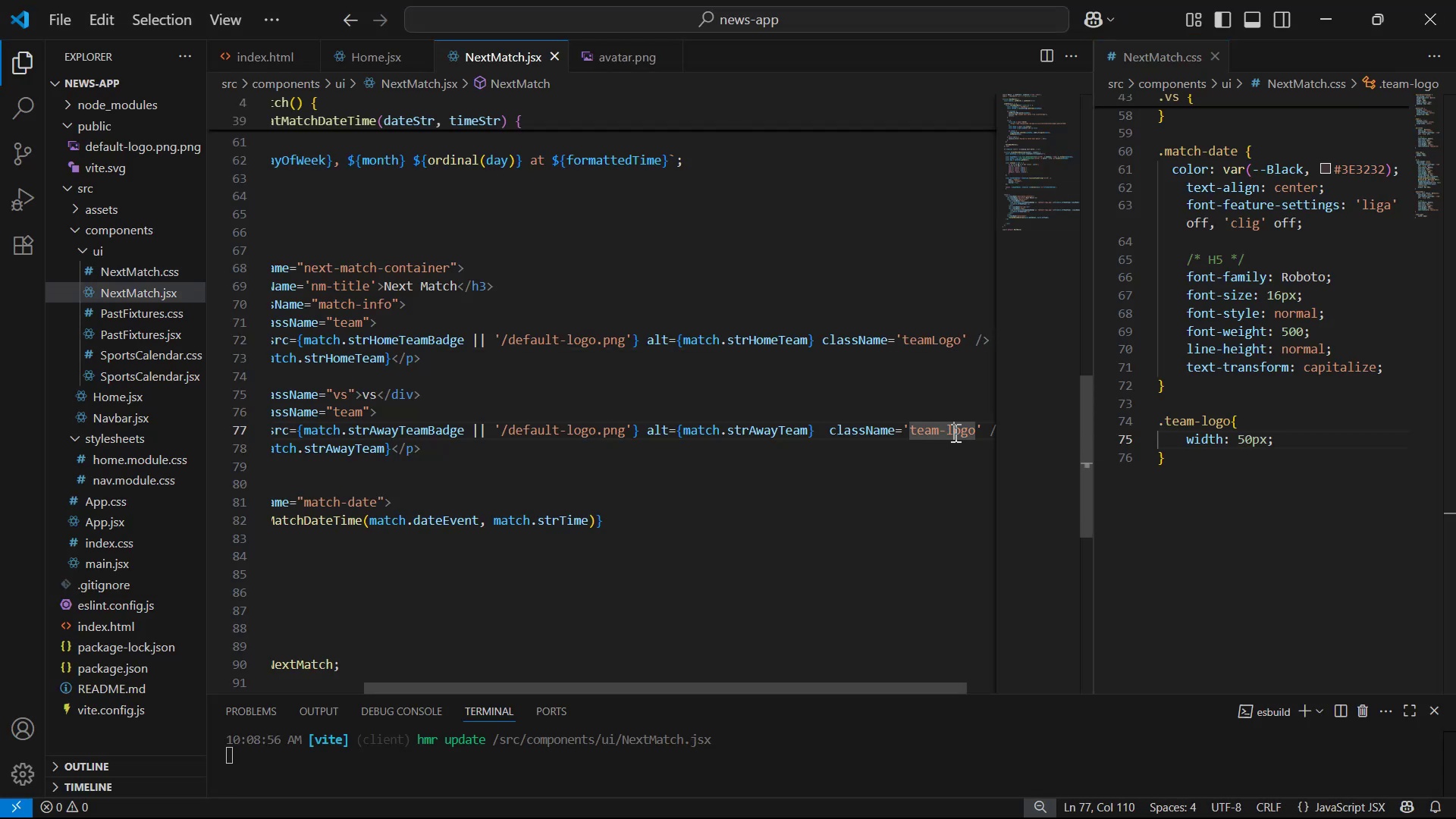 
key(Backspace)
 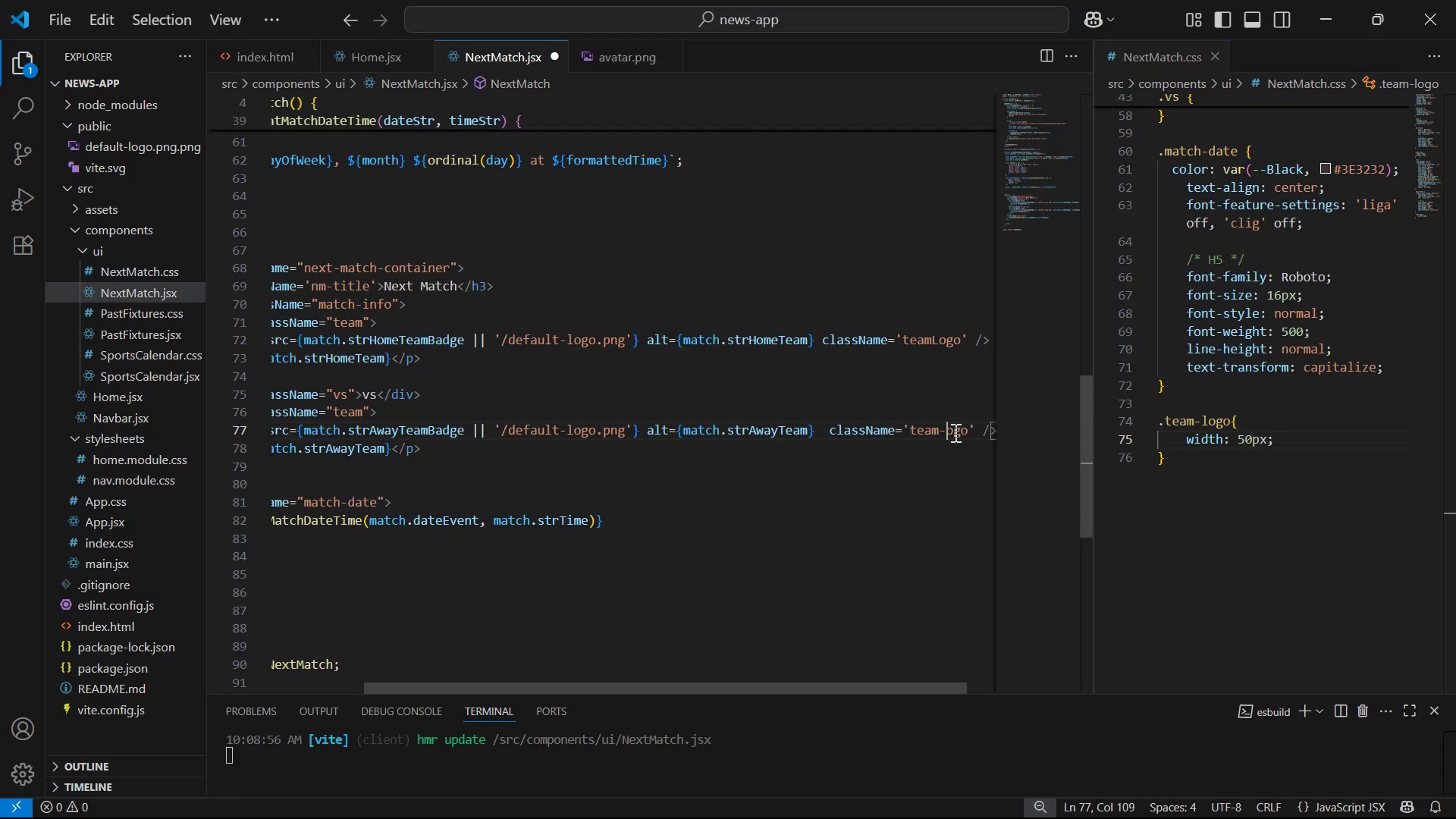 
key(Backspace)
 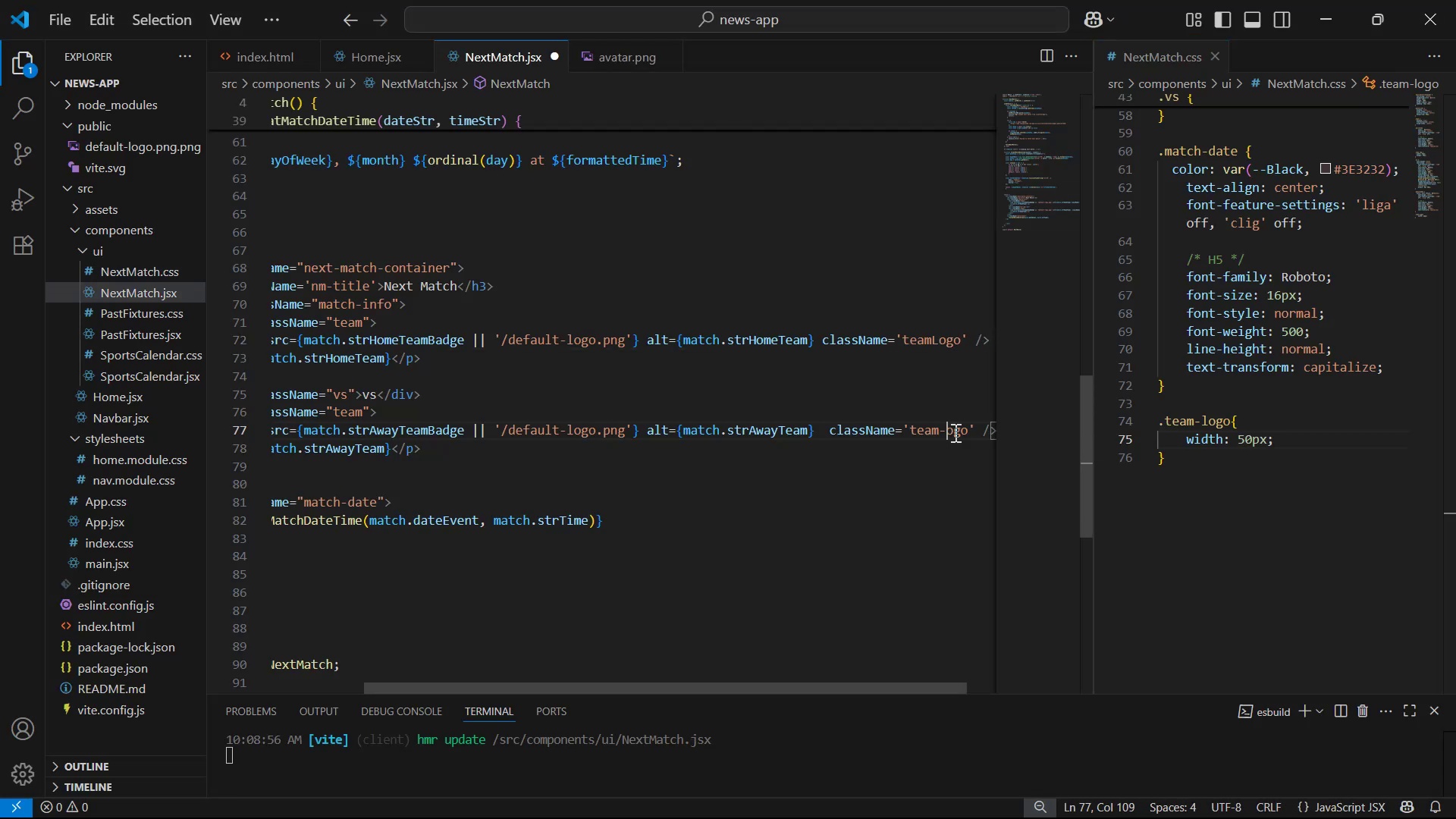 
key(Shift+ShiftLeft)
 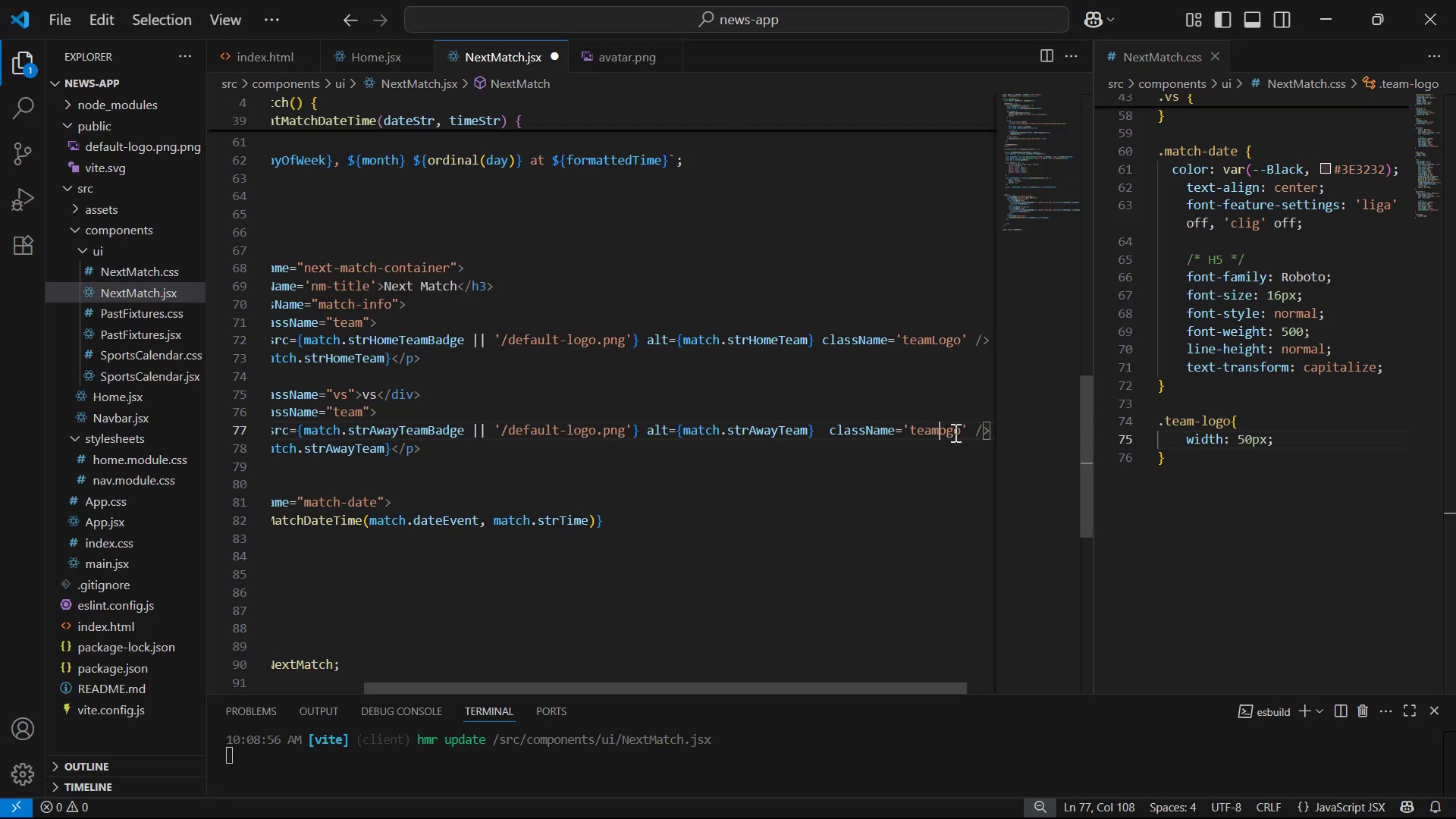 
key(Shift+ShiftLeft)
 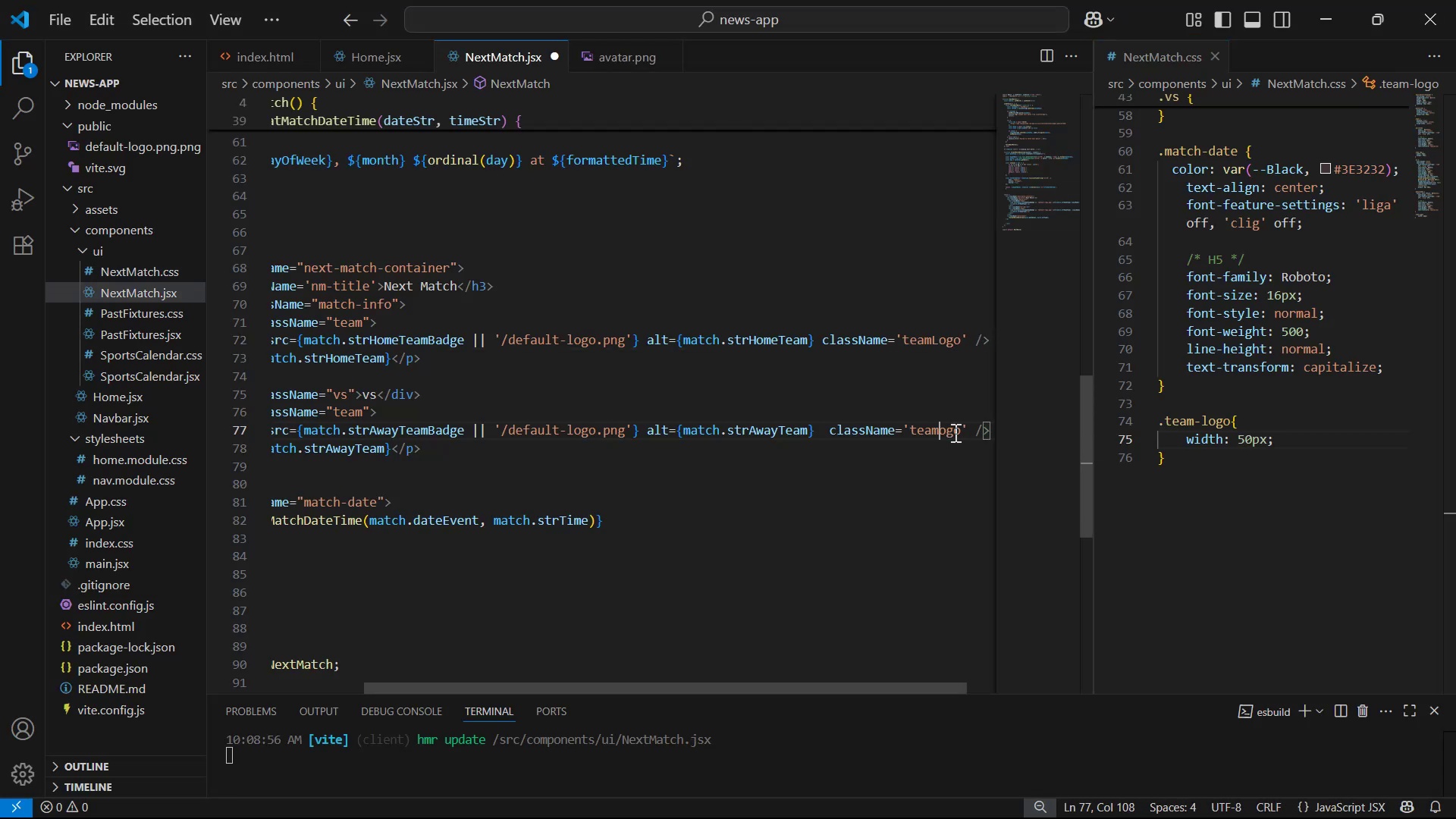 
key(Shift+L)
 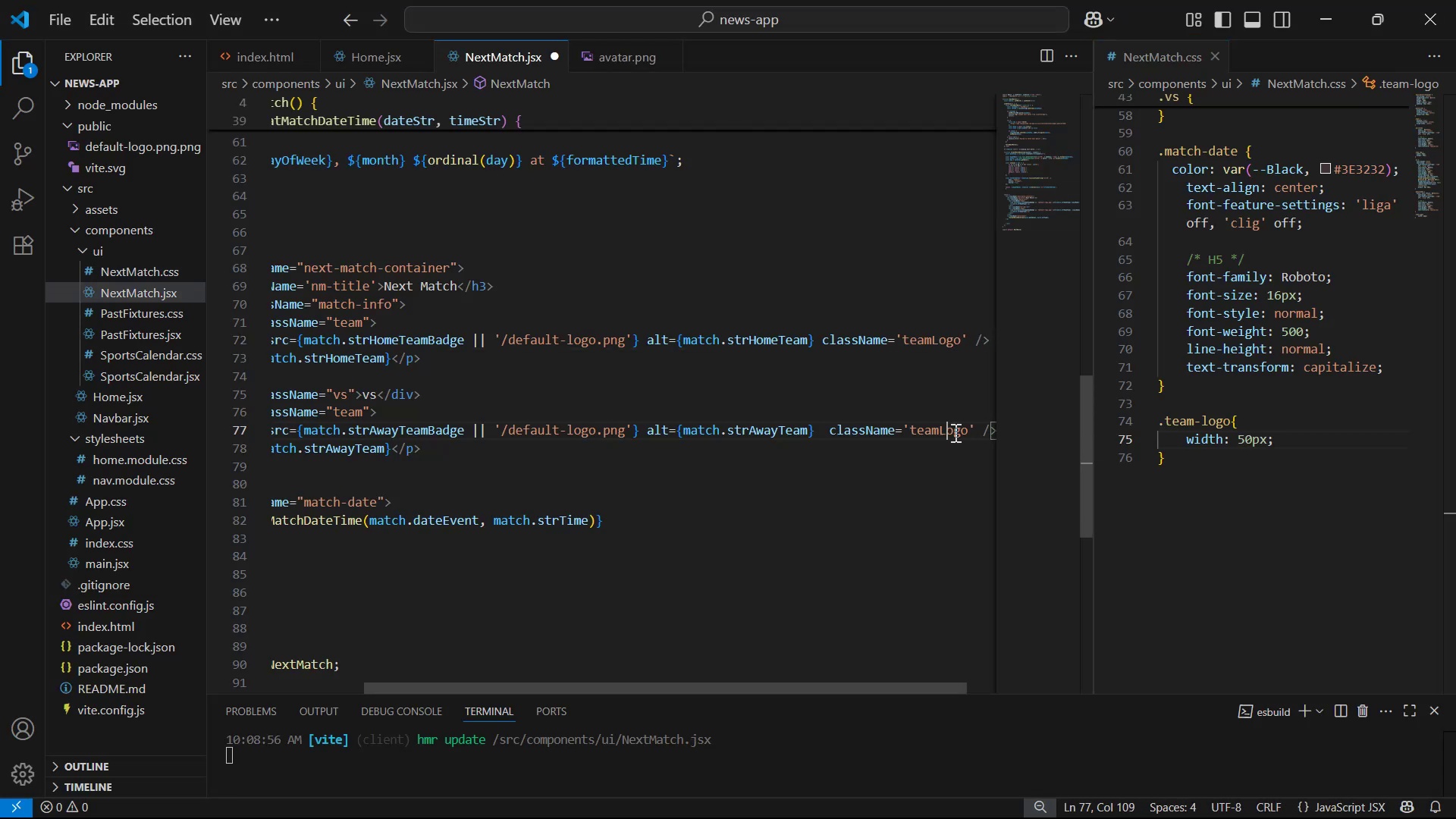 
key(Control+S)
 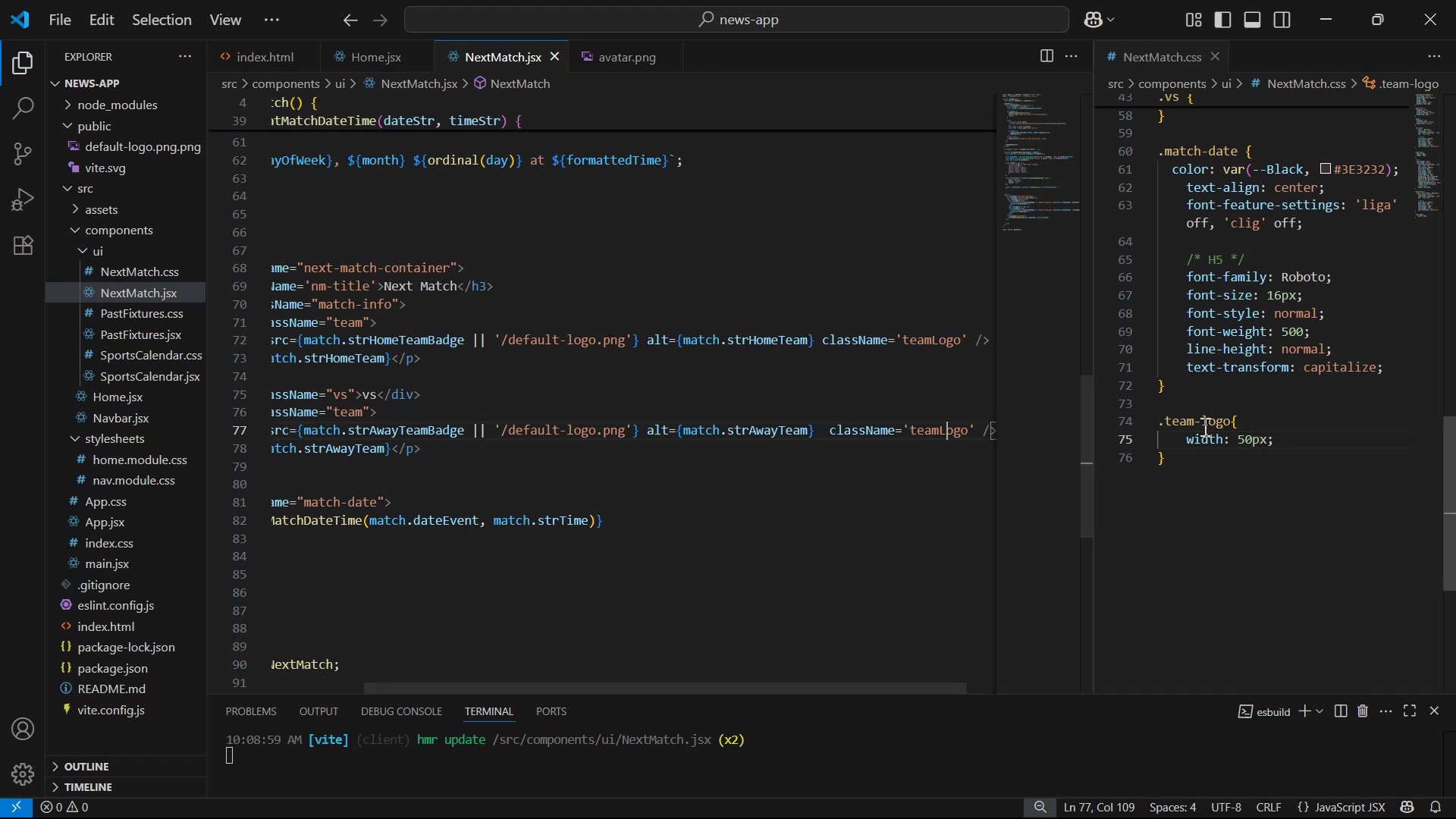 
left_click([1204, 424])
 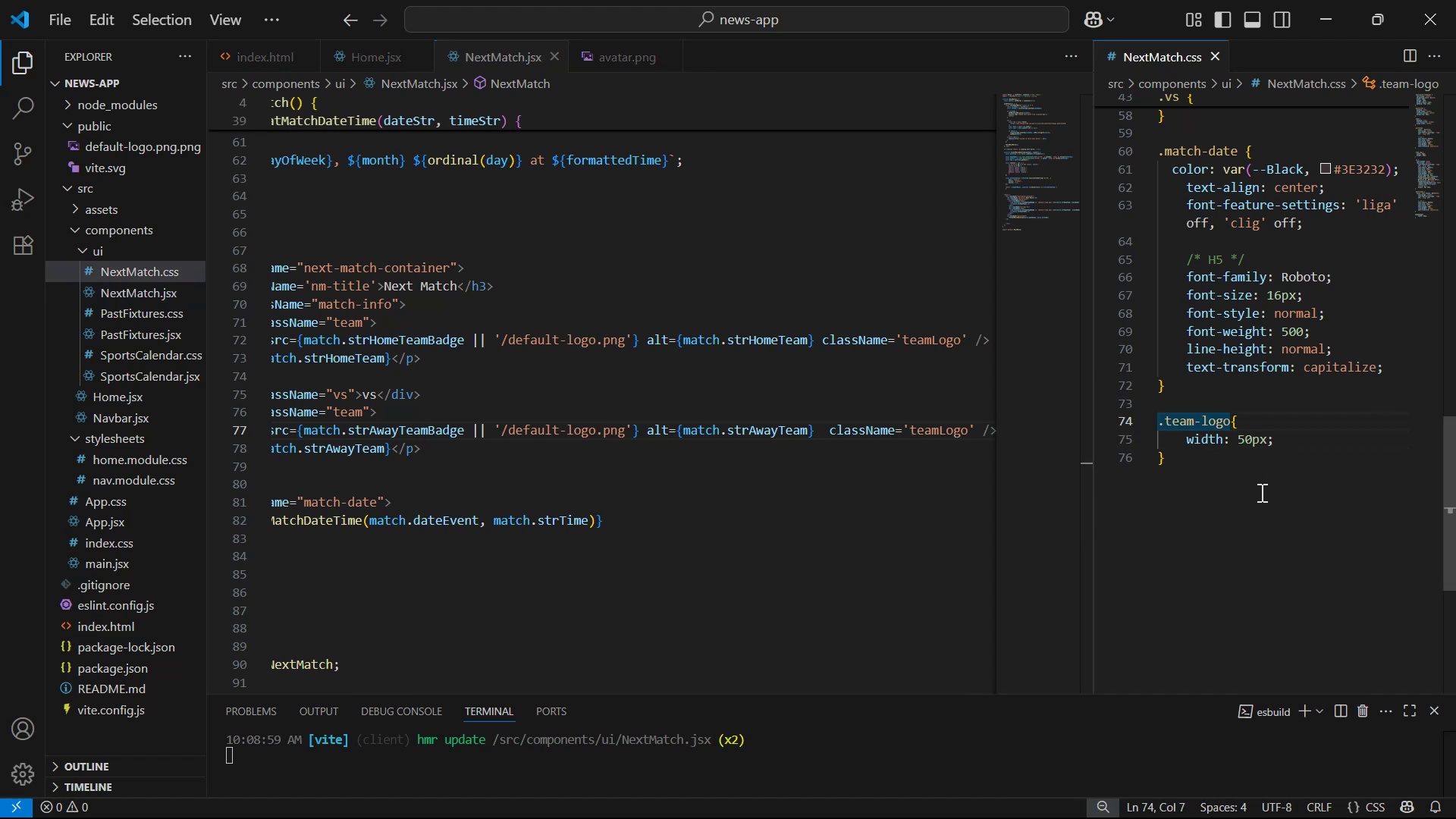 
key(ArrowRight)
 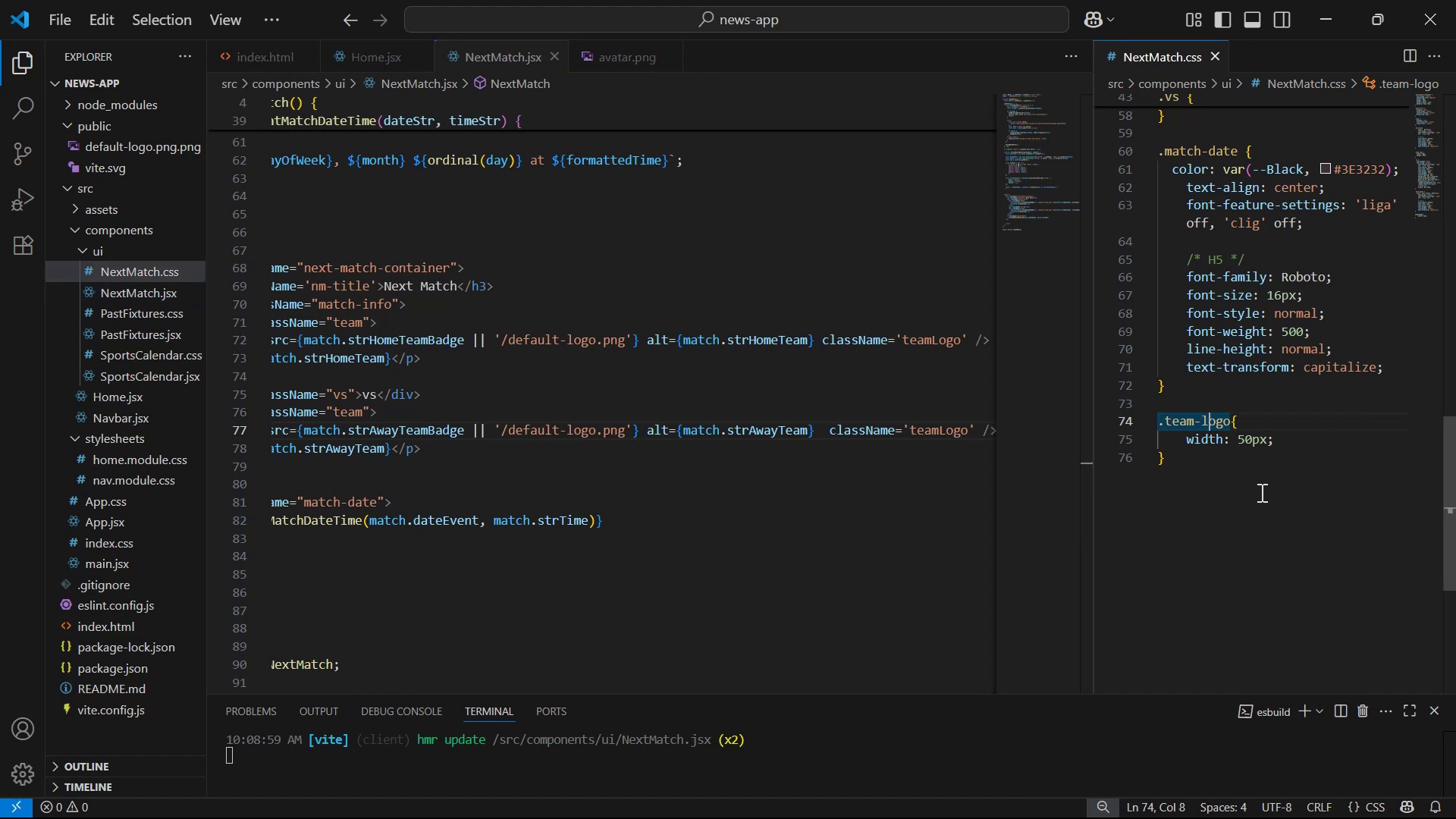 
key(Backspace)
 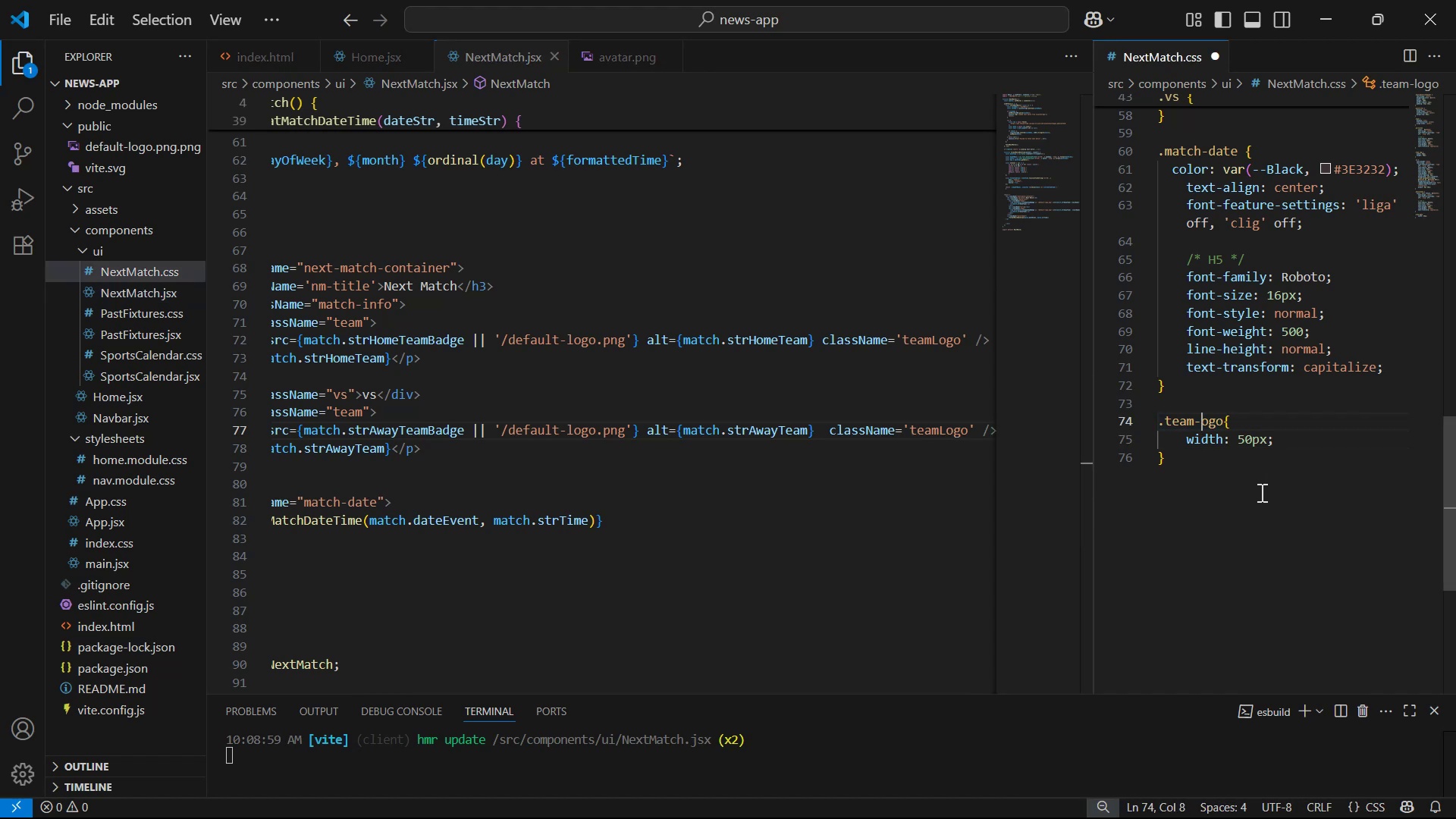 
key(Backspace)
 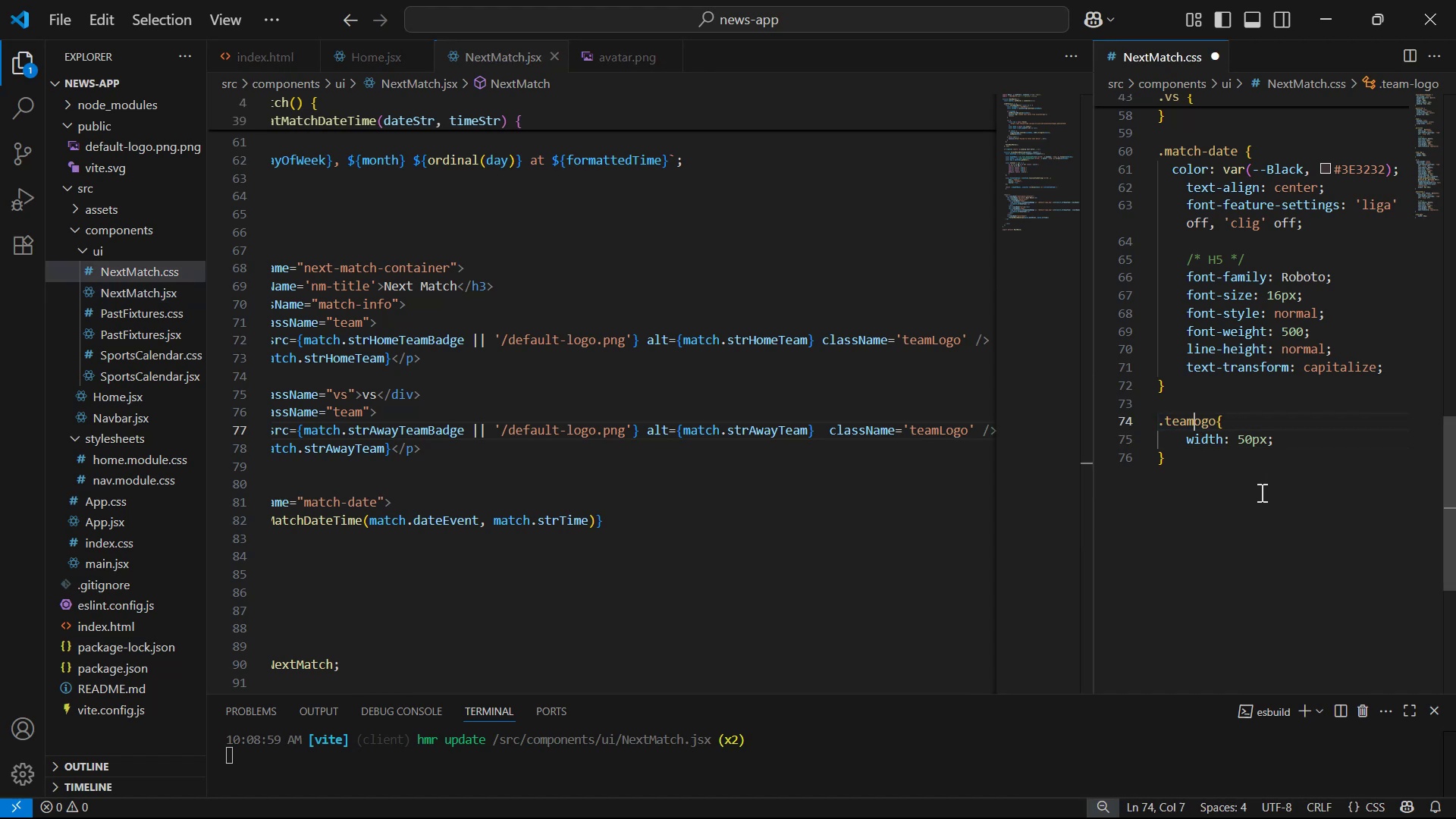 
key(Shift+L)
 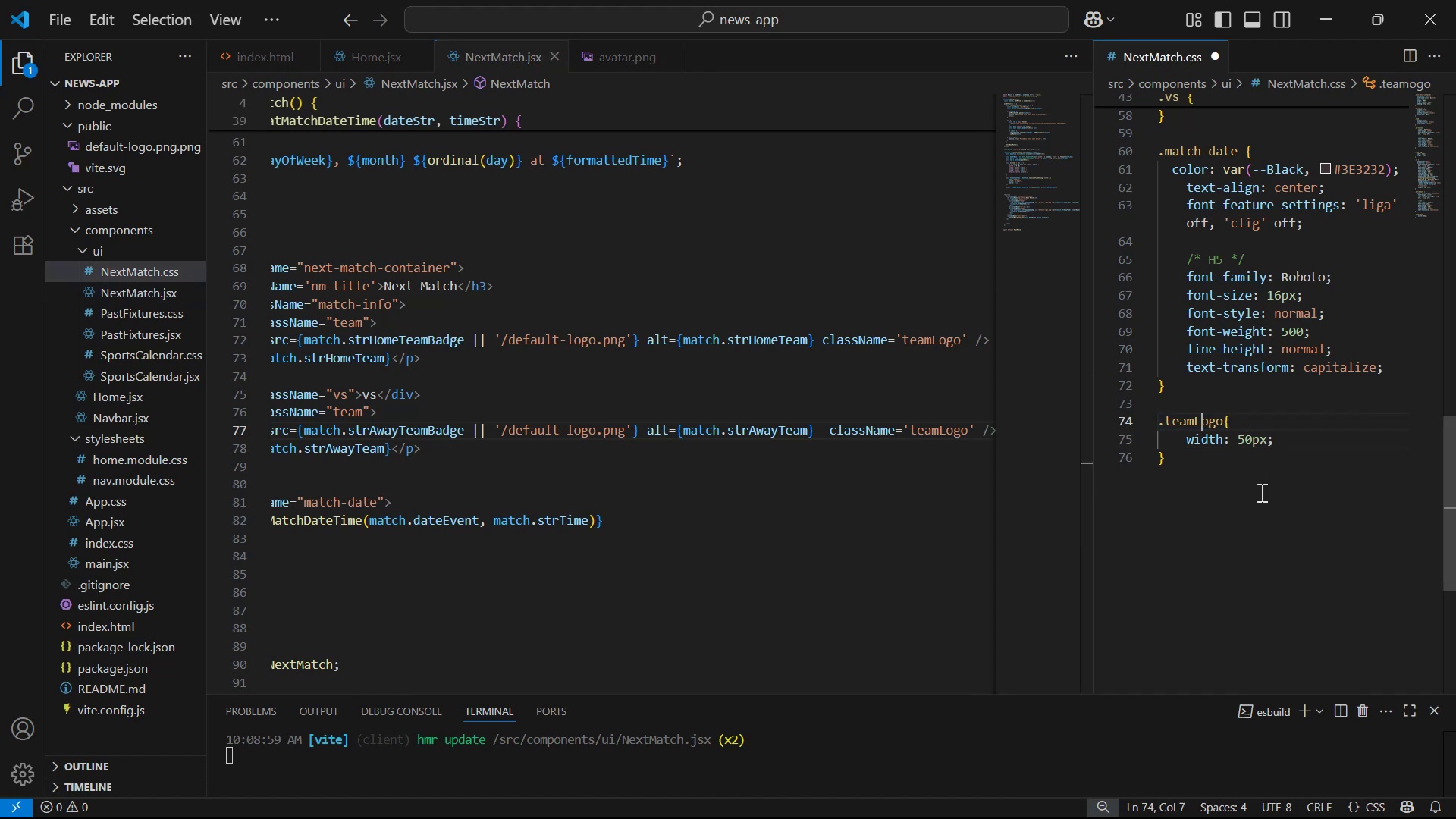 
key(Control+S)
 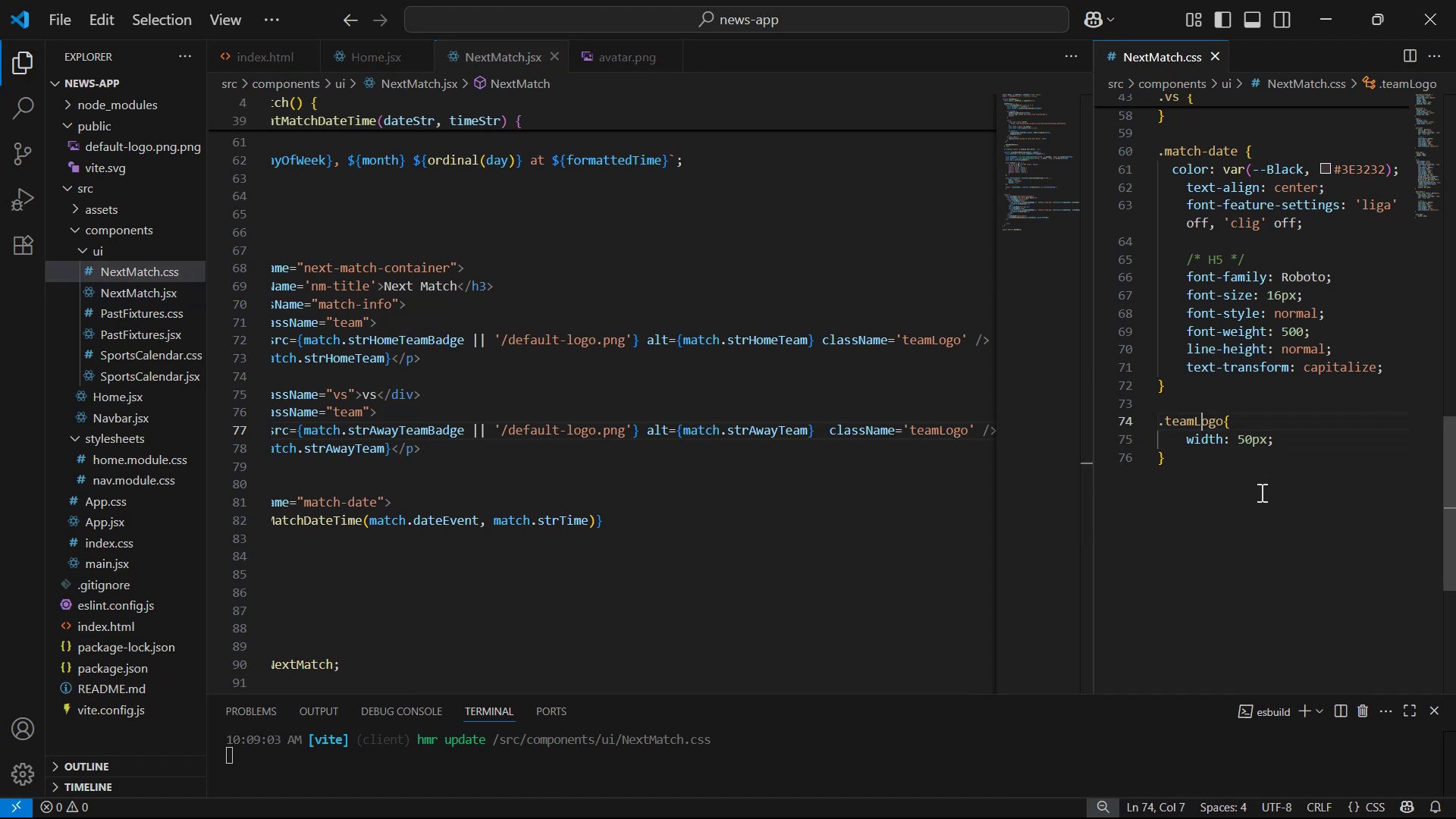 
key(Alt+AltLeft)
 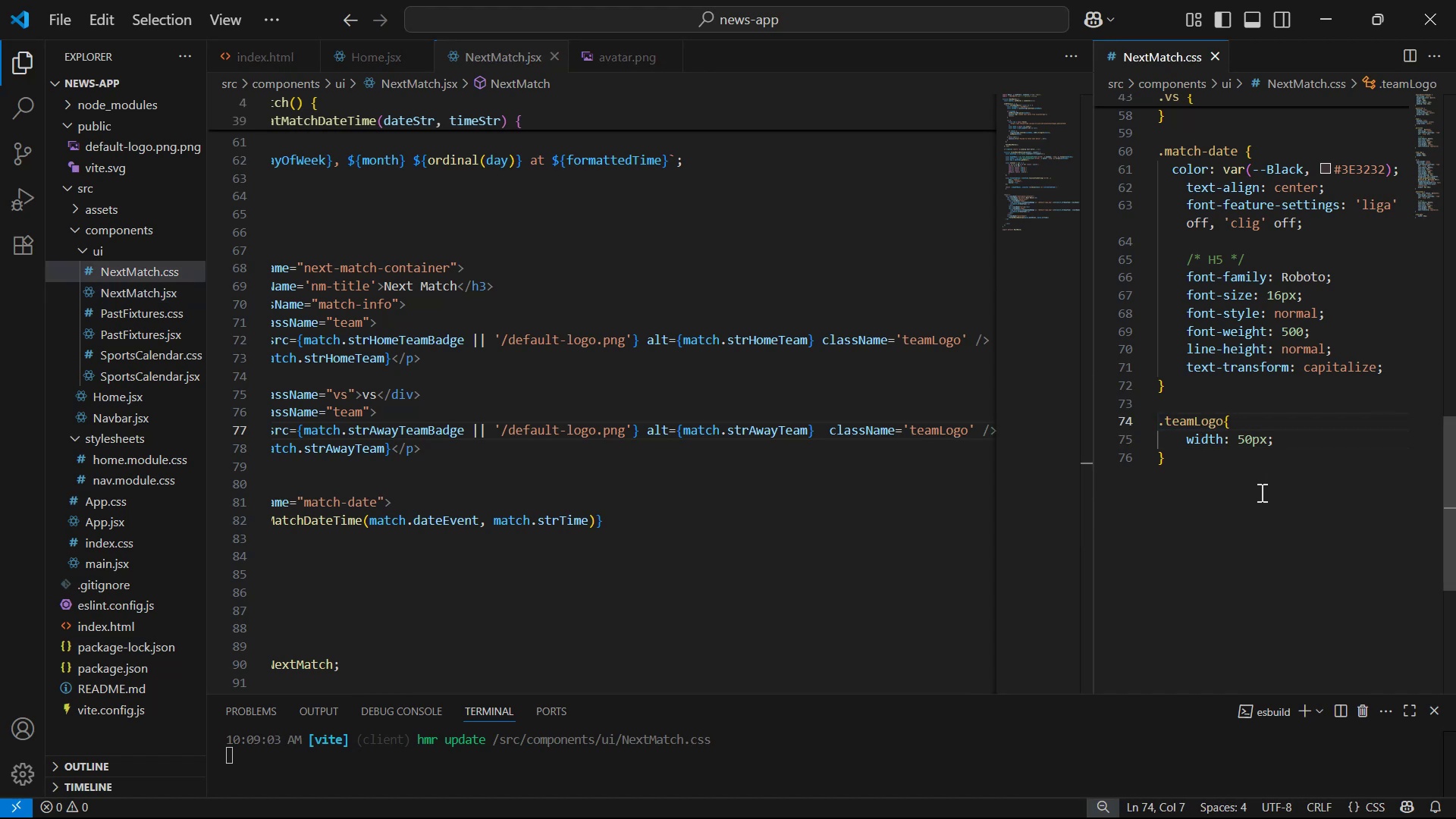 
key(Alt+Tab)
 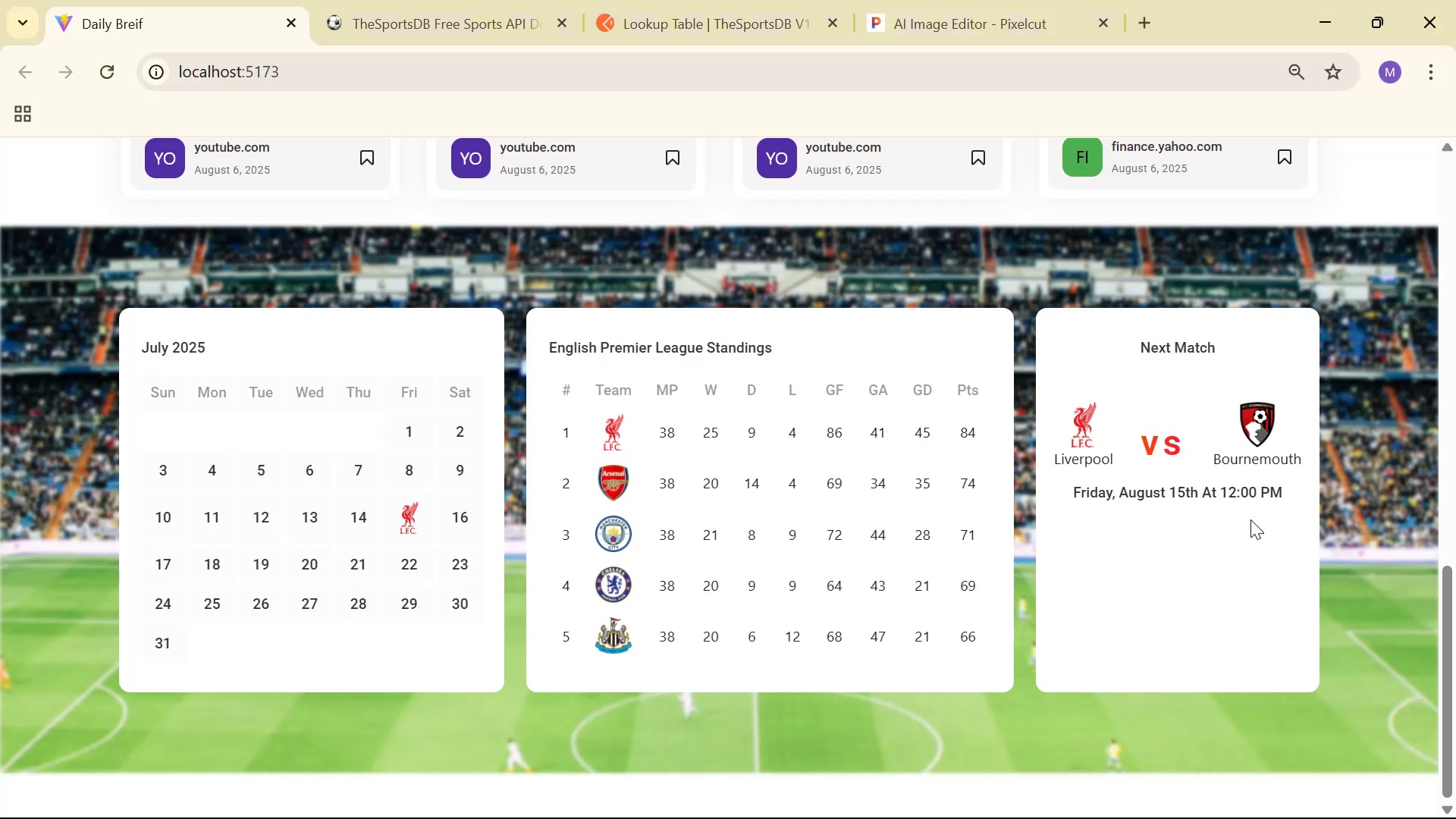 
key(Alt+AltLeft)
 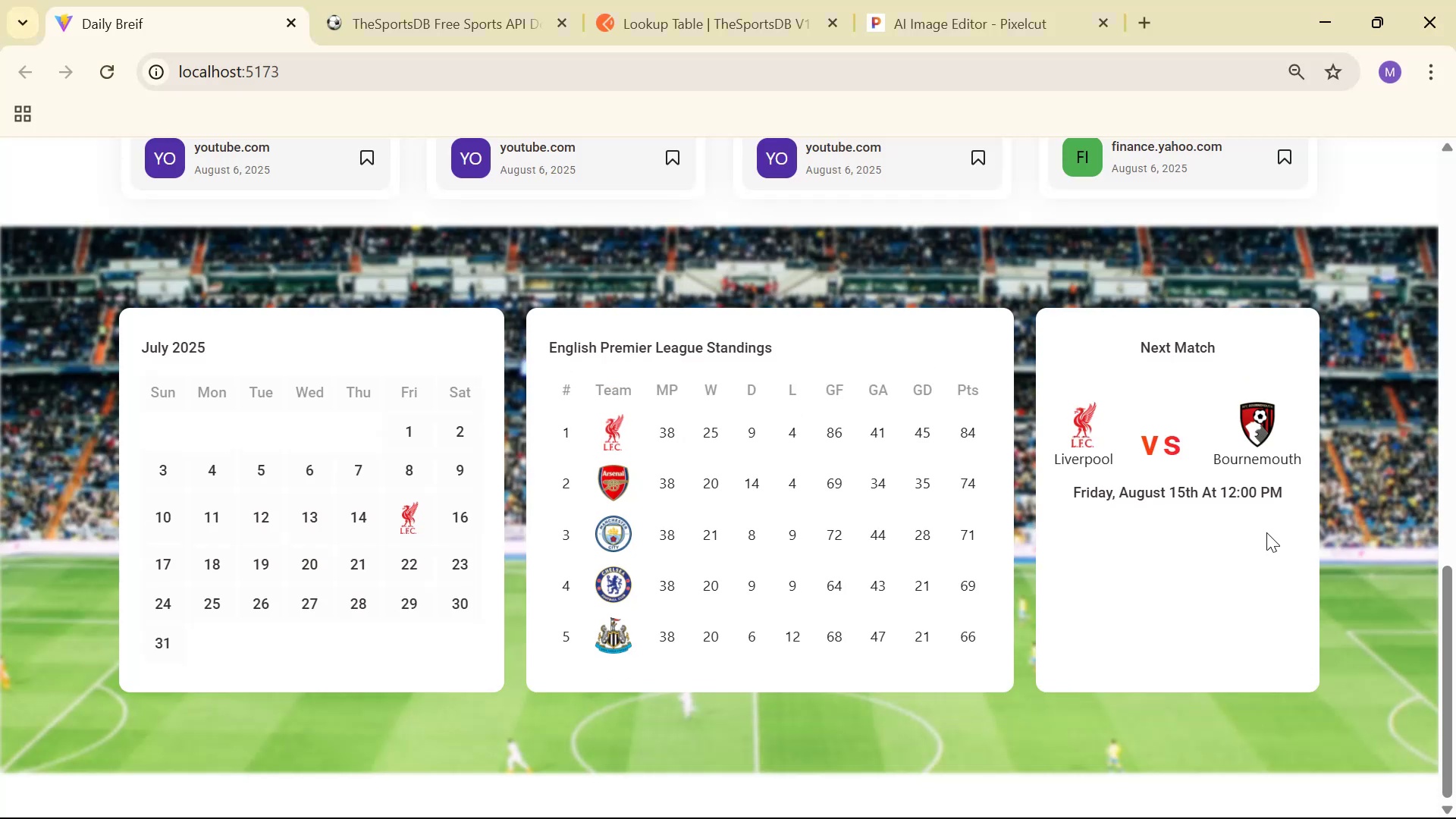 
key(Alt+Tab)
 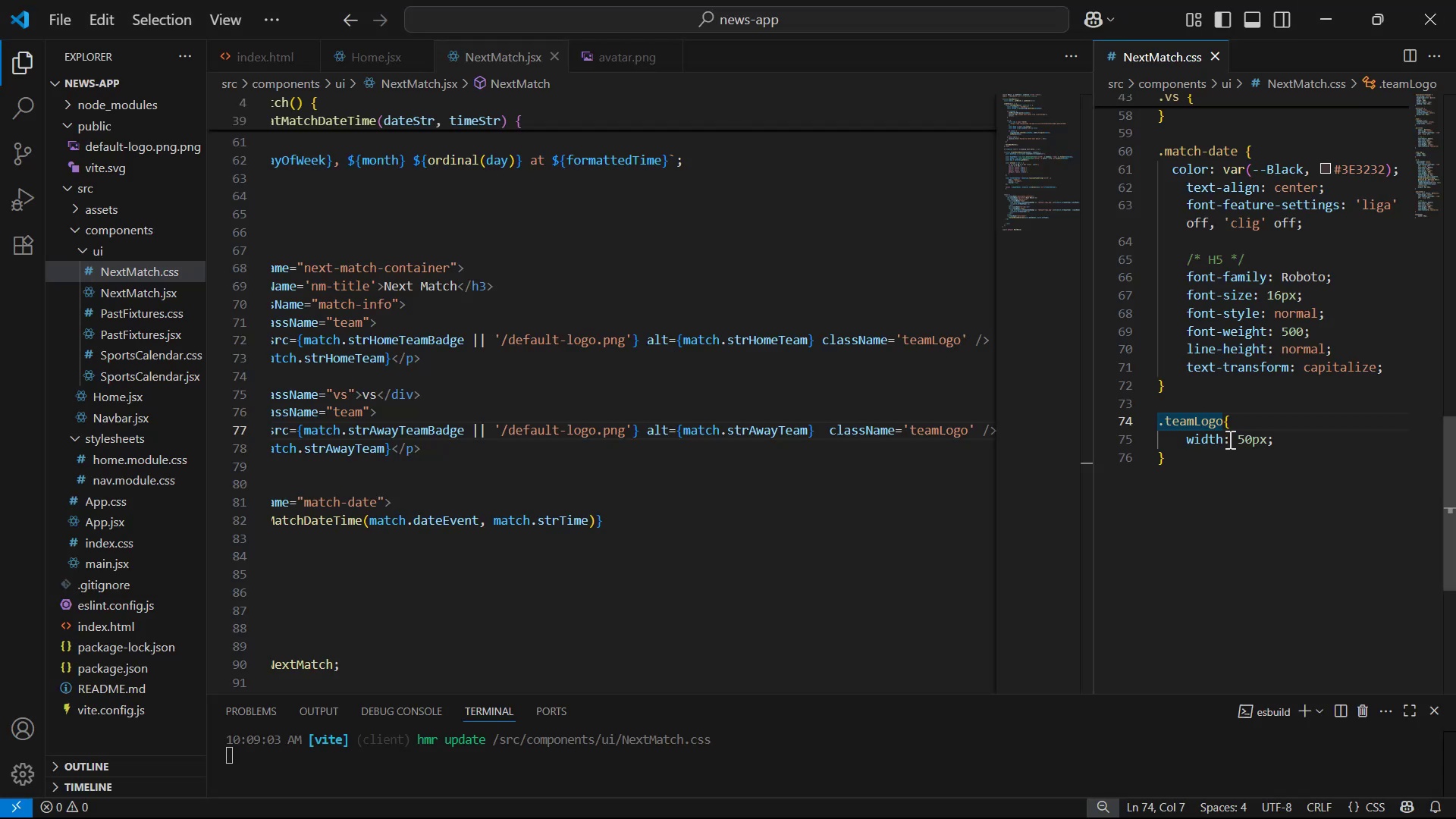 
left_click([1245, 438])
 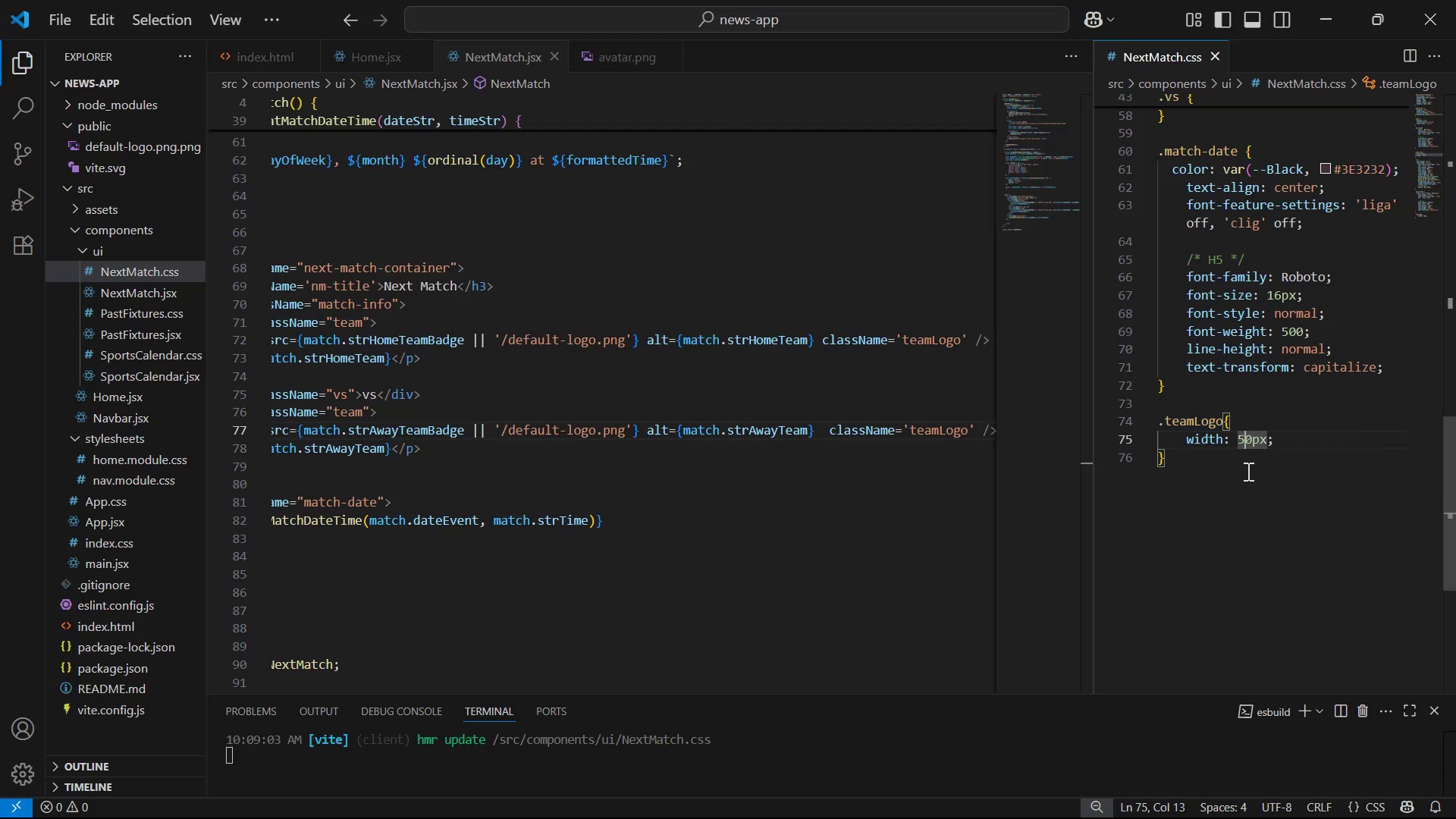 
key(Backspace)
type(10)
 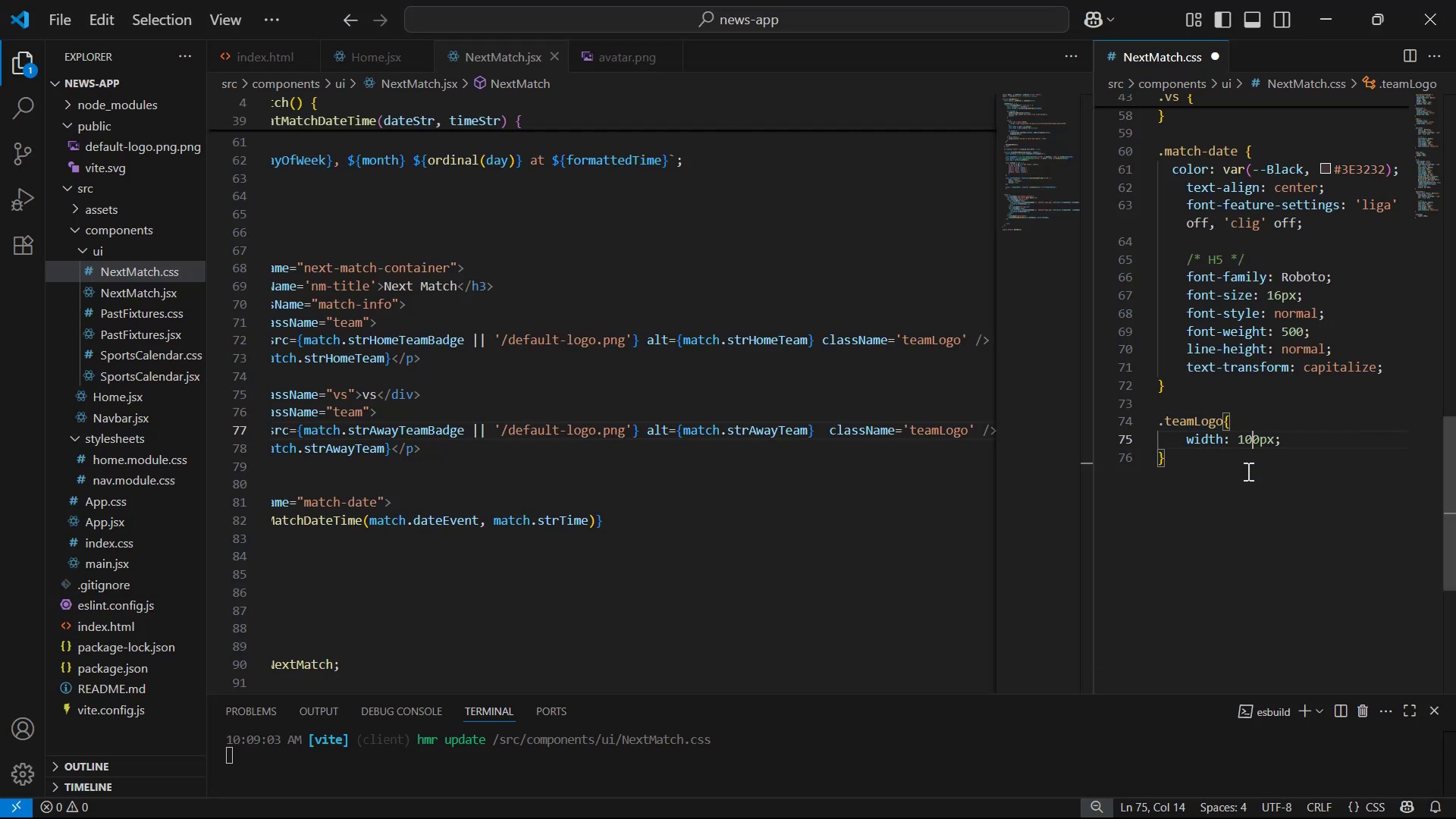 
key(Control+S)
 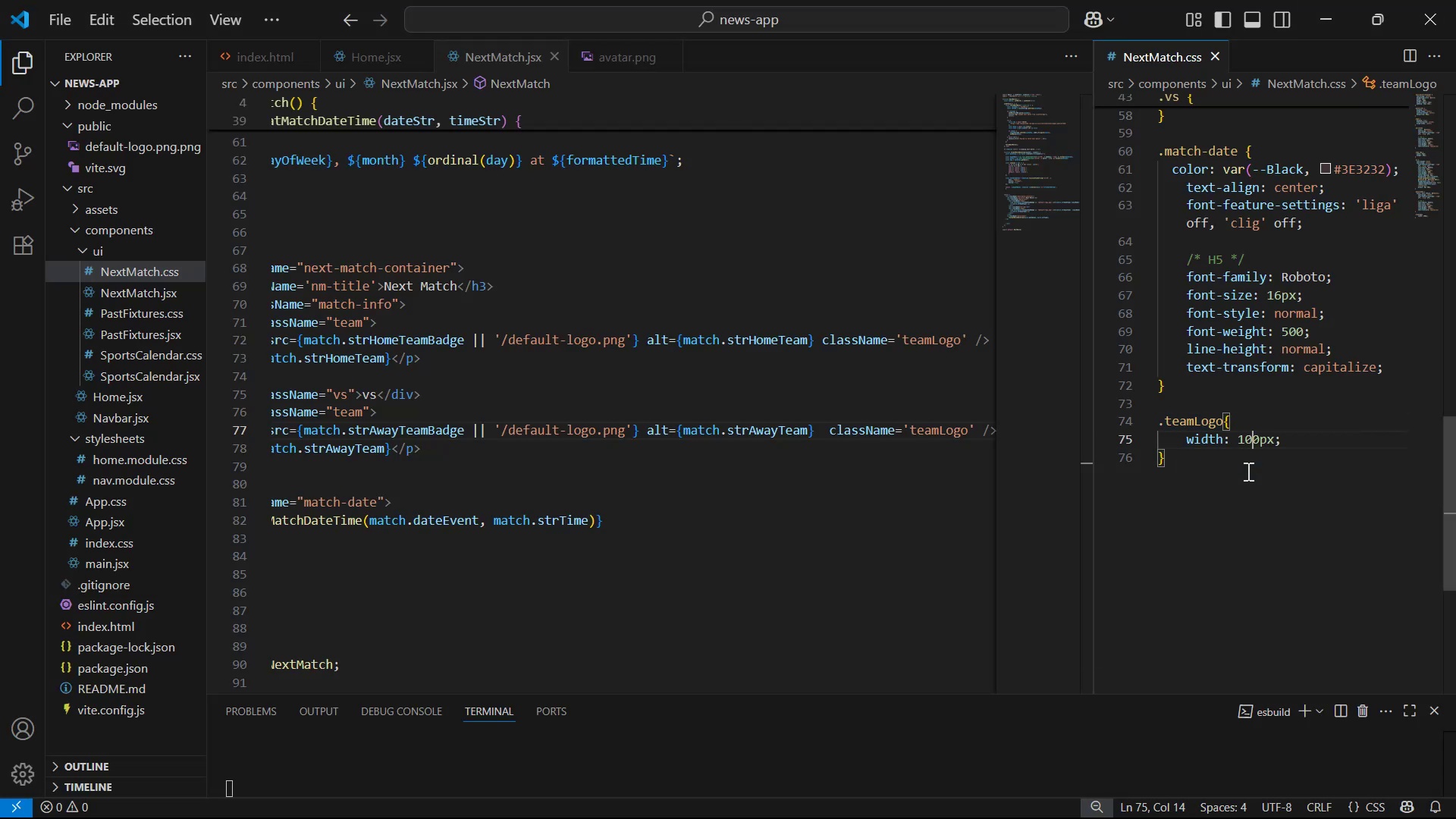 
key(Alt+AltLeft)
 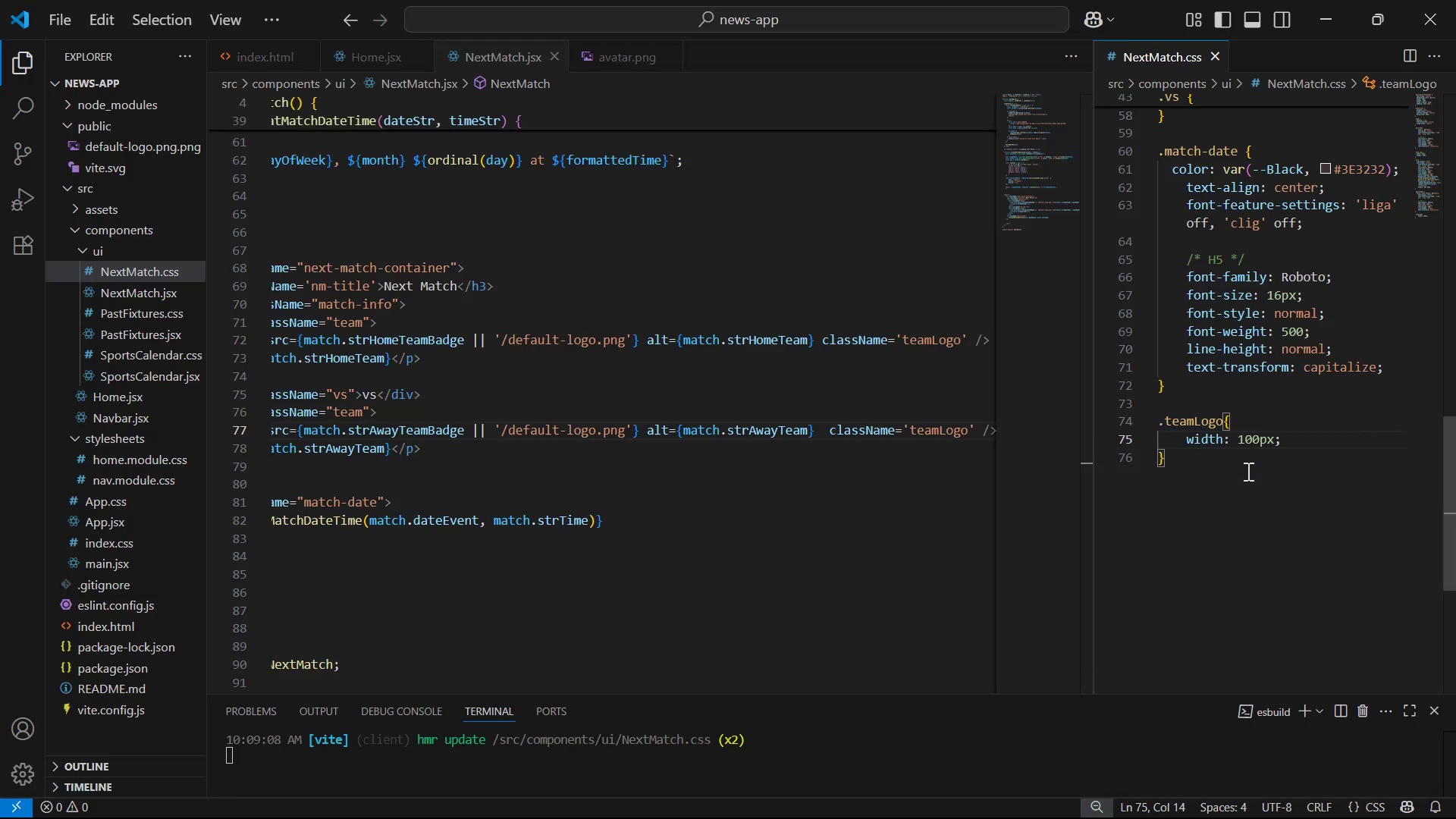 
key(Alt+Tab)
 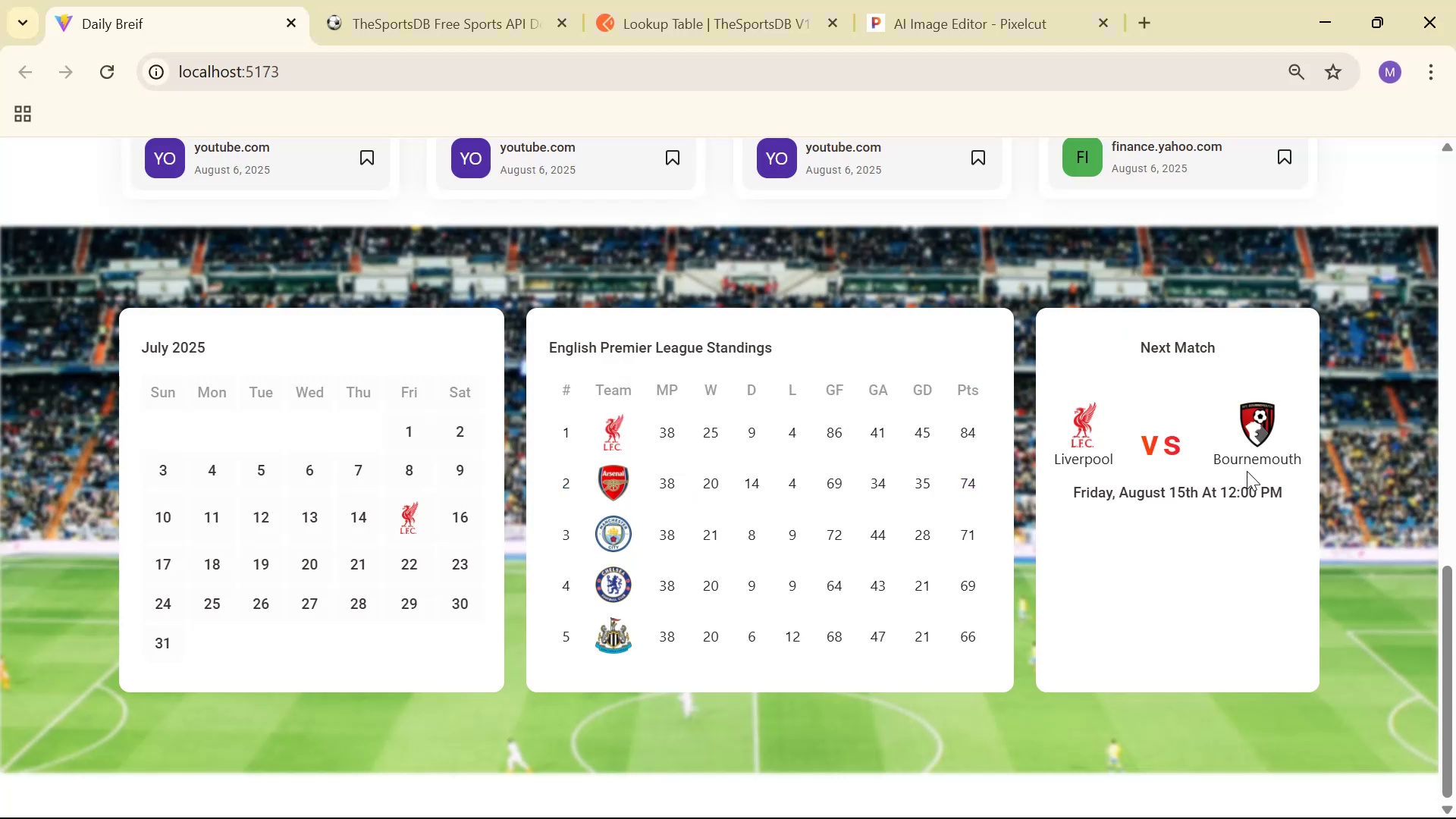 
key(Alt+AltLeft)
 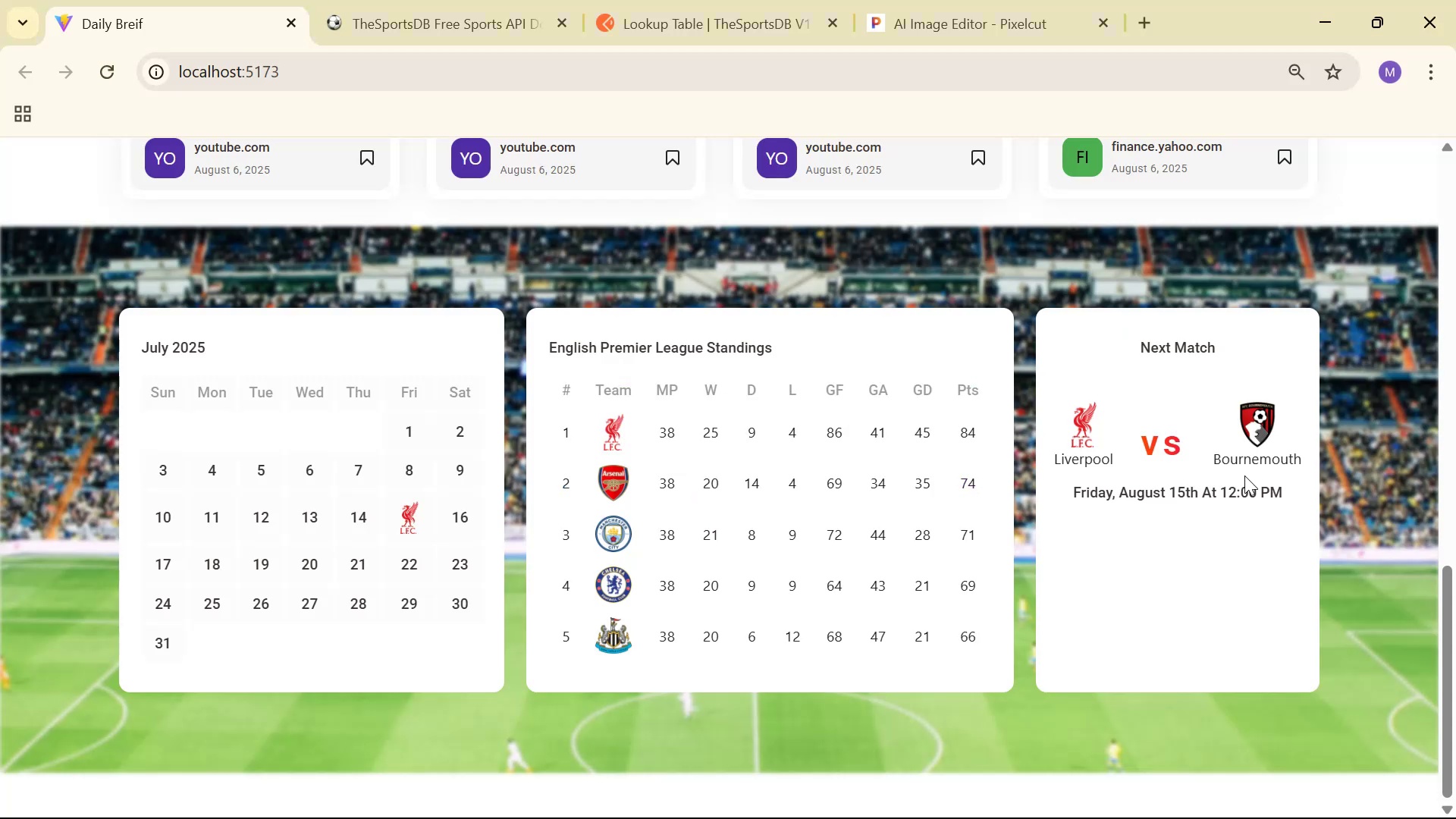 
key(Alt+Tab)
 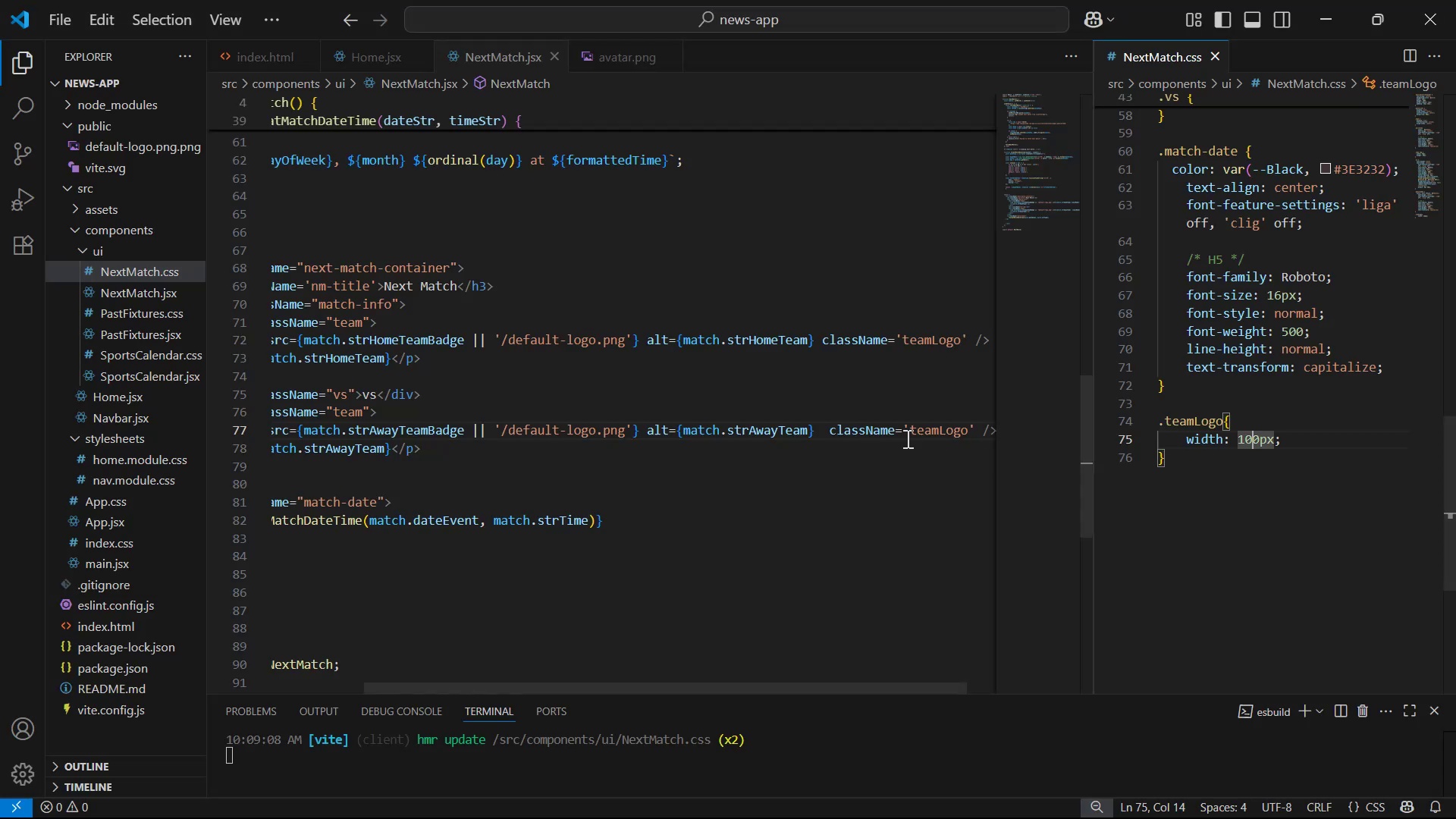 
left_click([843, 459])
 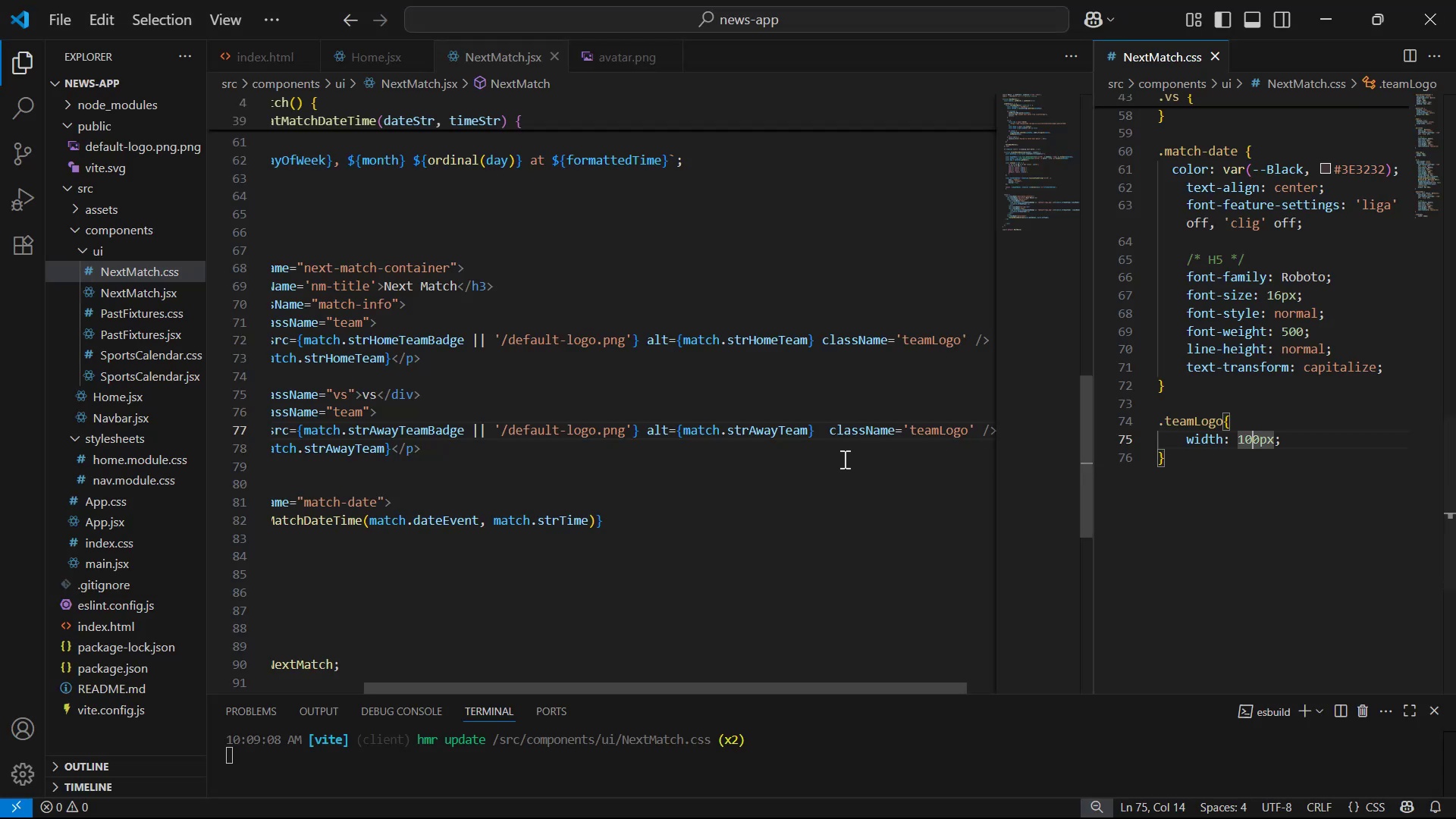 
key(Control+S)
 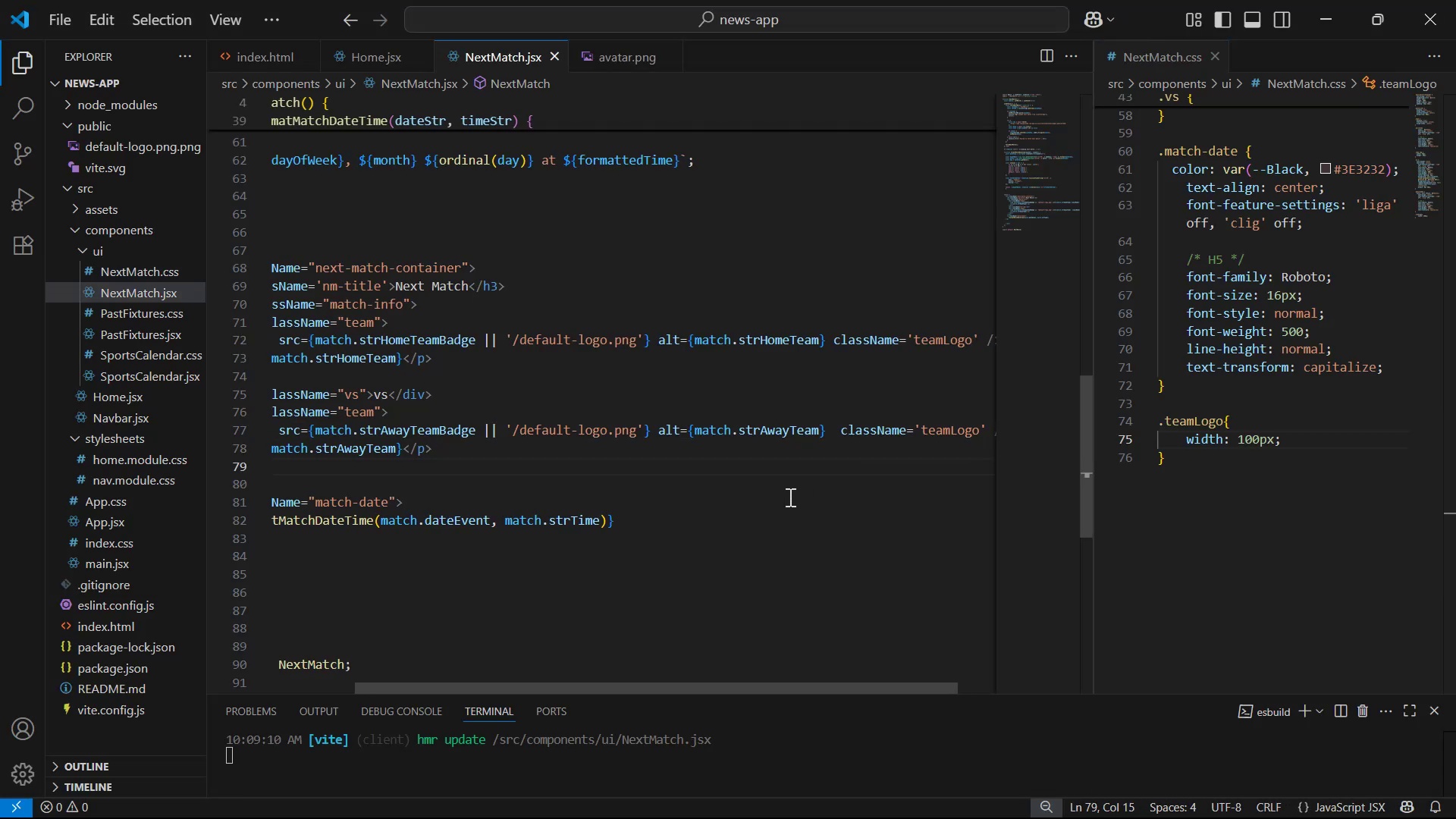 
key(Alt+AltLeft)
 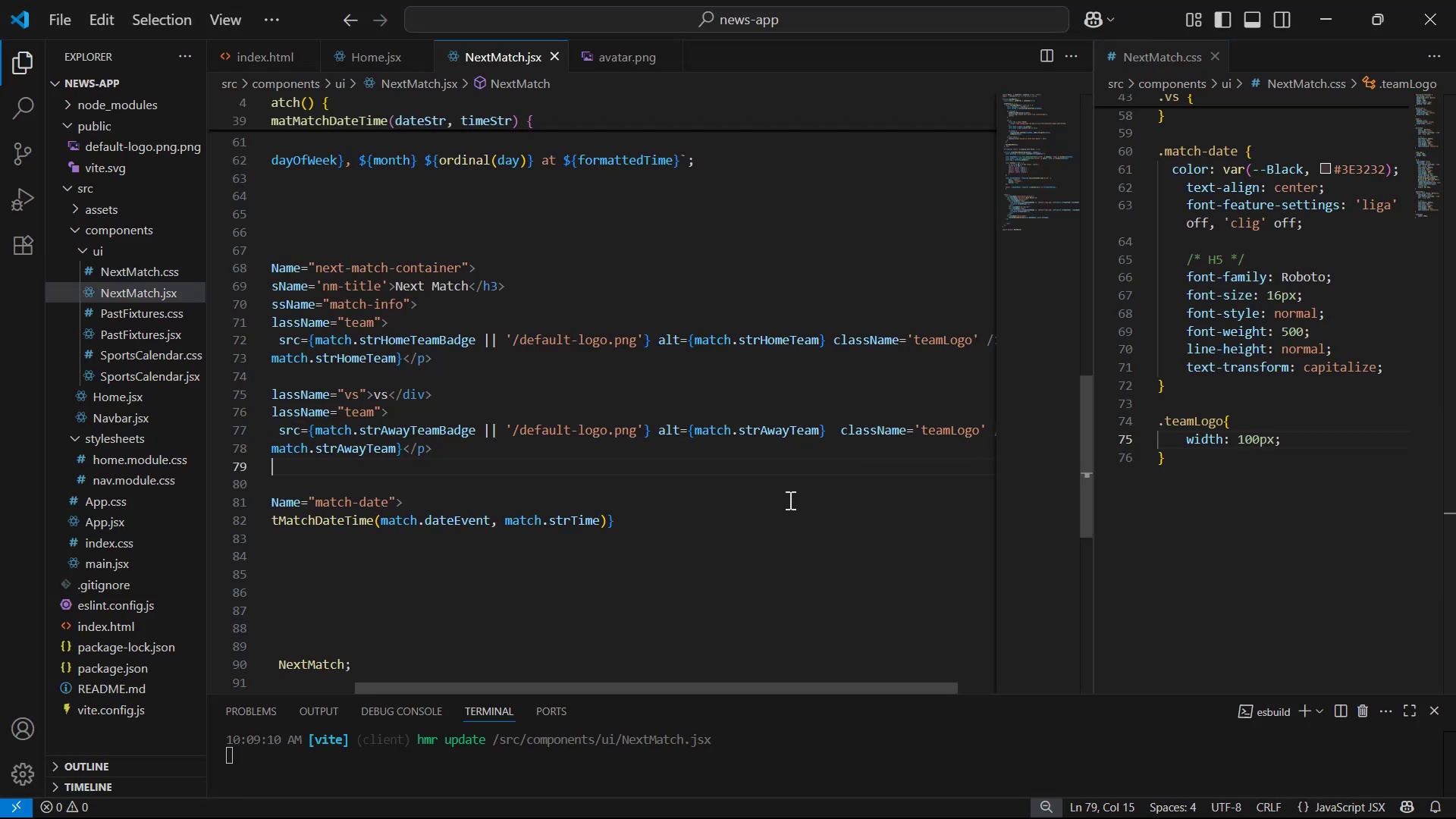 
key(Alt+Tab)
 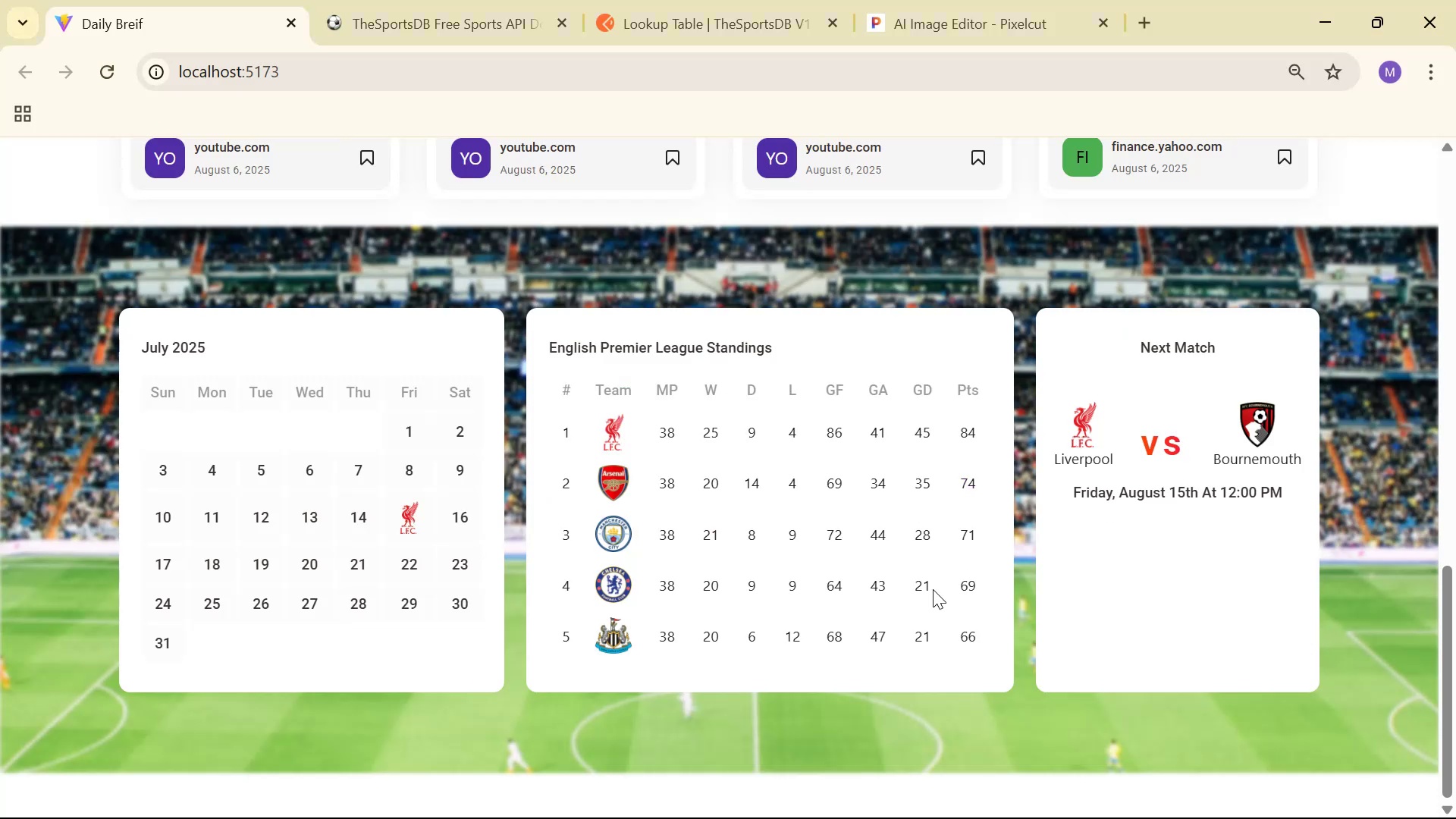 
right_click([1087, 434])
 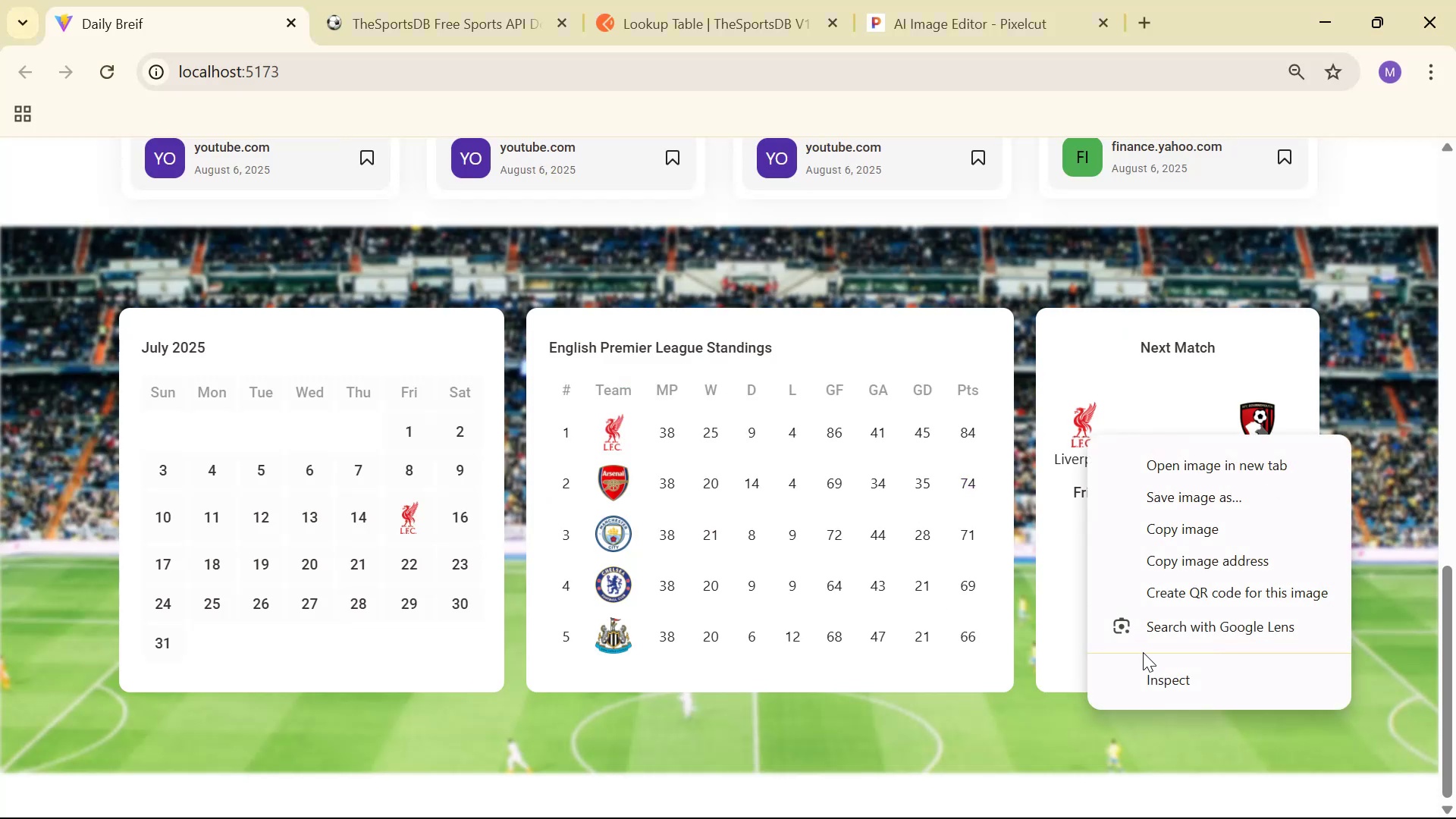 
left_click([1155, 693])
 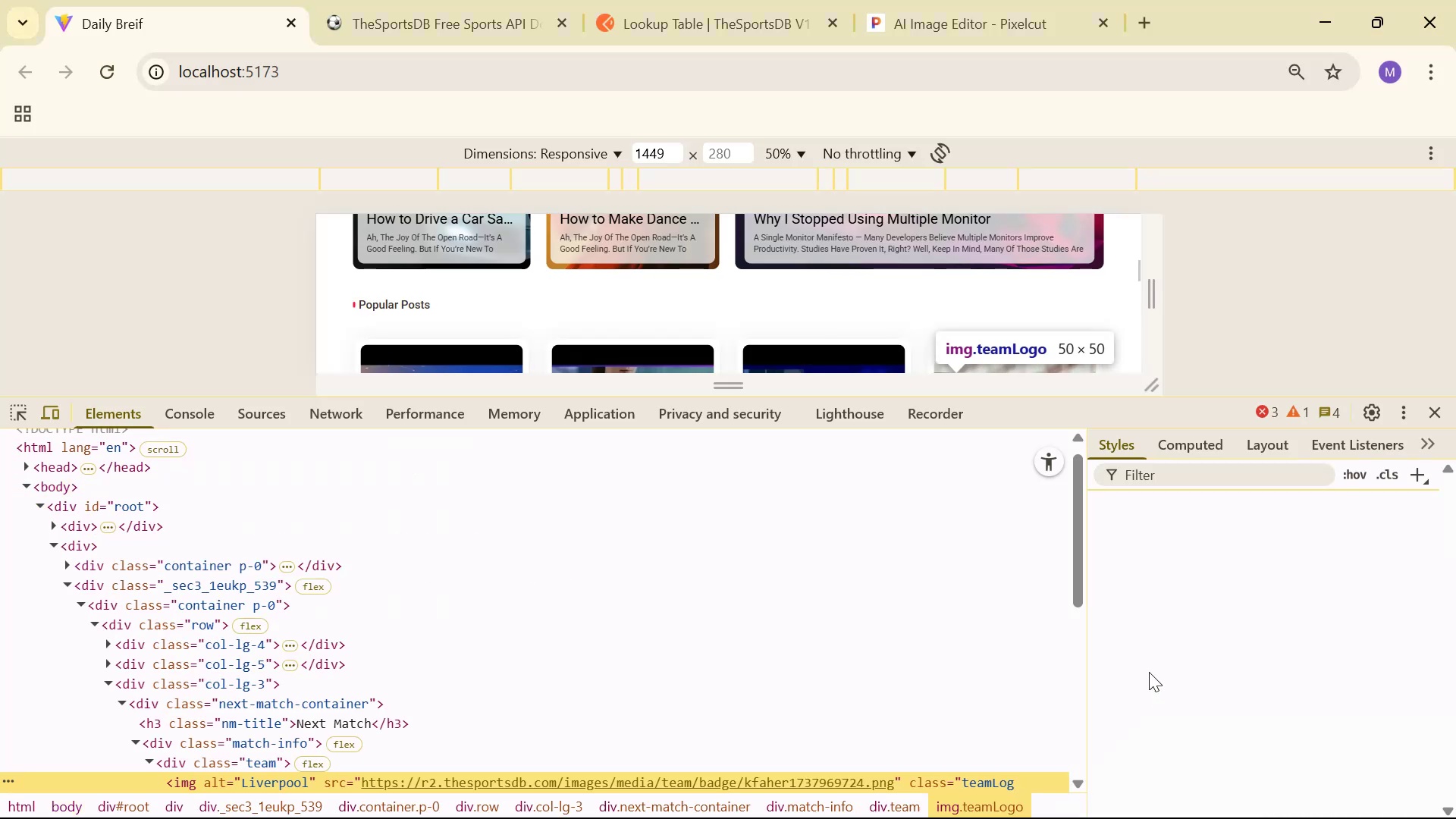 
scroll: coordinate [704, 699], scroll_direction: down, amount: 11.0
 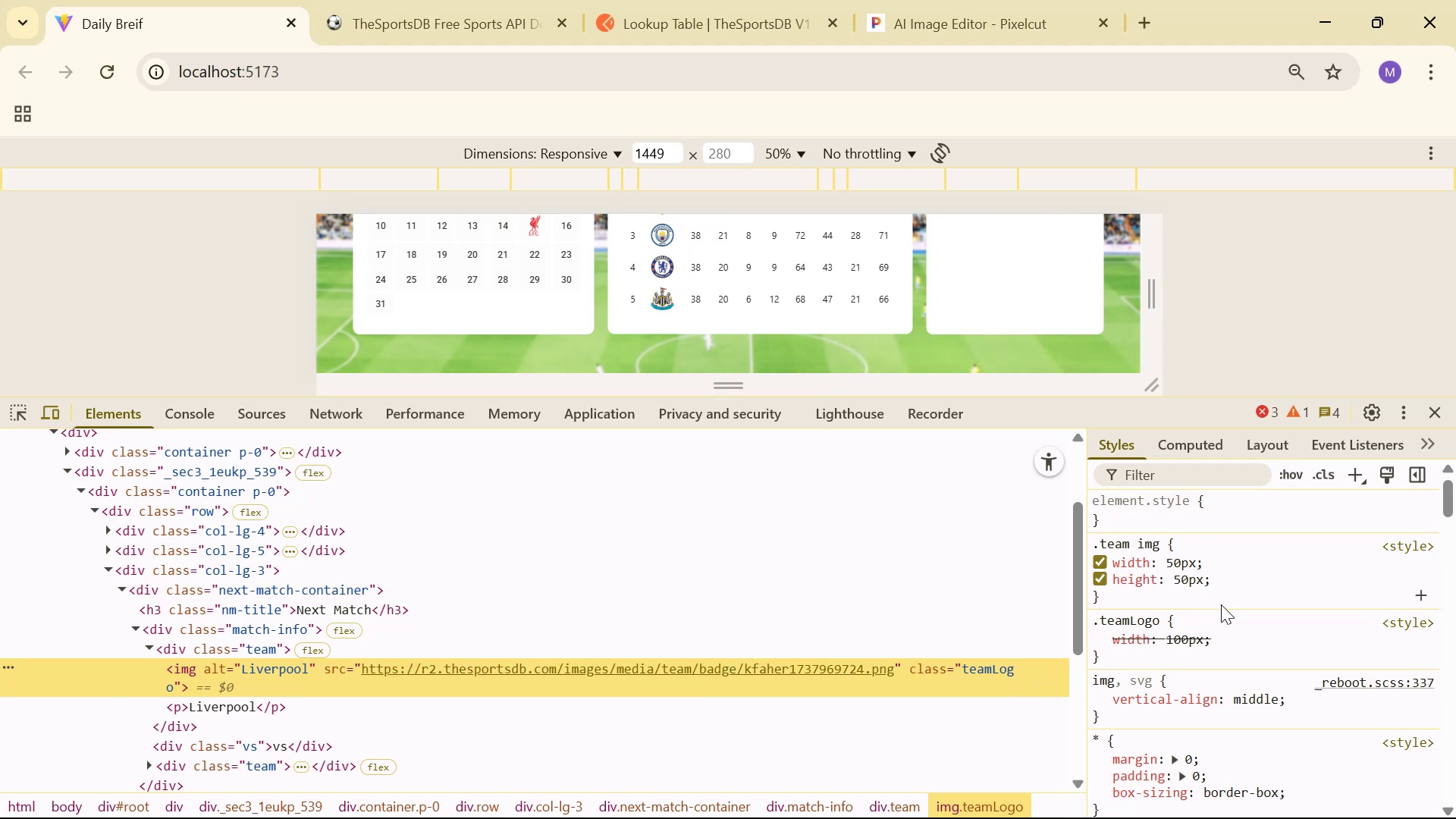 
key(Alt+AltLeft)
 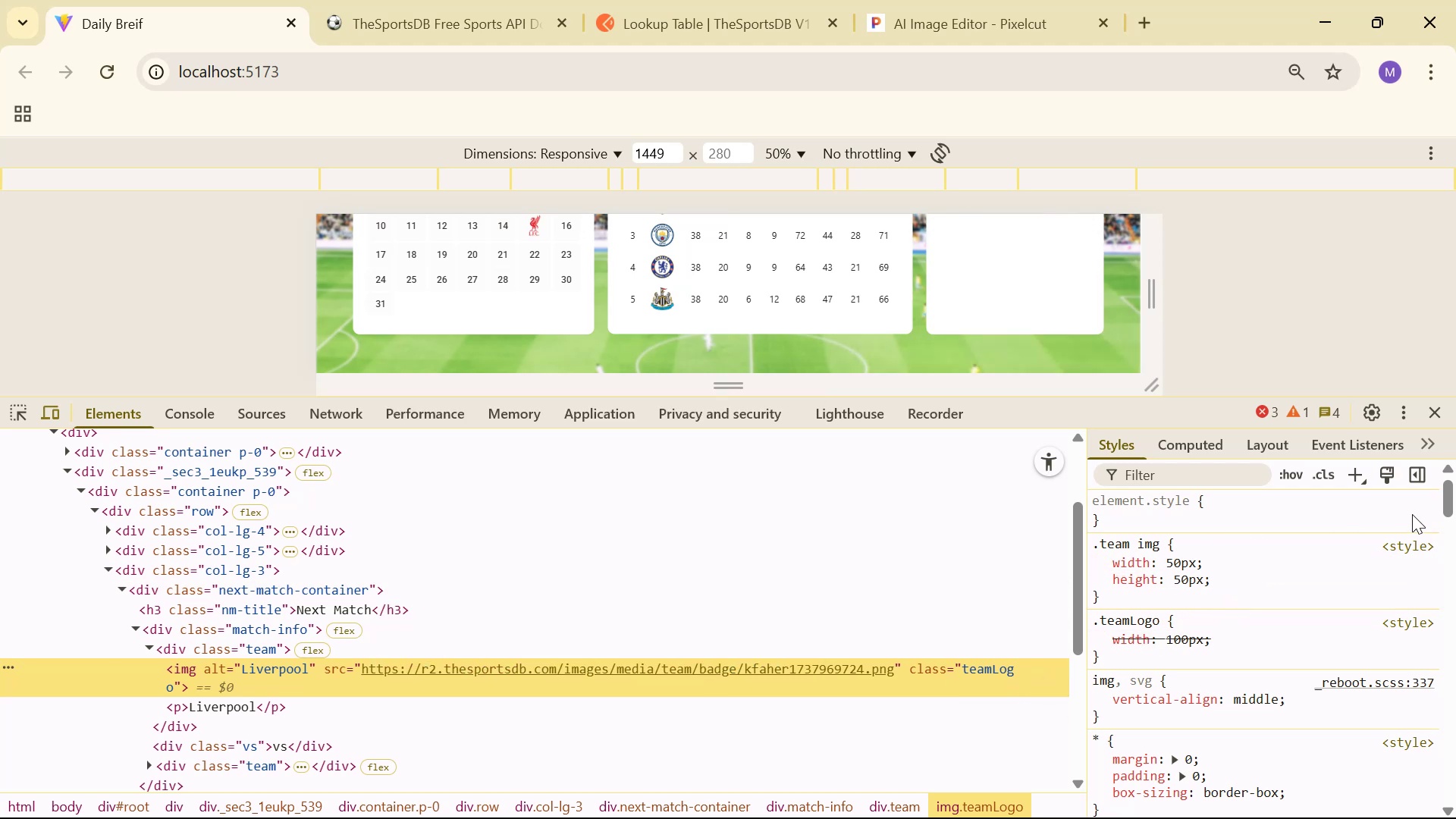 
key(Alt+Tab)
 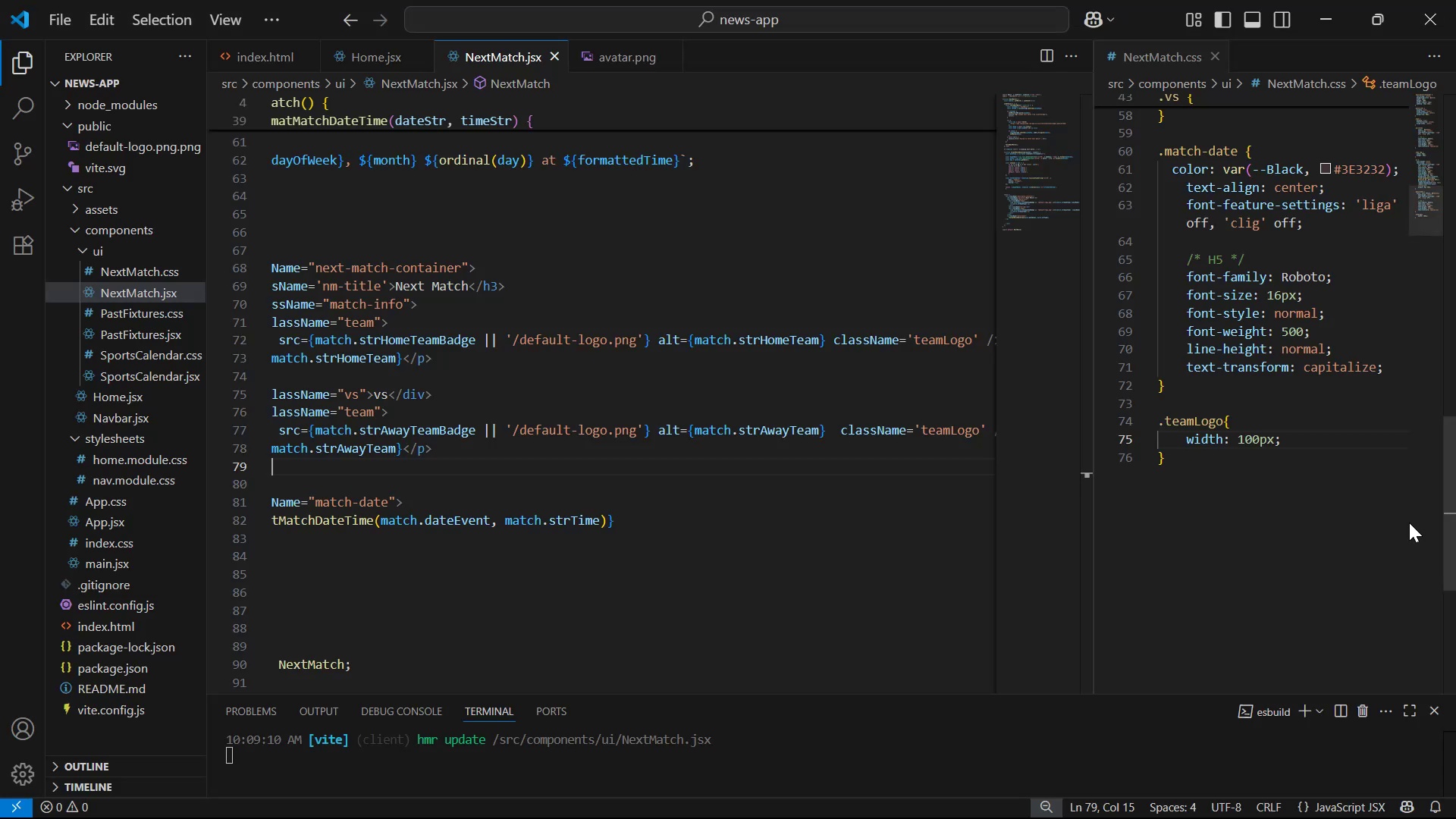 
scroll: coordinate [1356, 513], scroll_direction: up, amount: 2.0
 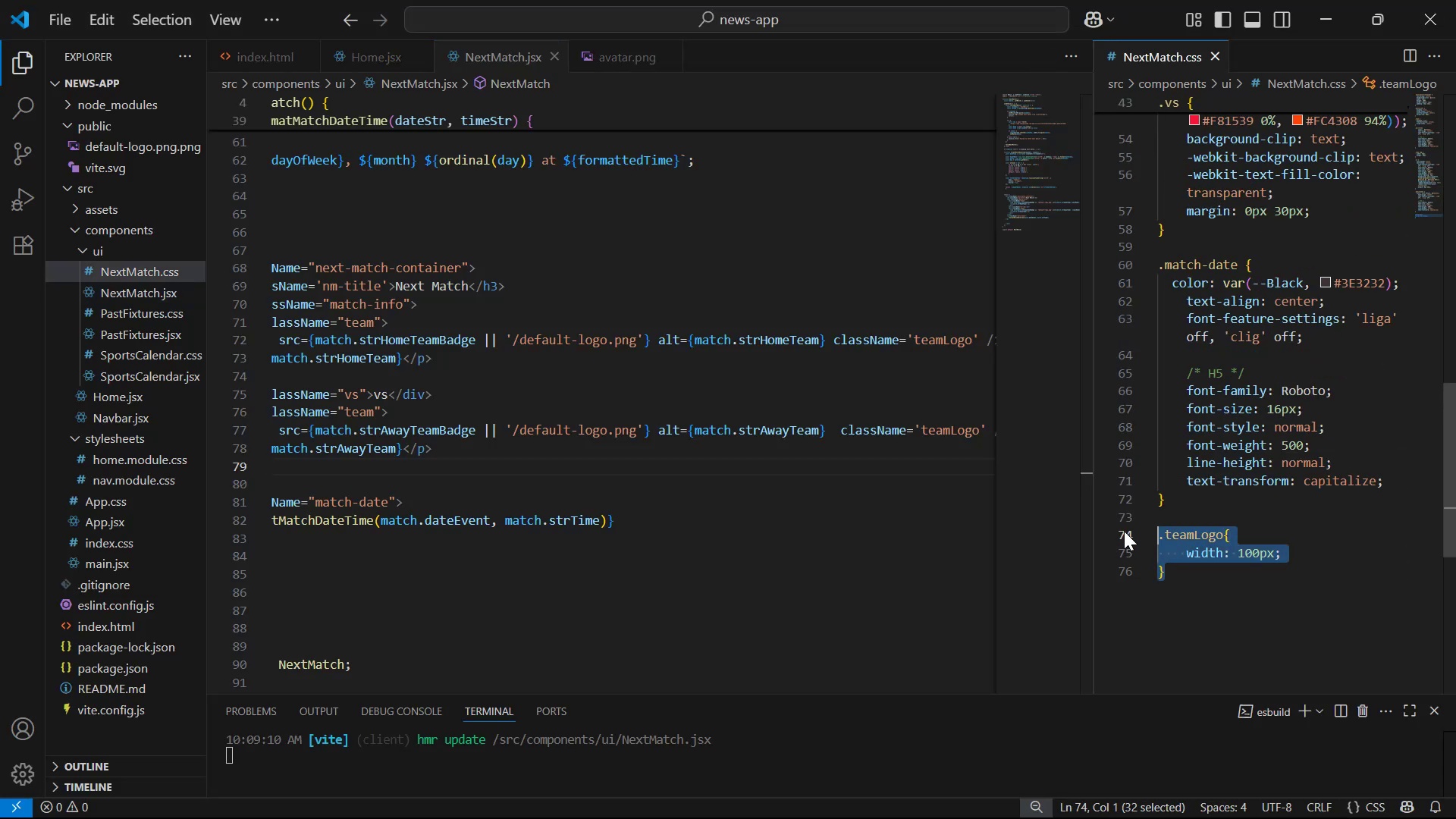 
key(Backspace)
 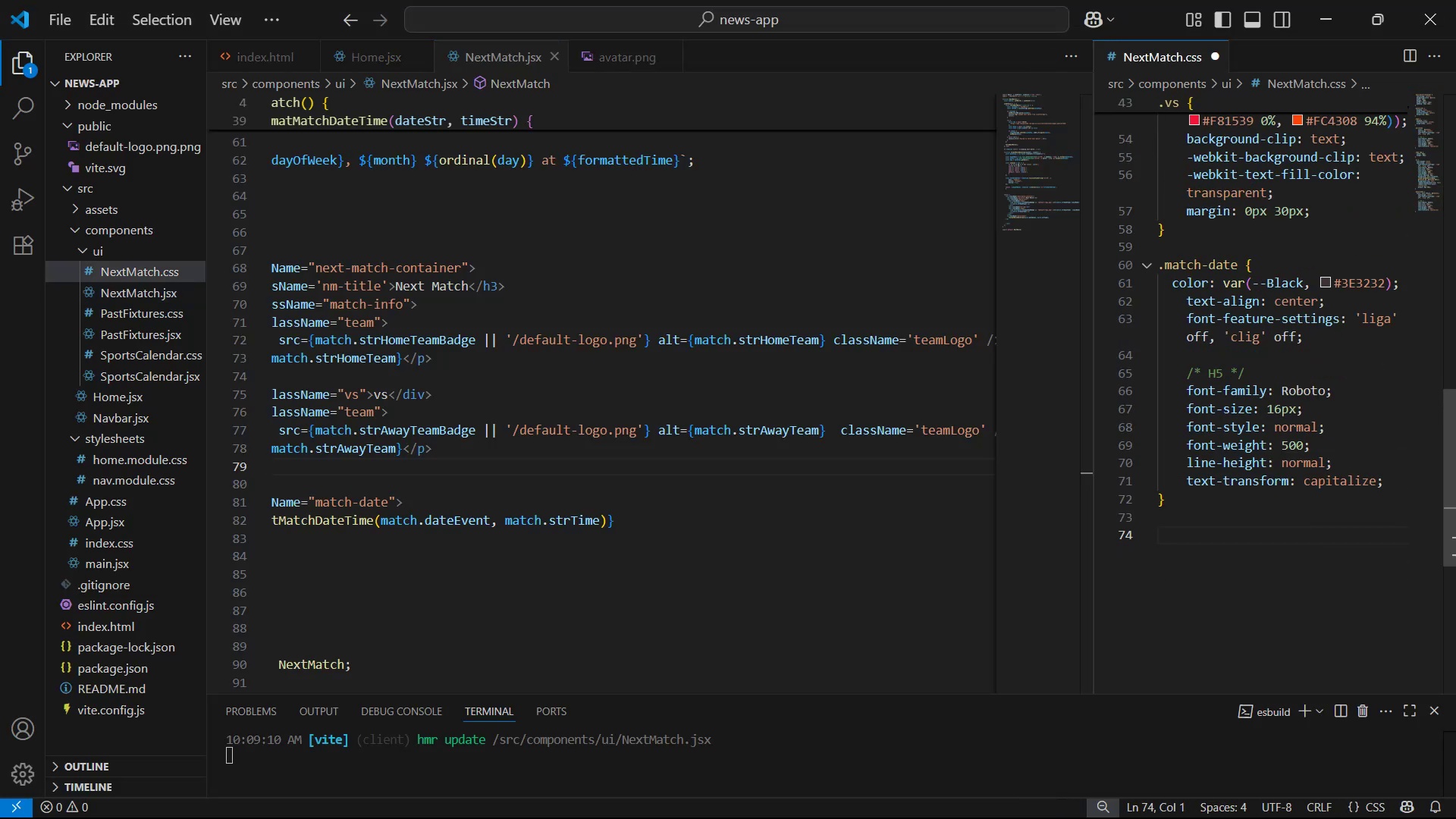 
scroll: coordinate [1229, 529], scroll_direction: up, amount: 10.0
 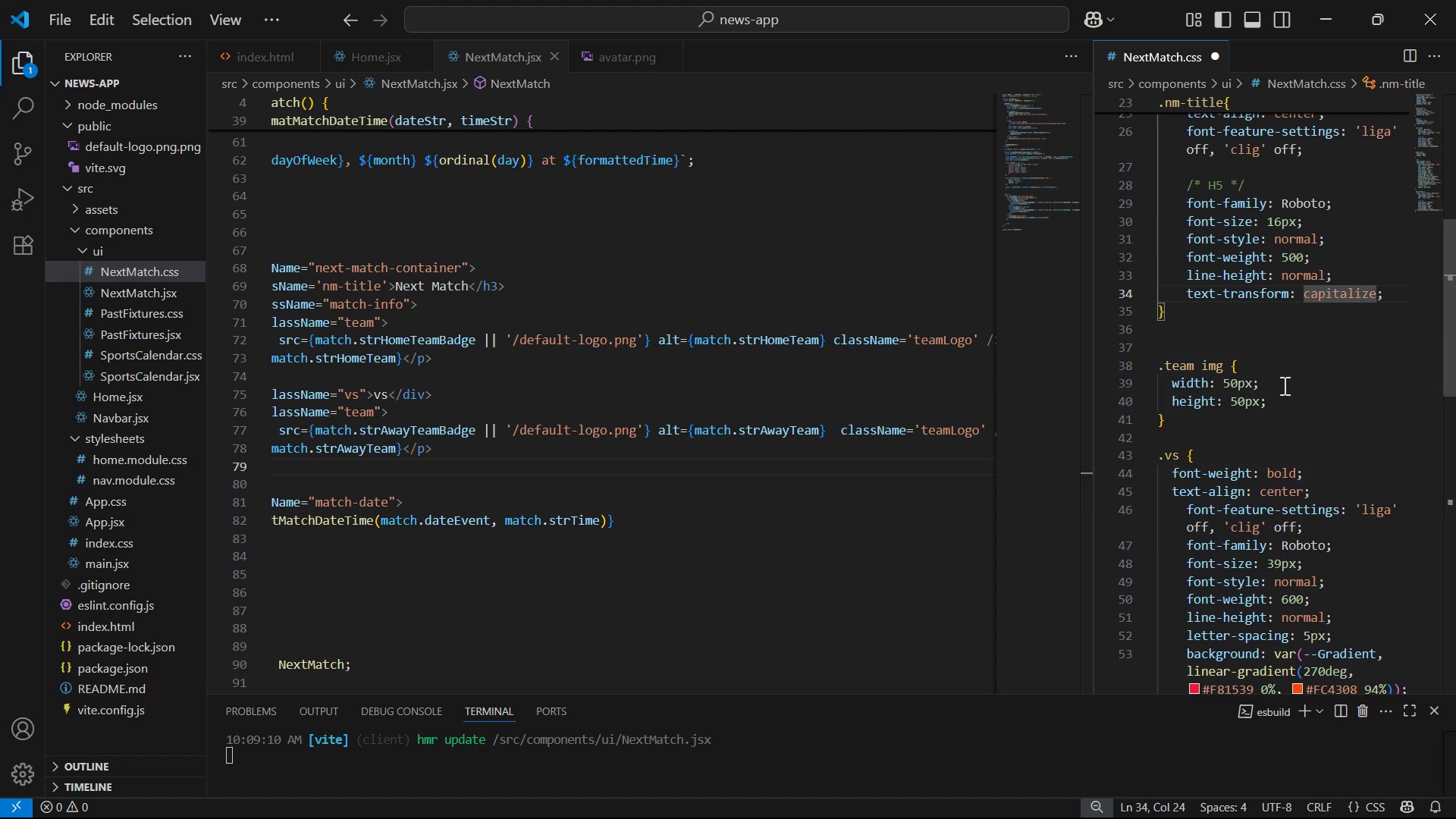 
left_click([1298, 400])
 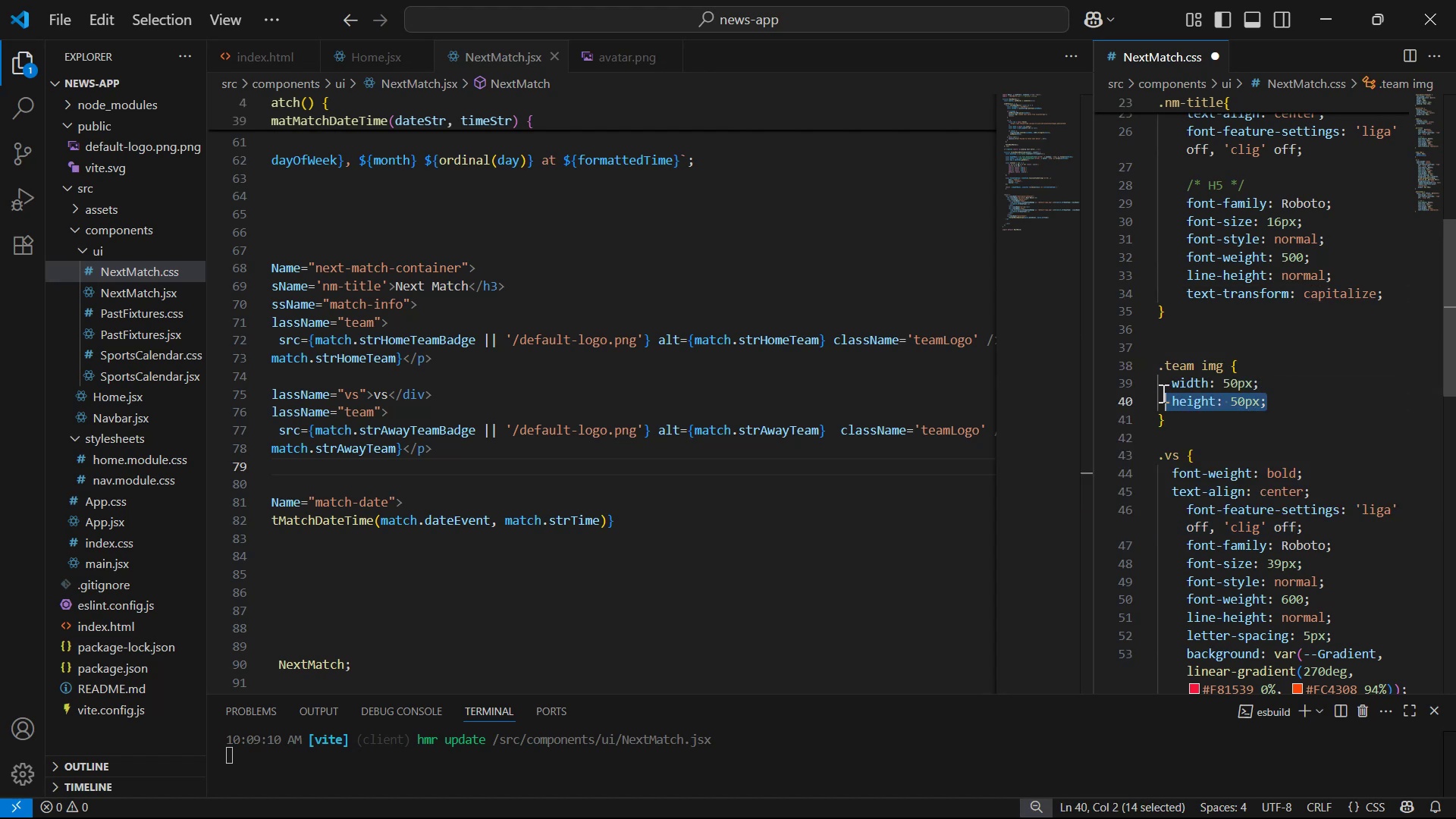 
key(Backspace)
 